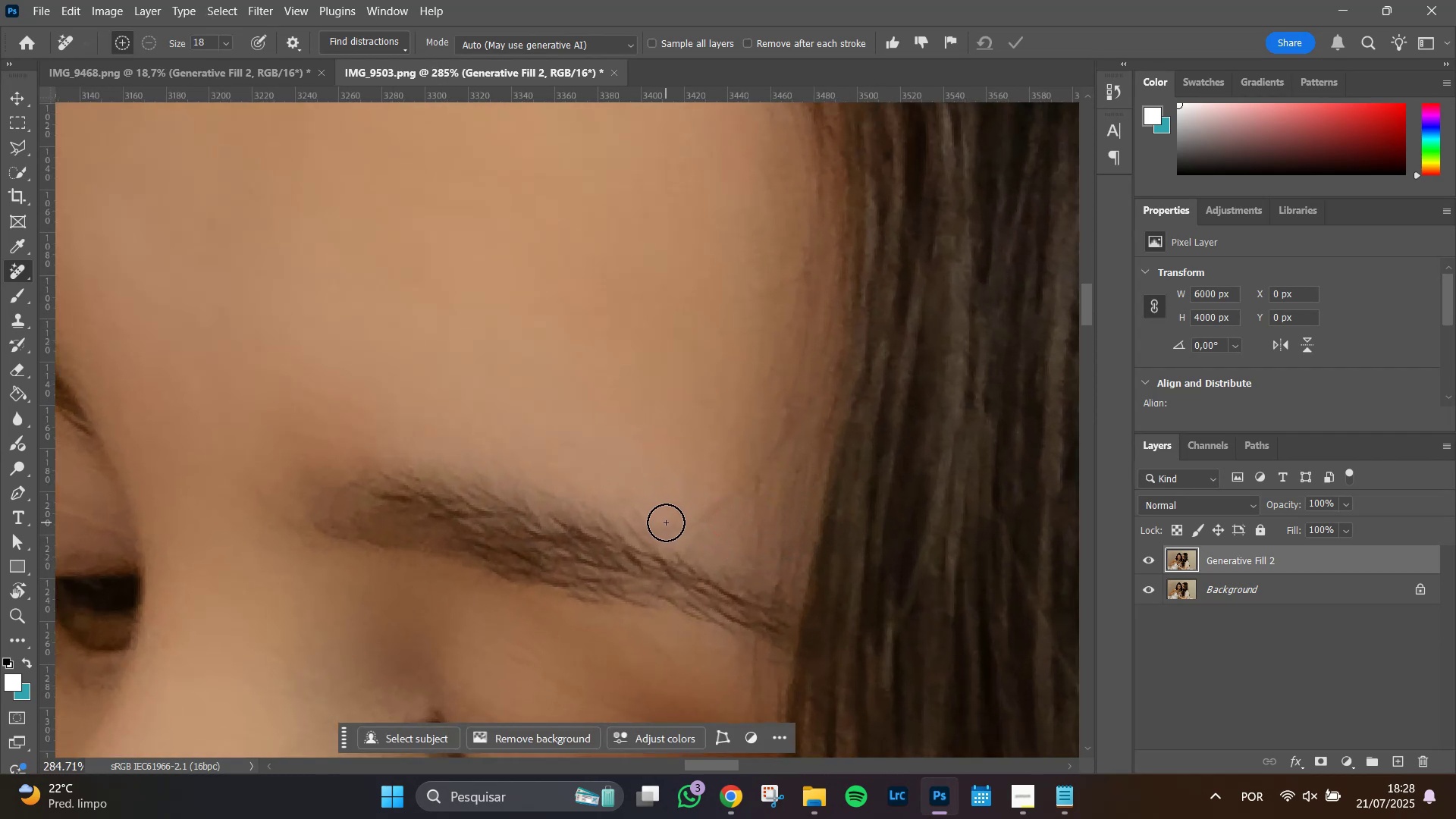 
left_click_drag(start_coordinate=[666, 522], to_coordinate=[752, 463])
 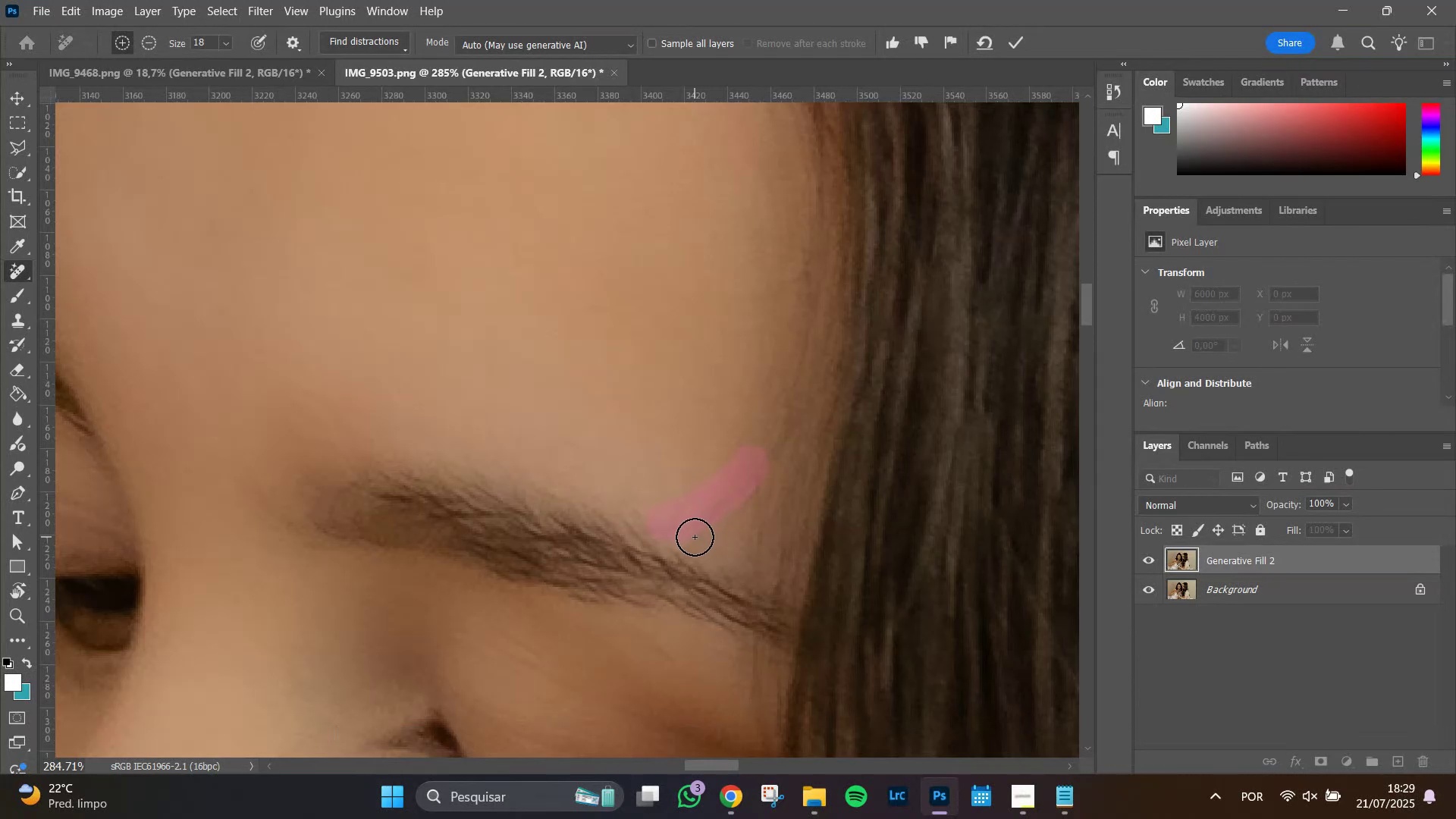 
left_click_drag(start_coordinate=[698, 532], to_coordinate=[742, 480])
 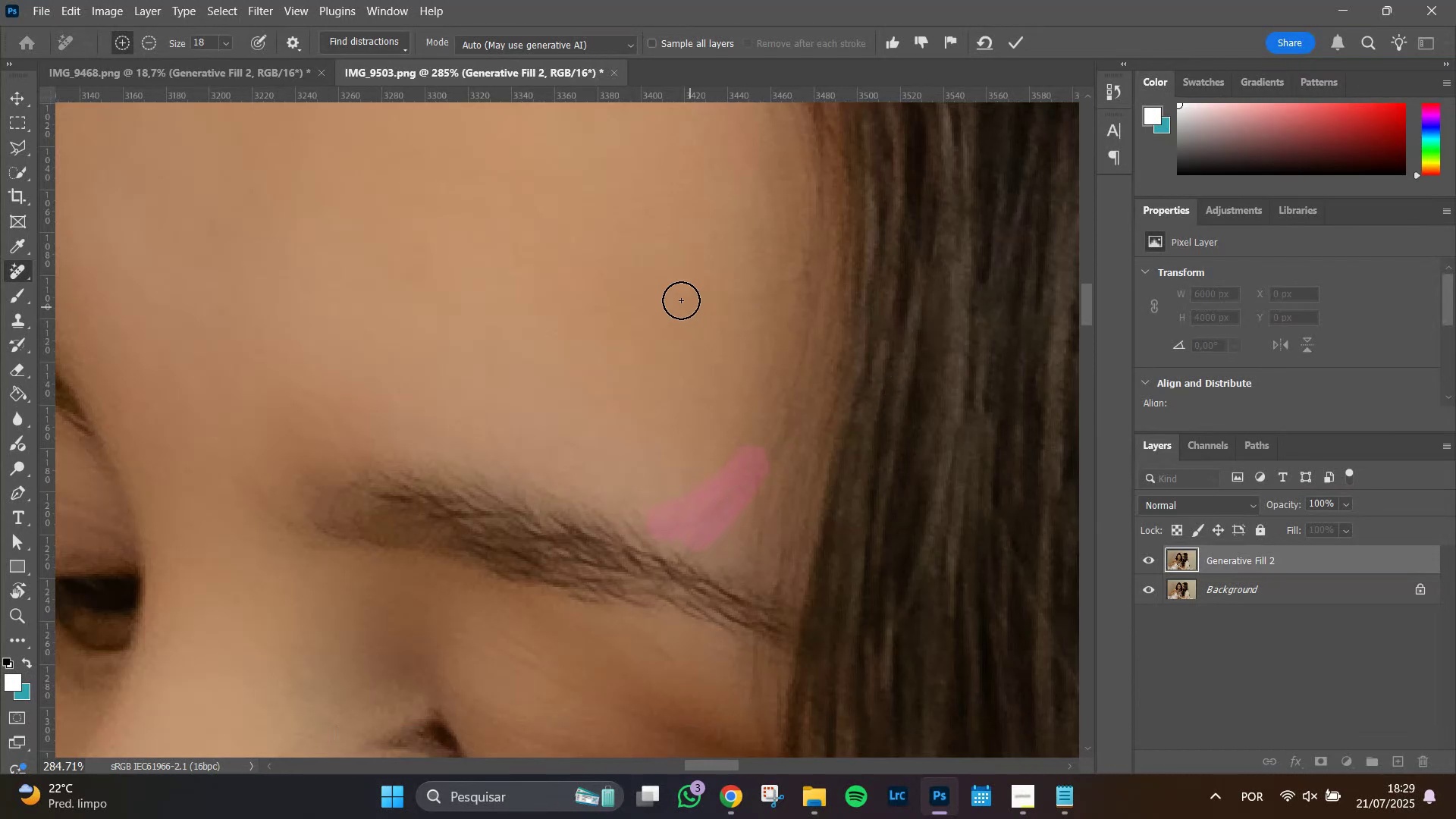 
key(Enter)
 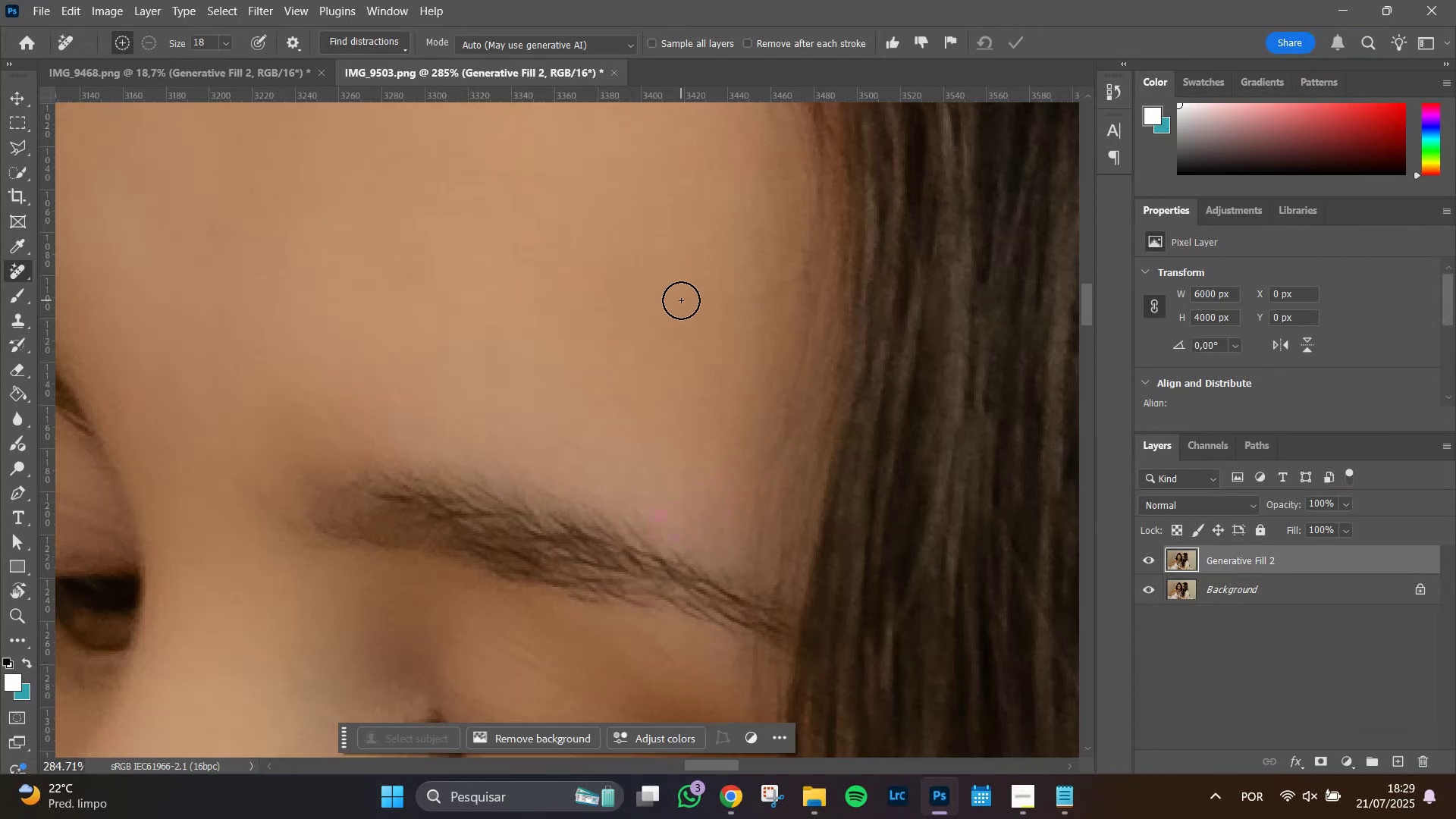 
hold_key(key=AltLeft, duration=1.51)
scroll: coordinate [694, 303], scroll_direction: down, amount: 9.0
 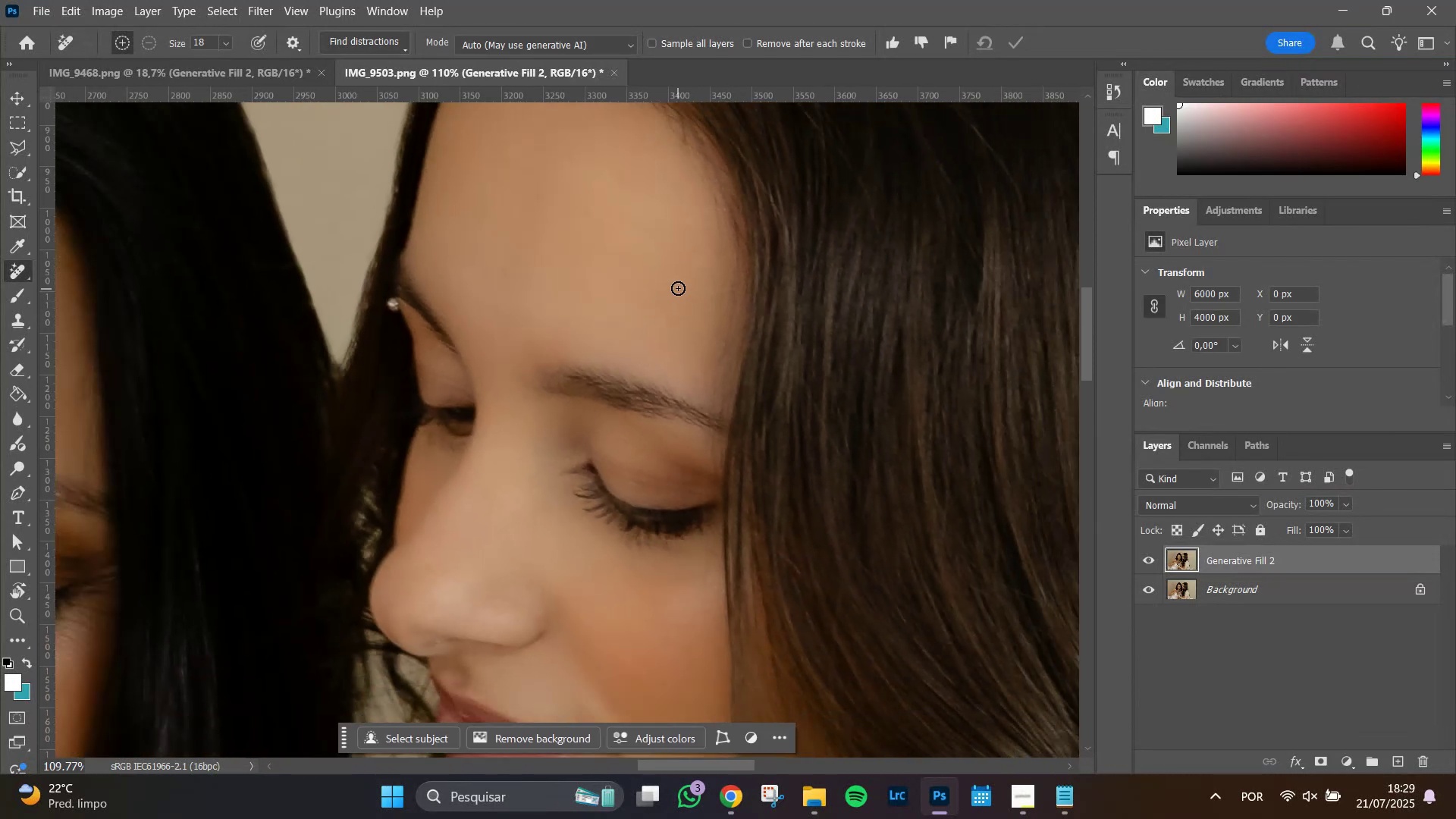 
hold_key(key=AltLeft, duration=1.51)
scroll: coordinate [671, 310], scroll_direction: down, amount: 7.0
 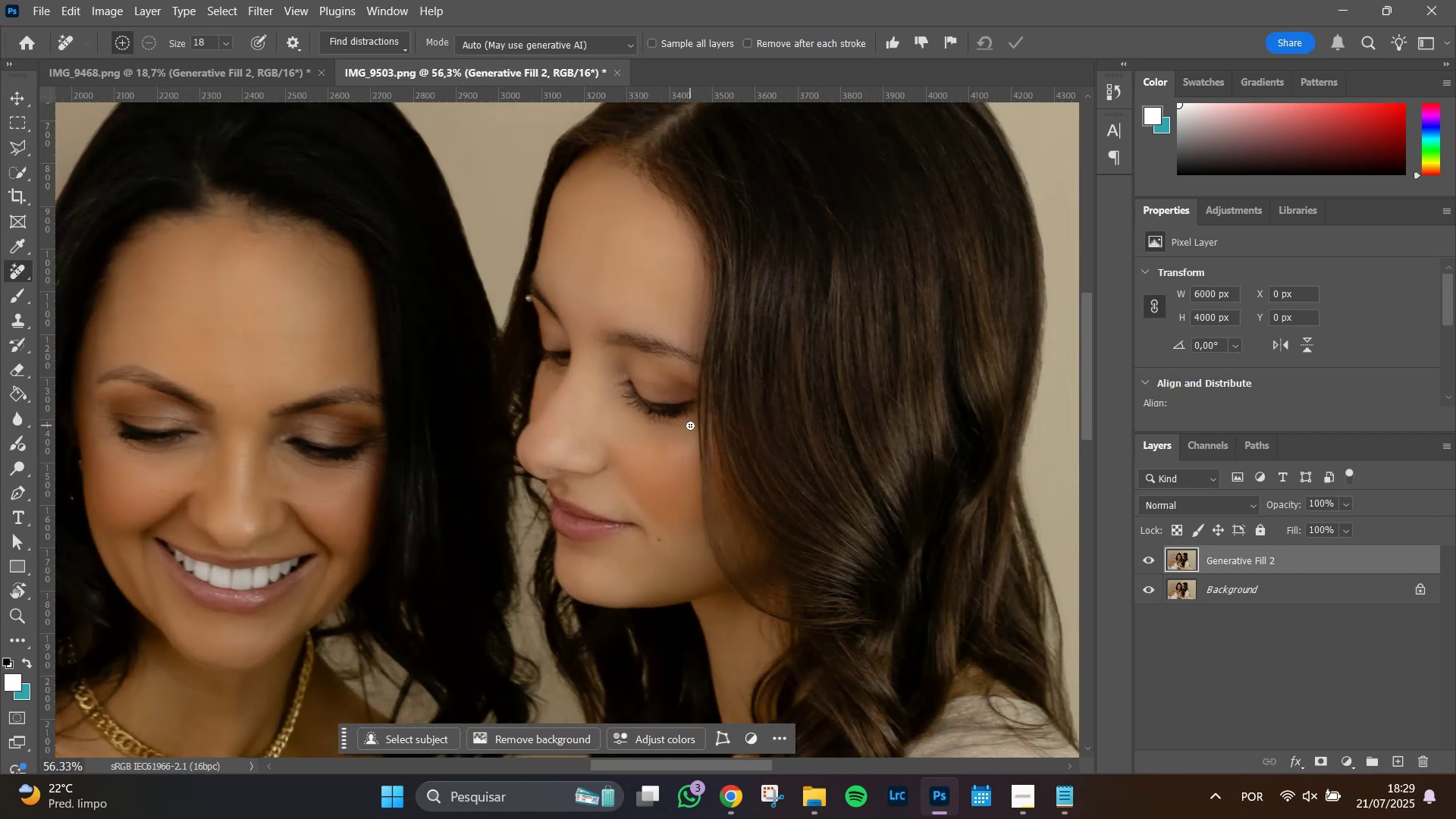 
key(Alt+AltLeft)
 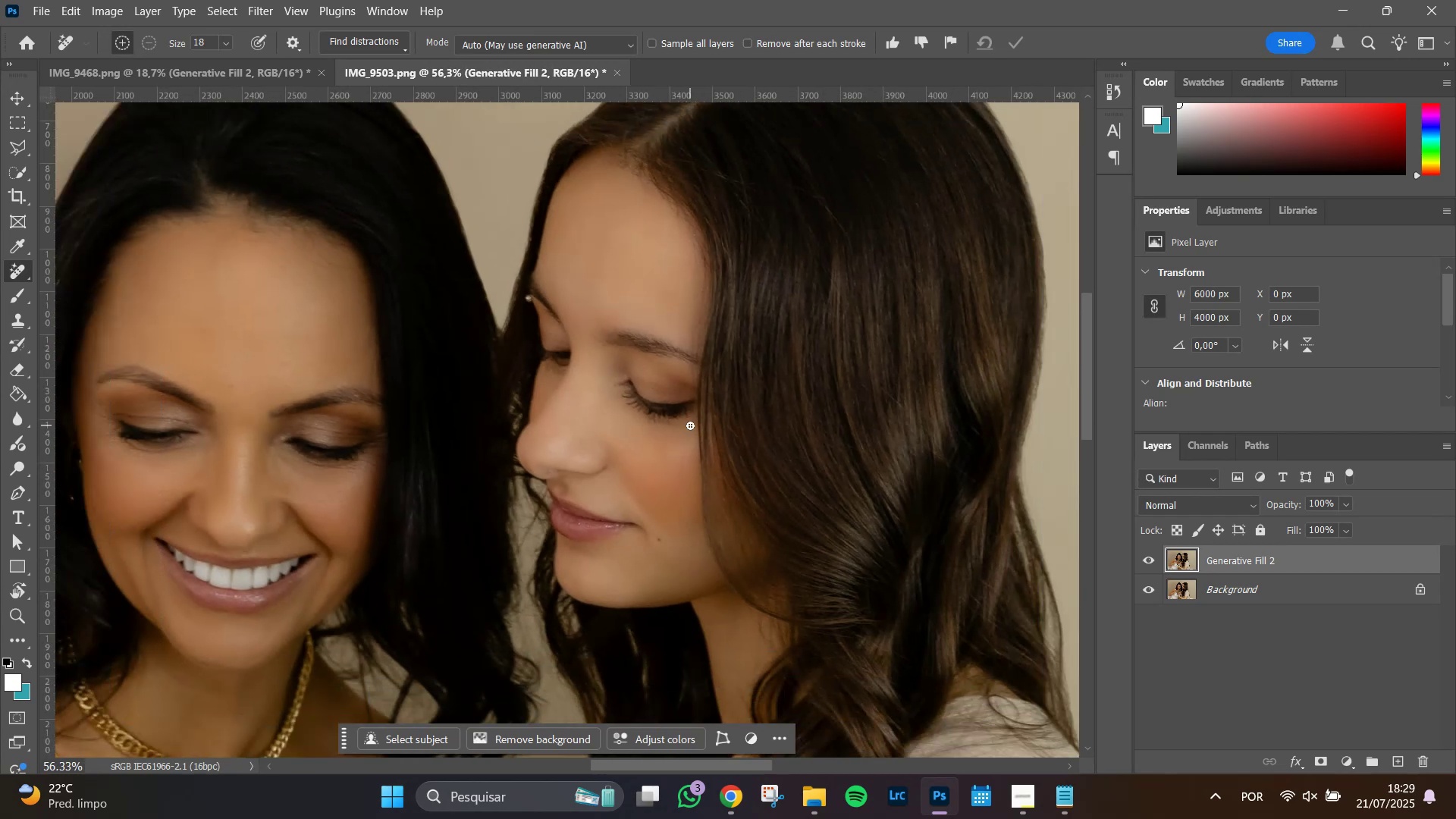 
key(Alt+AltLeft)
 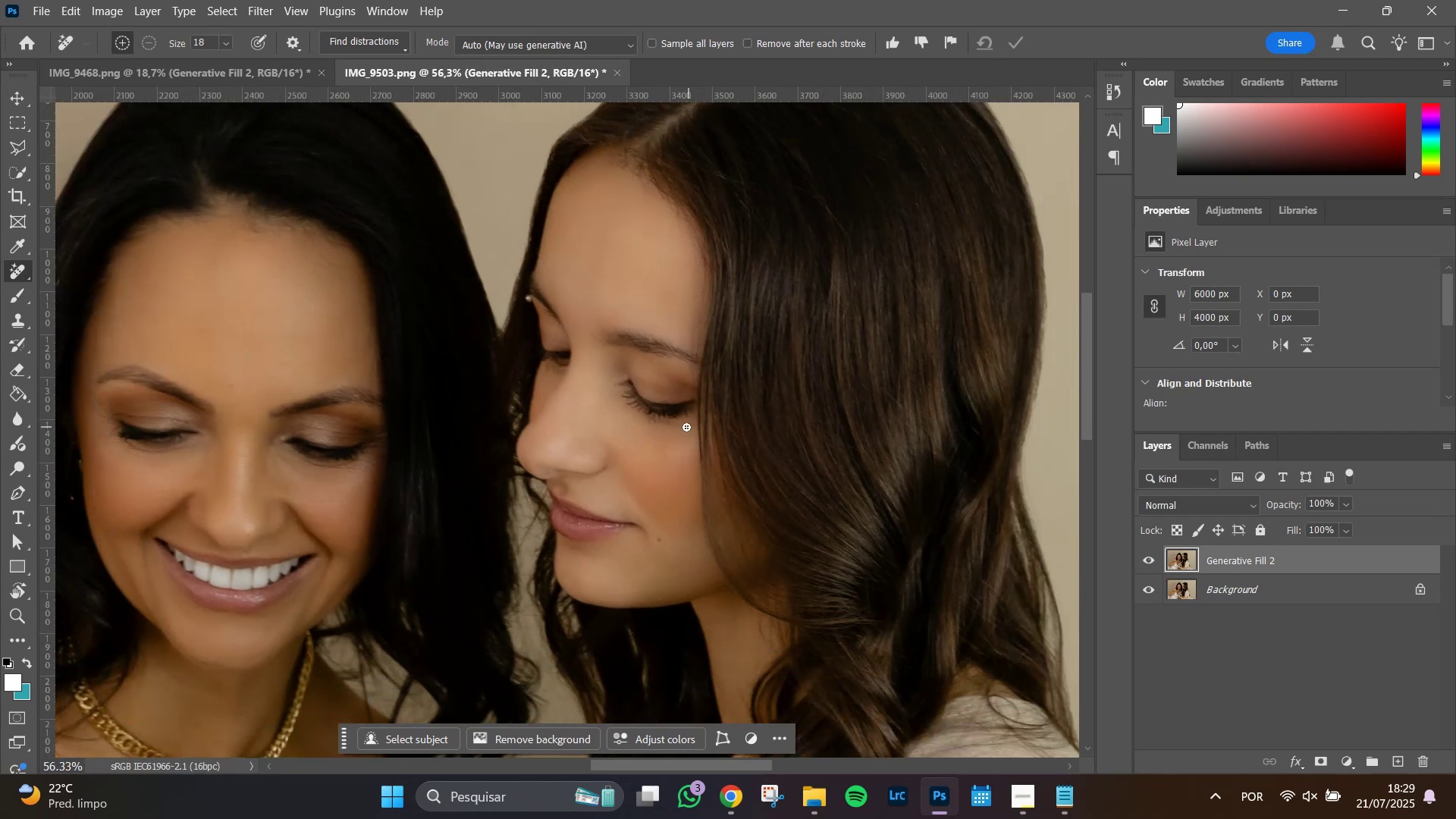 
key(Alt+AltLeft)
 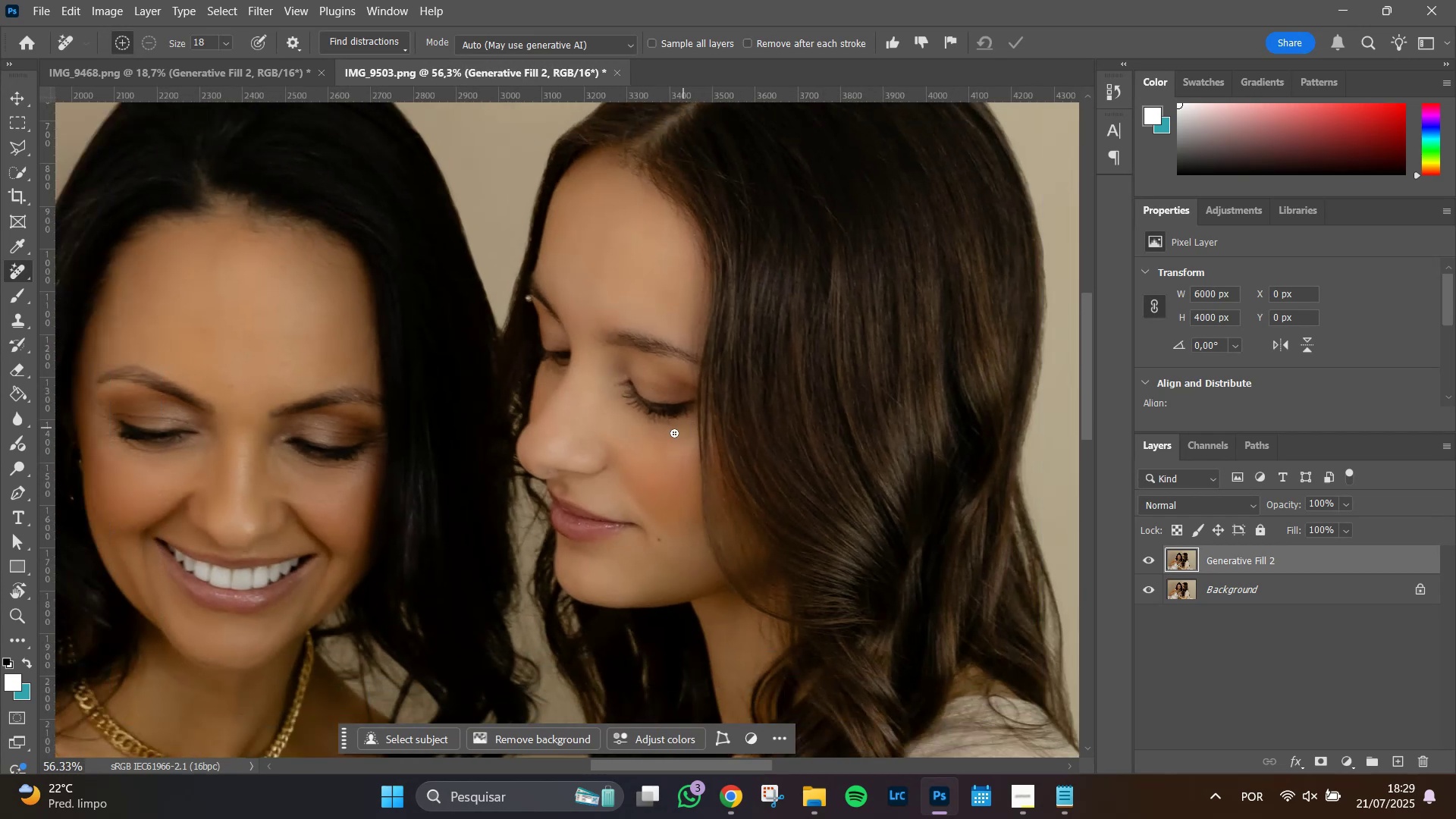 
key(Alt+AltLeft)
 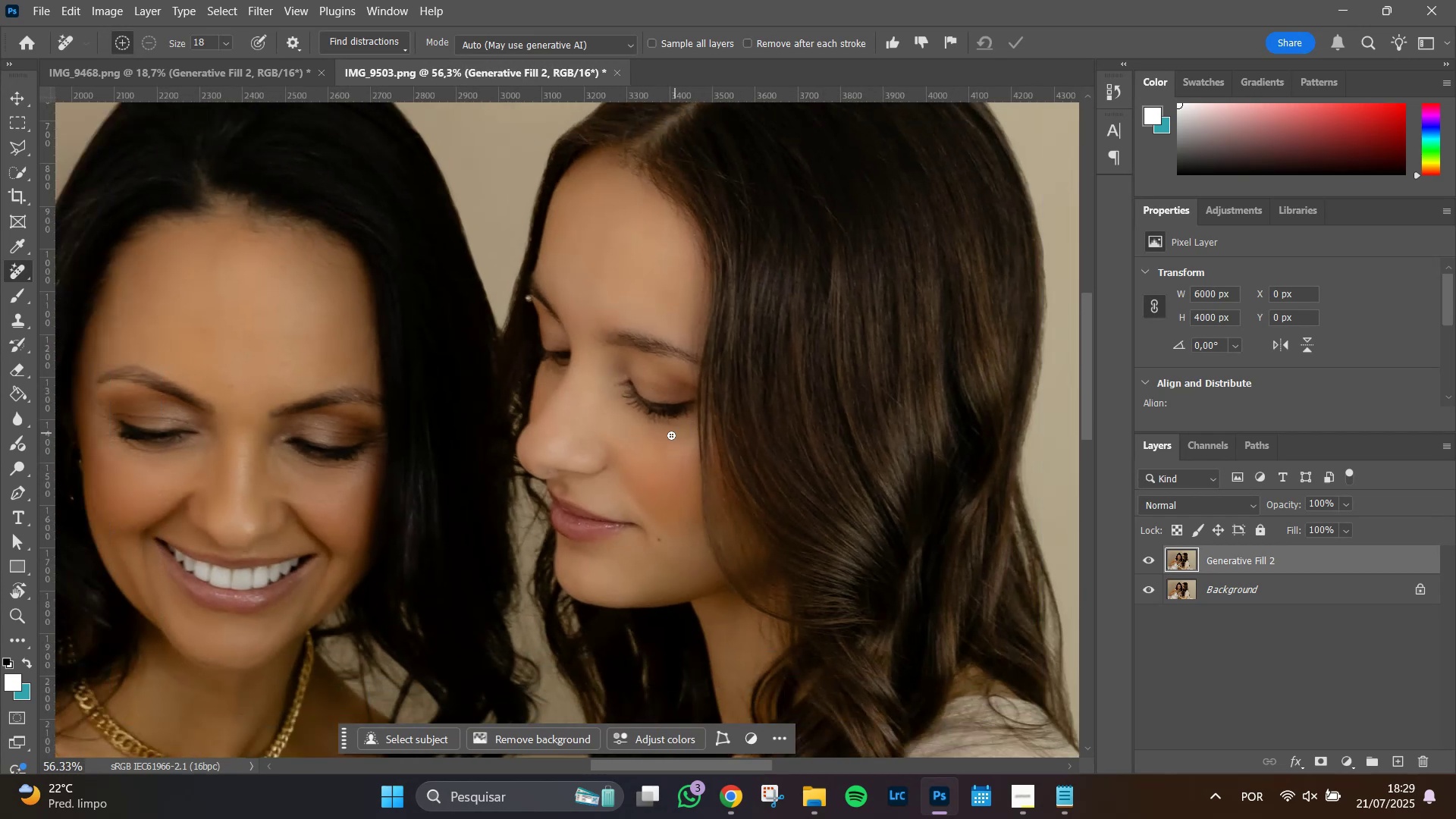 
key(Alt+AltLeft)
 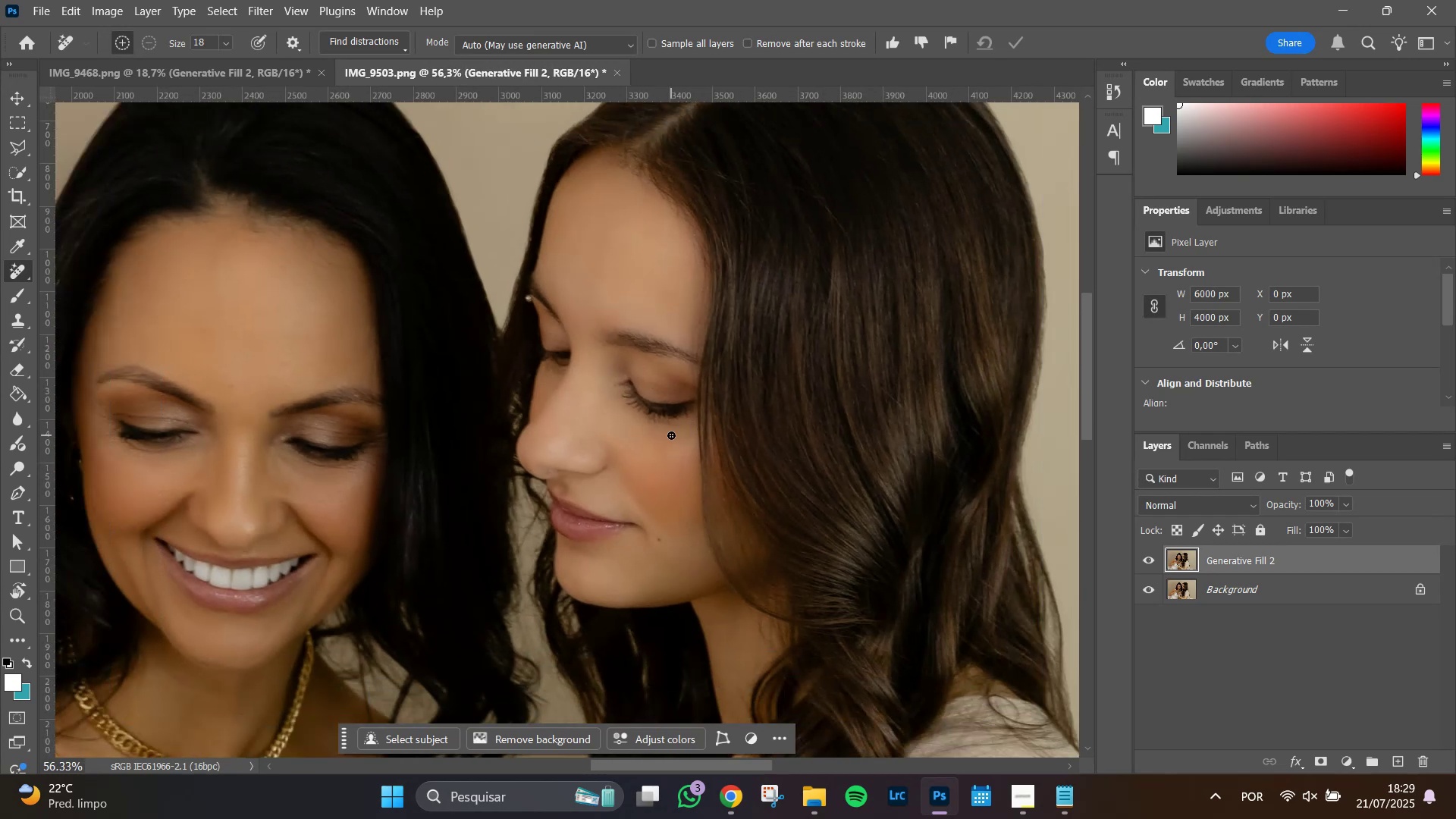 
key(Alt+AltLeft)
 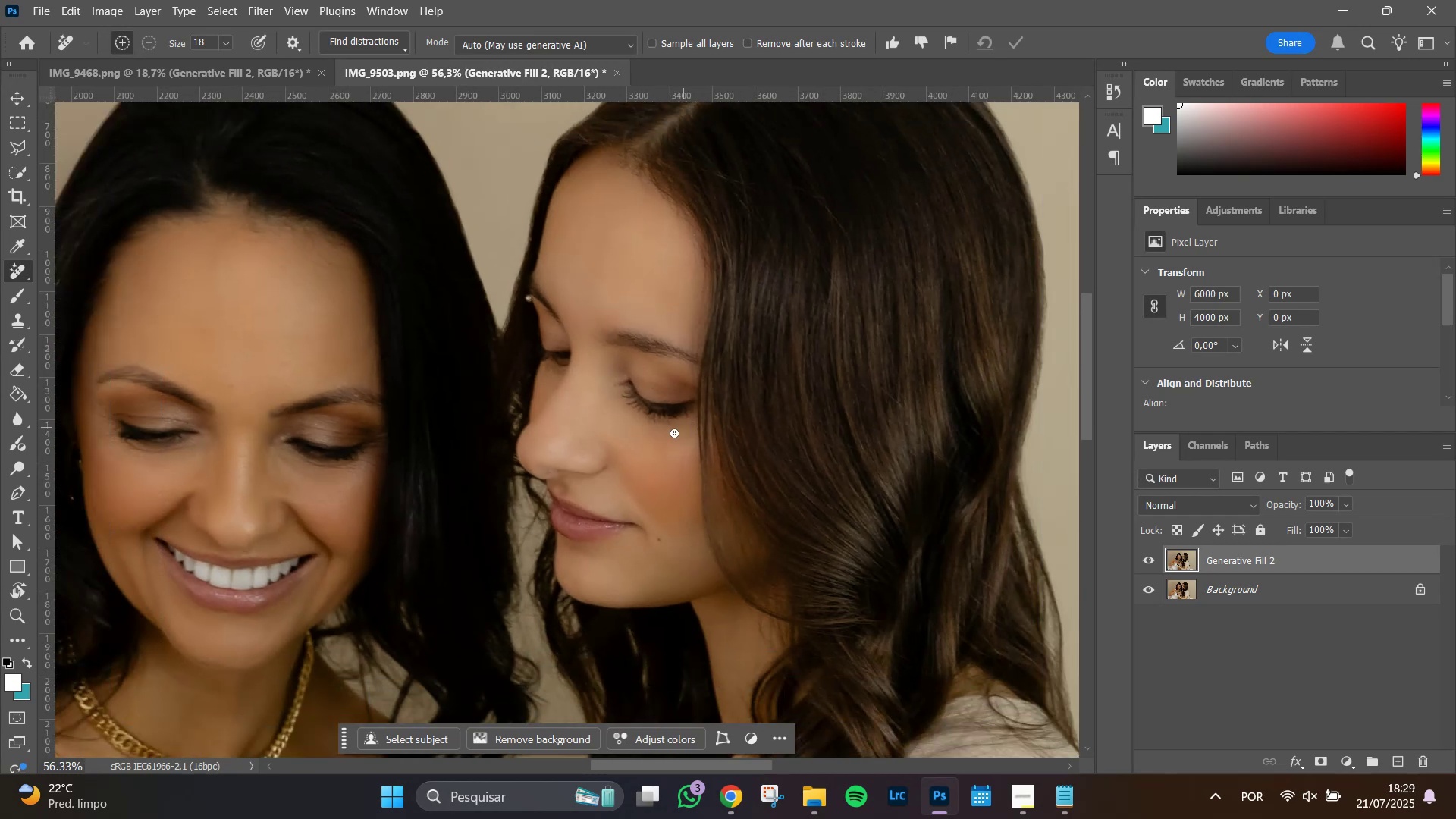 
key(Alt+AltLeft)
 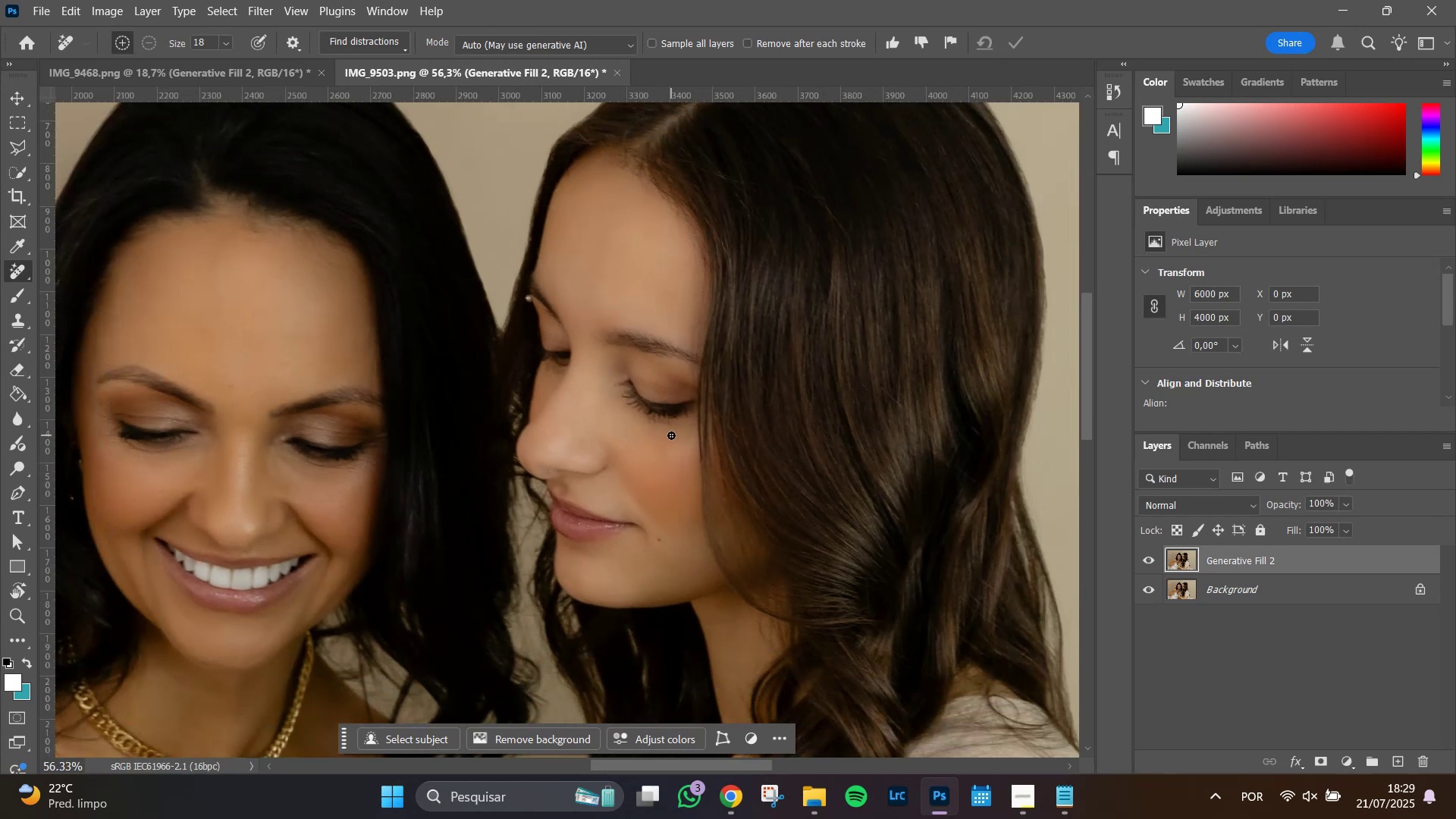 
key(Alt+AltLeft)
 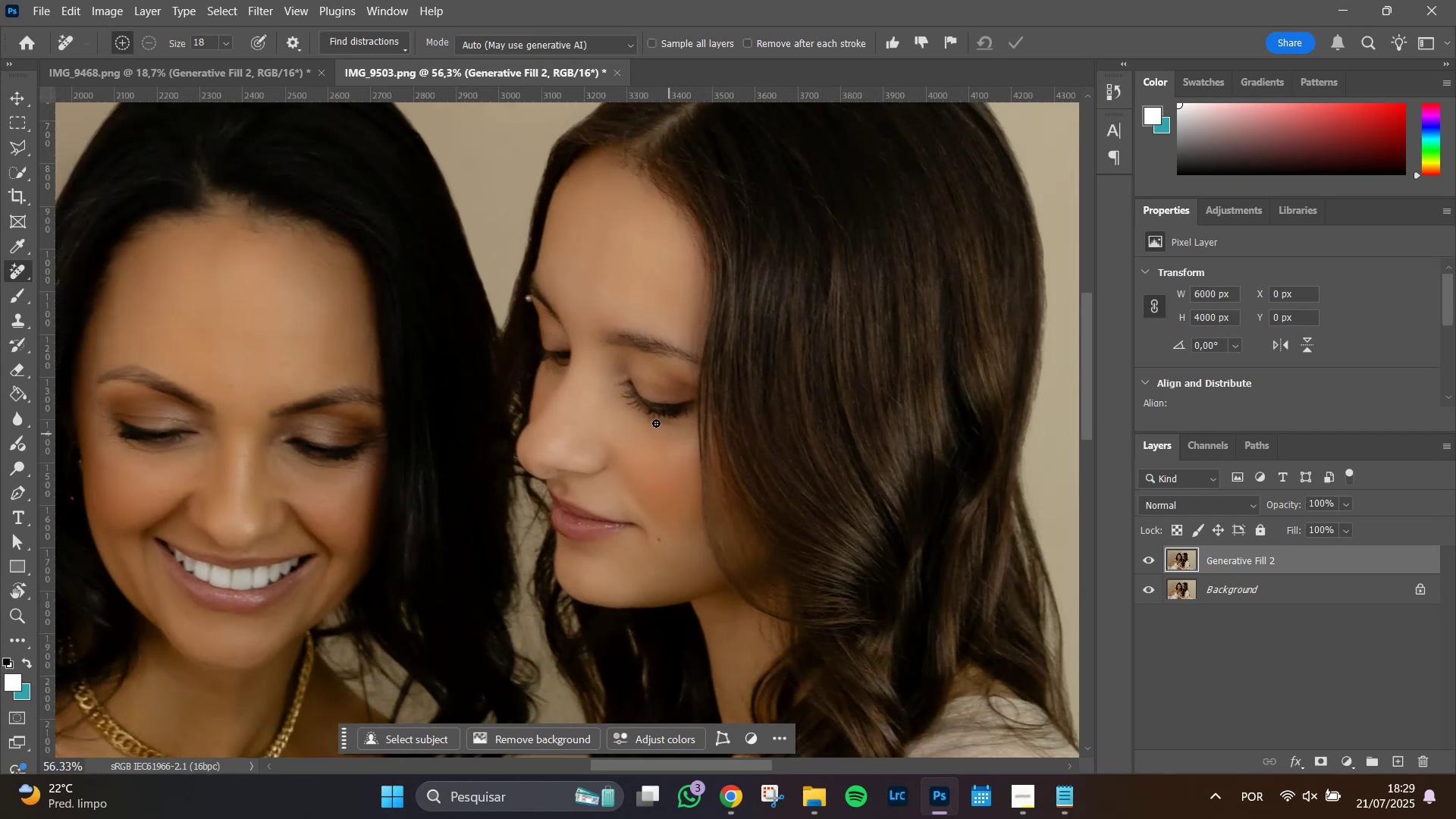 
hold_key(key=AltLeft, duration=0.68)
scroll: coordinate [563, 420], scroll_direction: down, amount: 2.0
 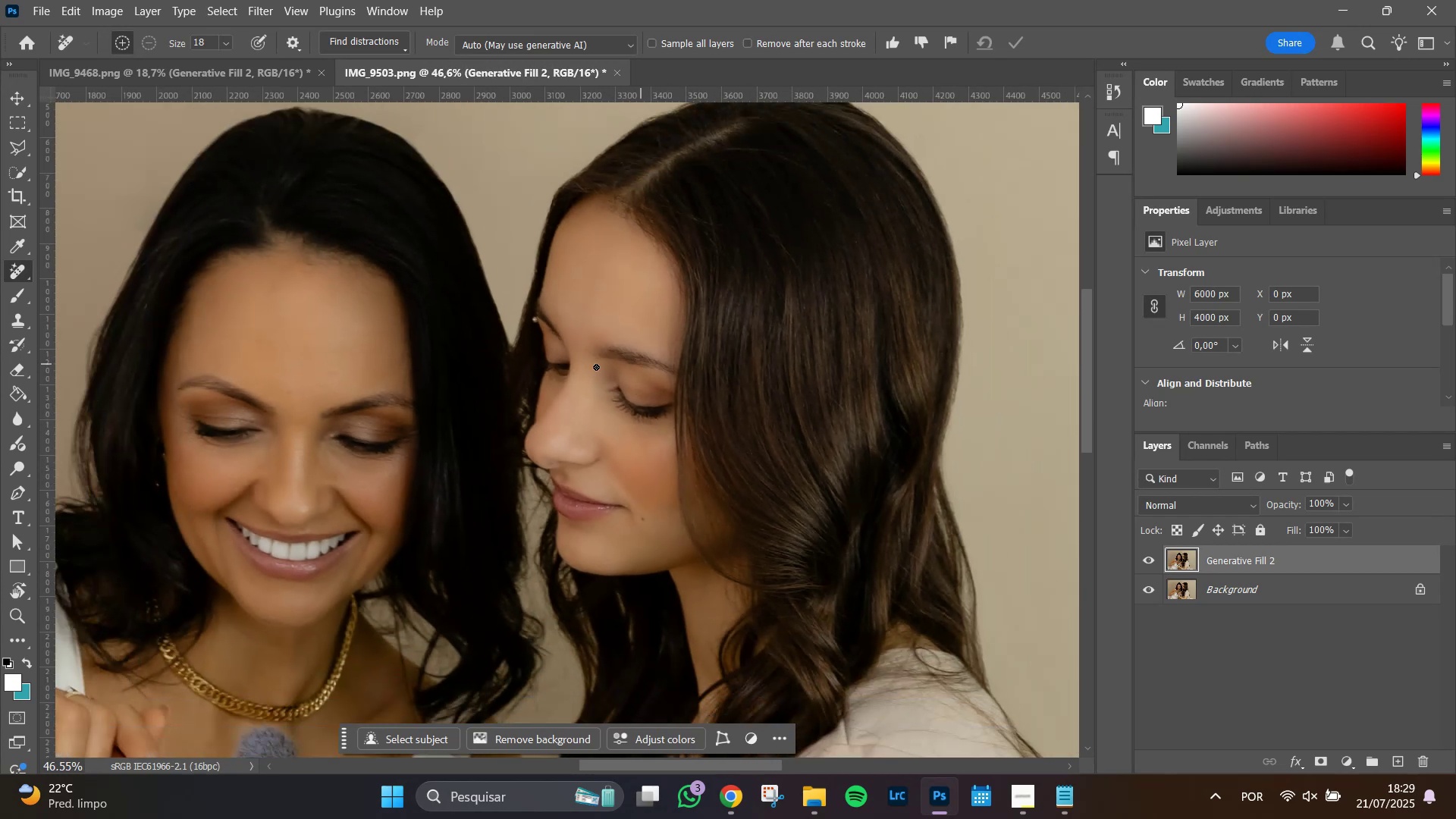 
hold_key(key=AltLeft, duration=1.23)
scroll: coordinate [281, 347], scroll_direction: up, amount: 15.0
 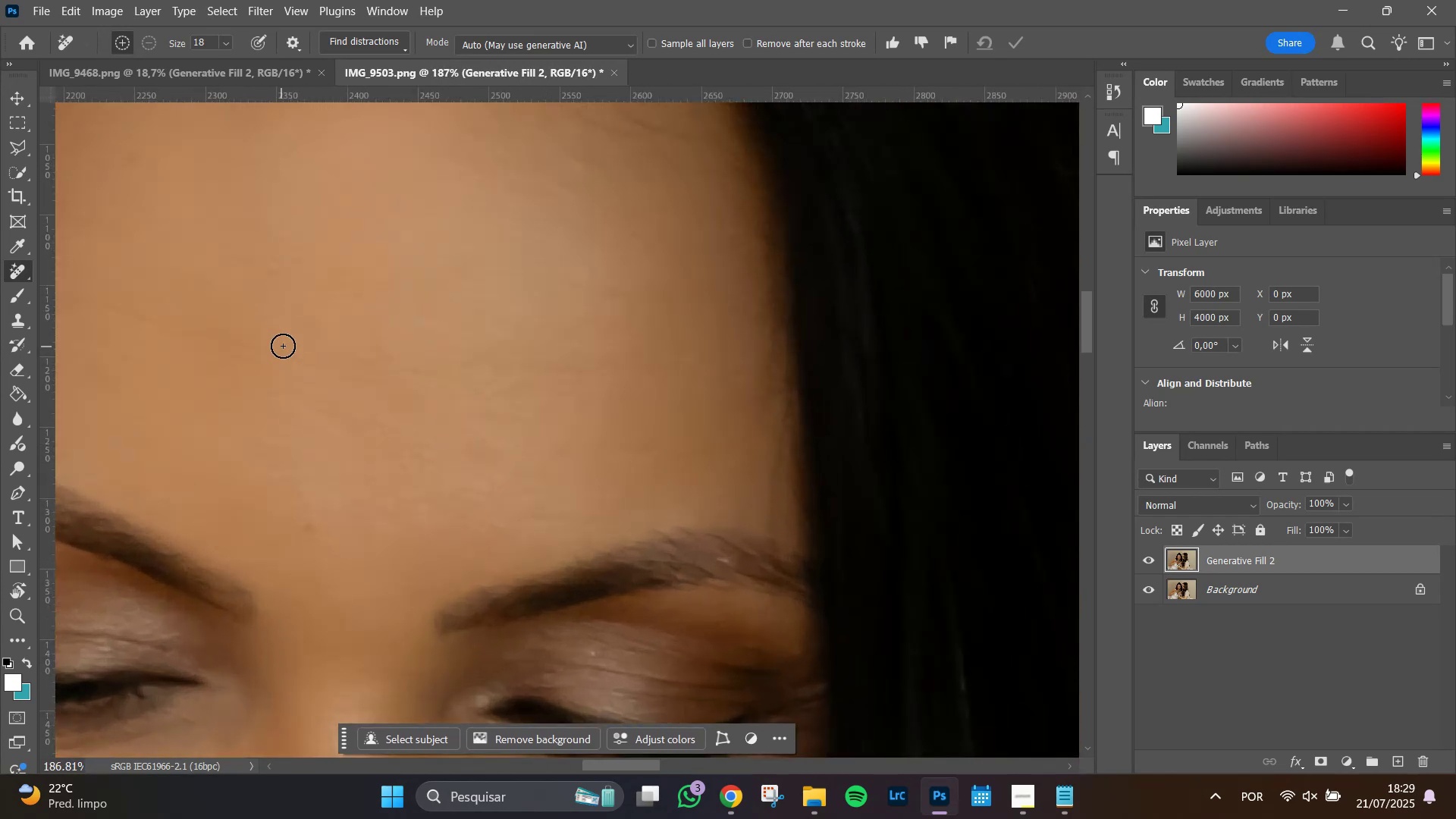 
hold_key(key=Space, duration=1.51)
 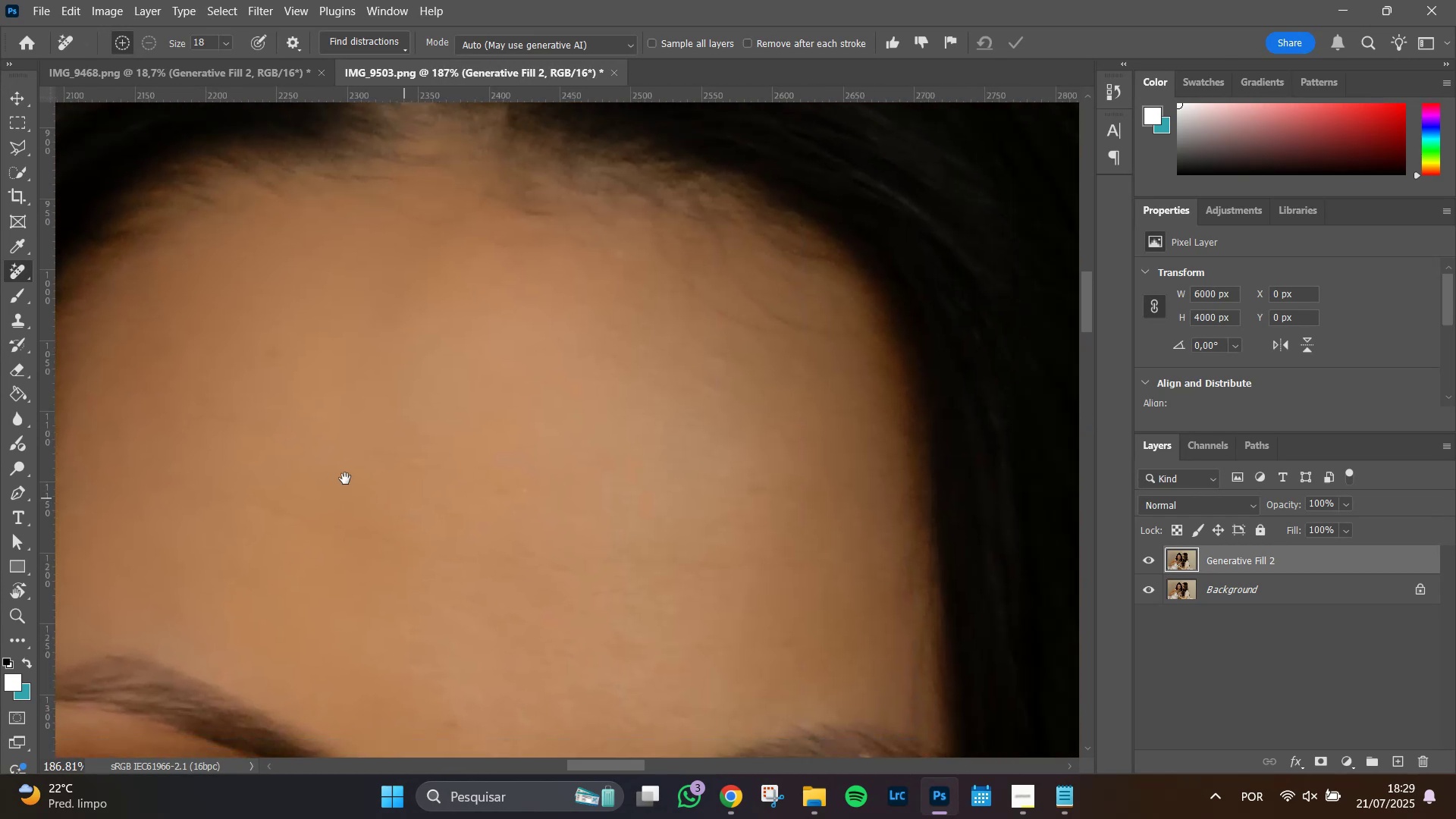 
left_click_drag(start_coordinate=[289, 313], to_coordinate=[277, 410])
 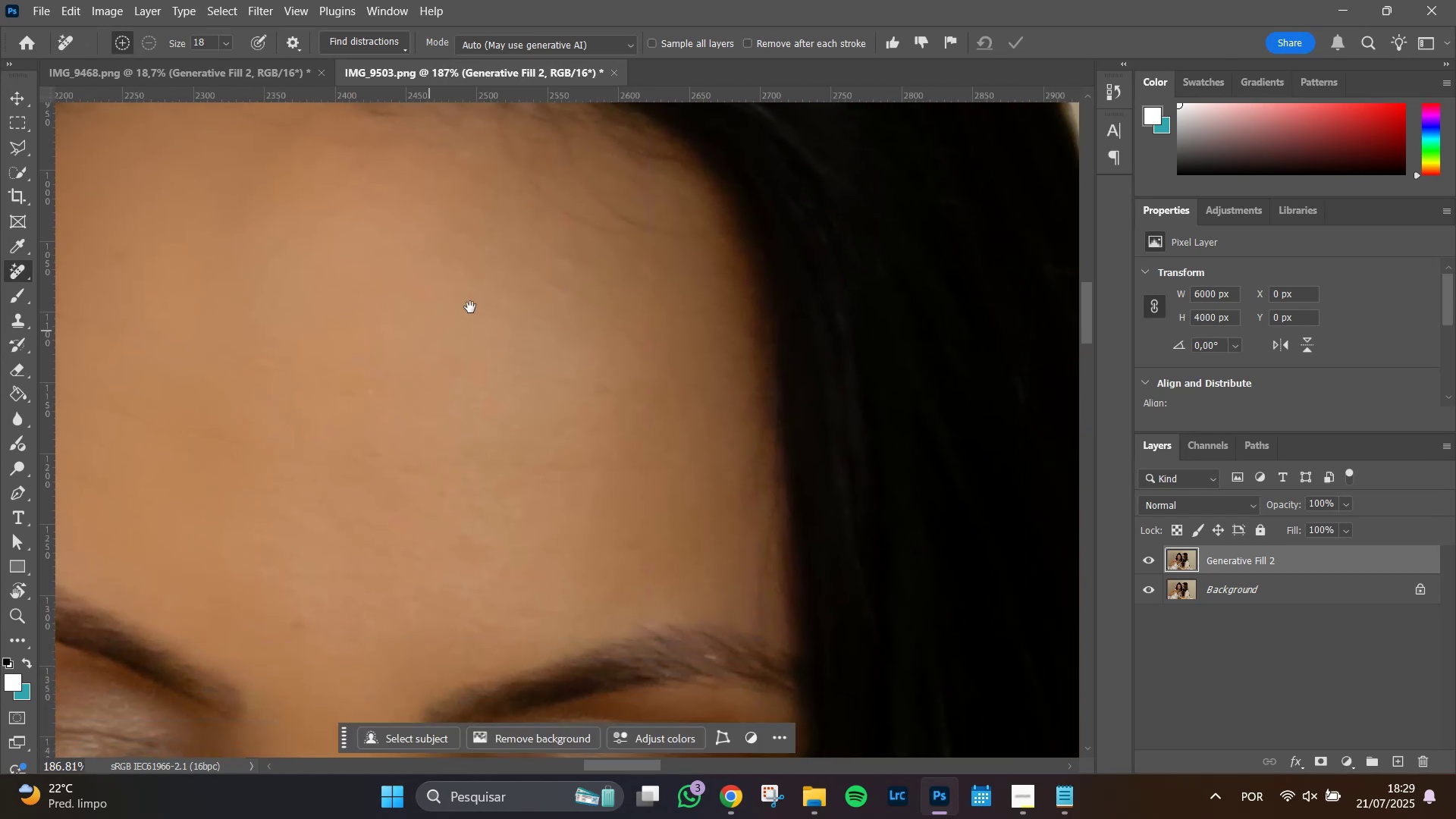 
hold_key(key=Space, duration=1.51)
 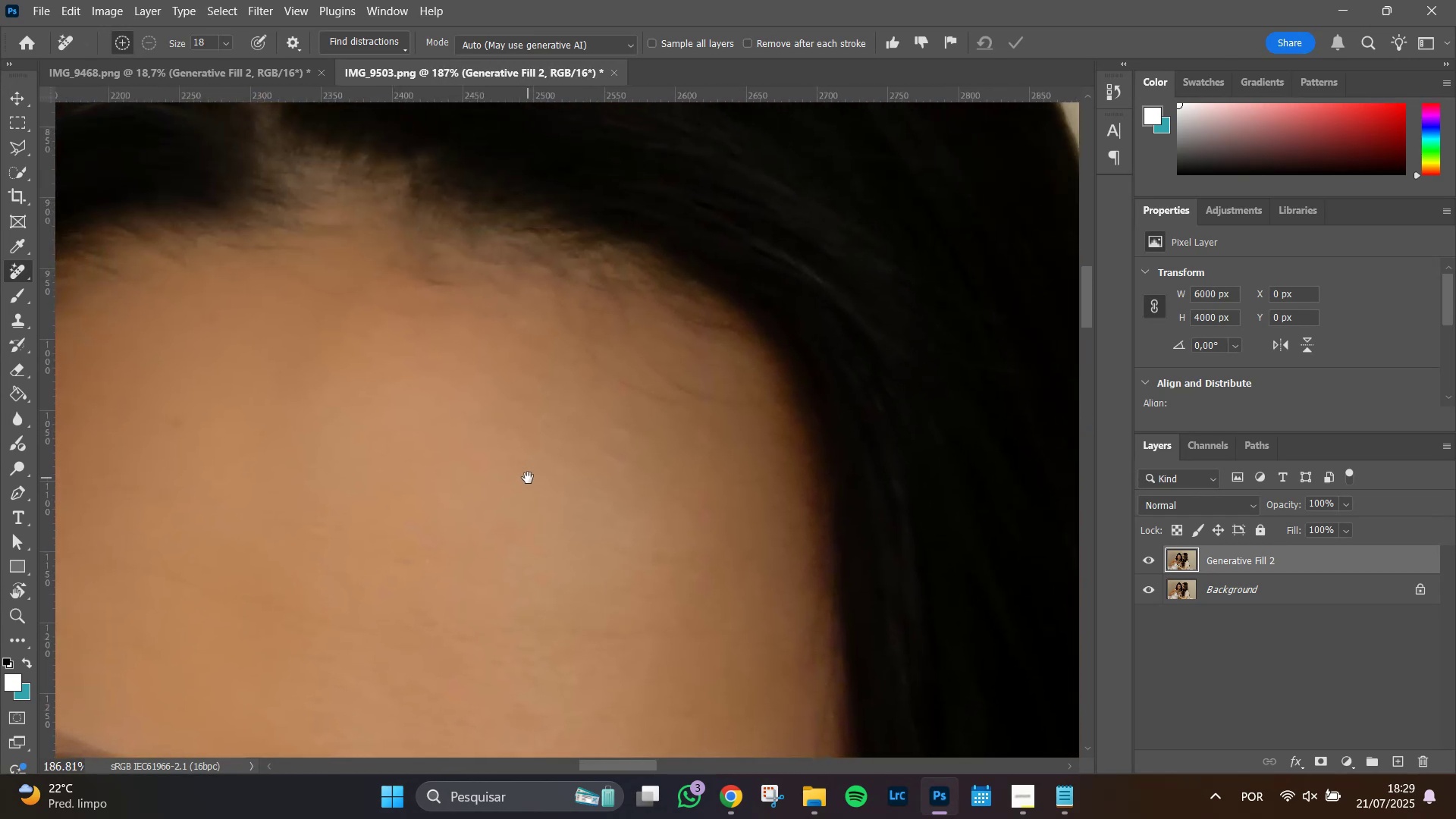 
hold_key(key=Space, duration=0.66)
 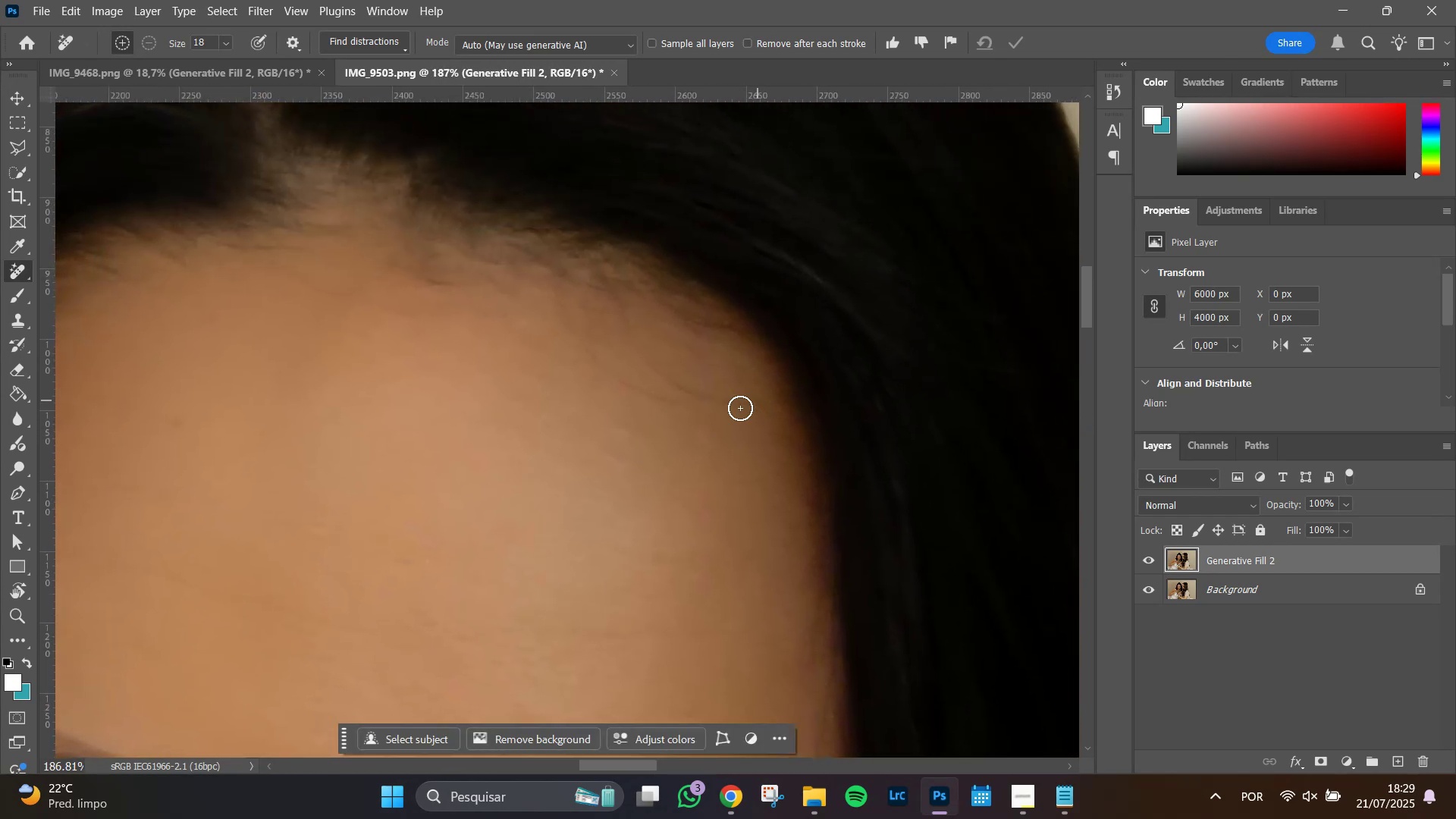 
left_click_drag(start_coordinate=[471, 309], to_coordinate=[528, 478])
 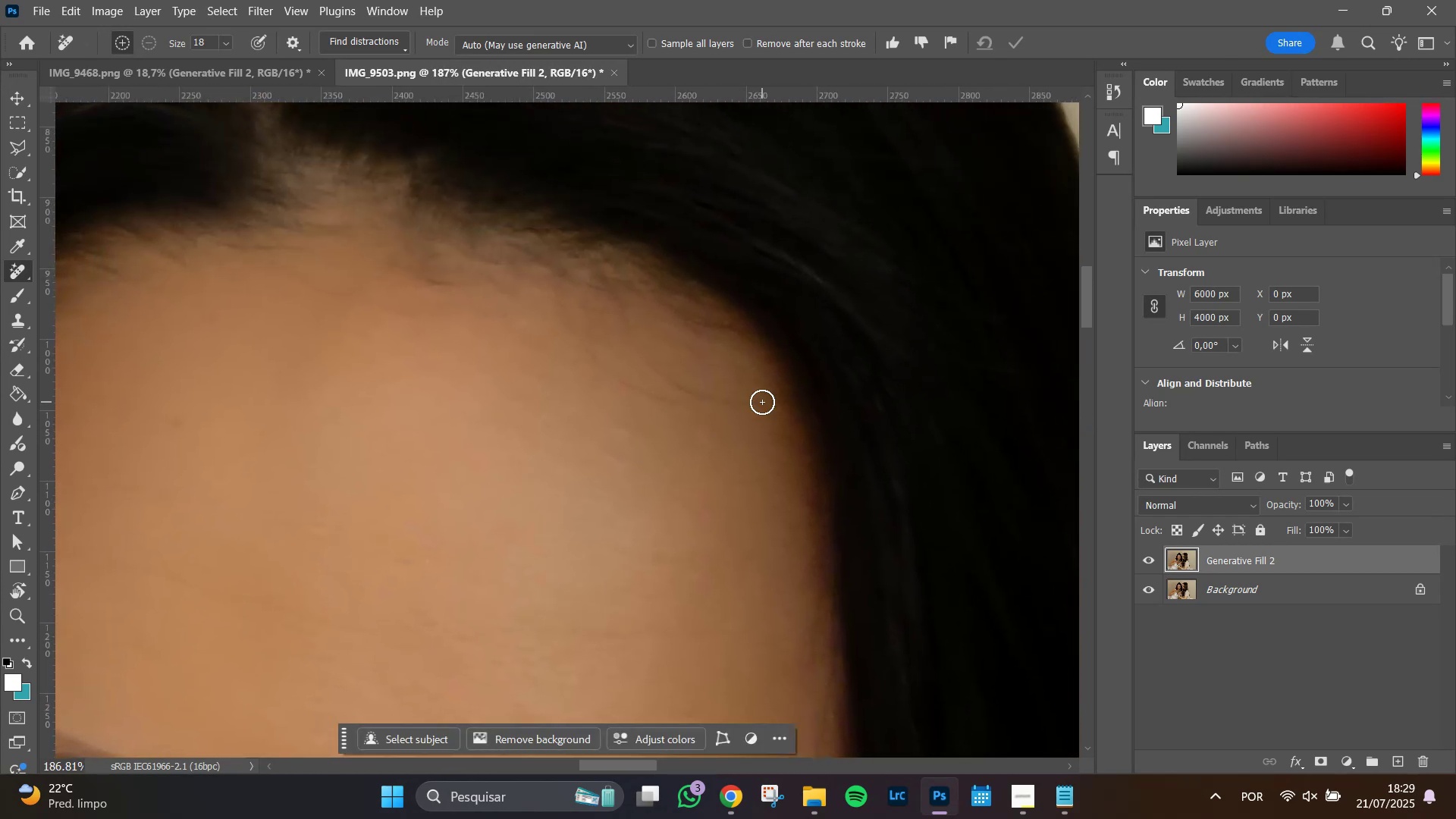 
hold_key(key=AltLeft, duration=0.68)
 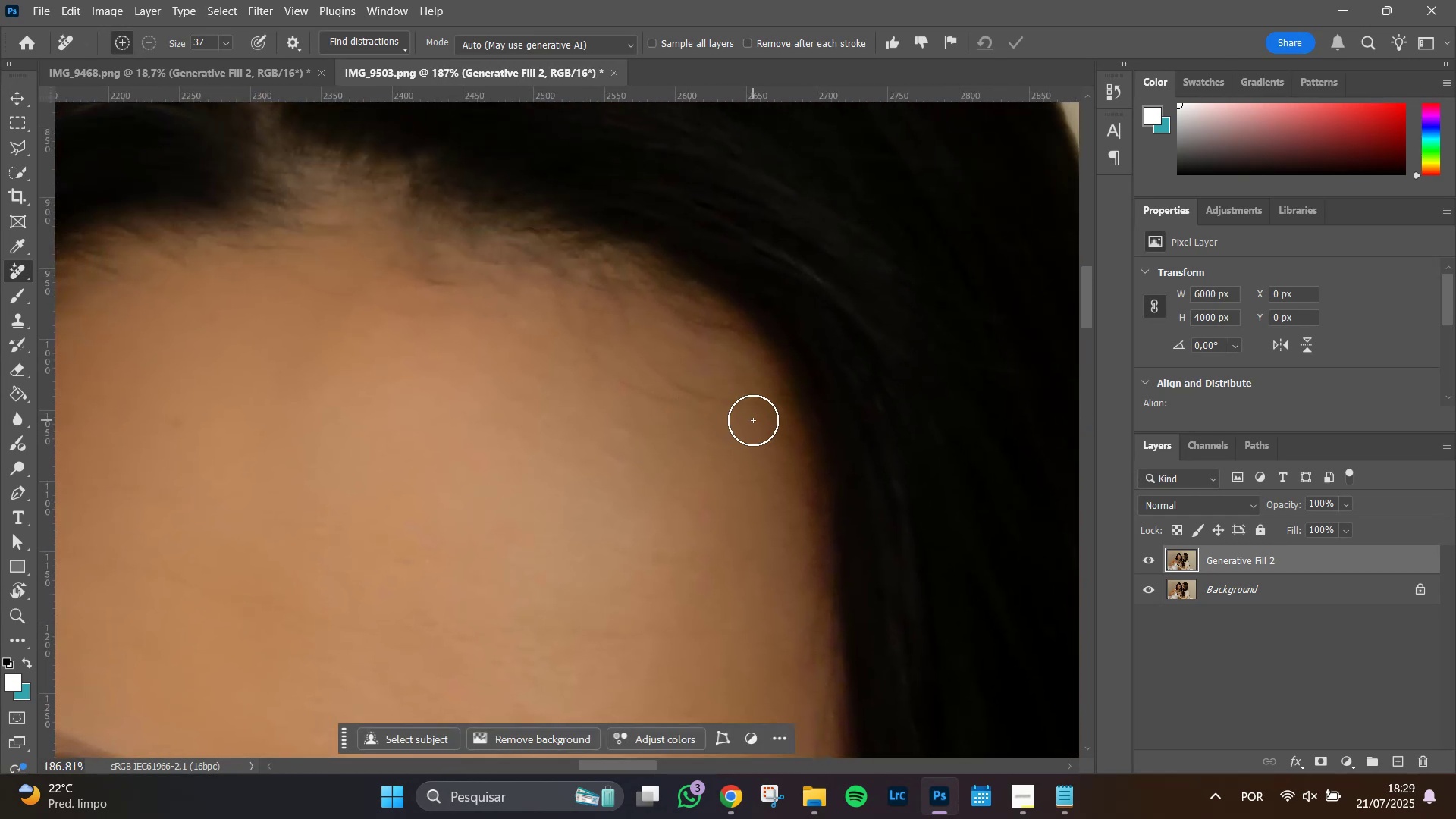 
hold_key(key=AltLeft, duration=0.57)
 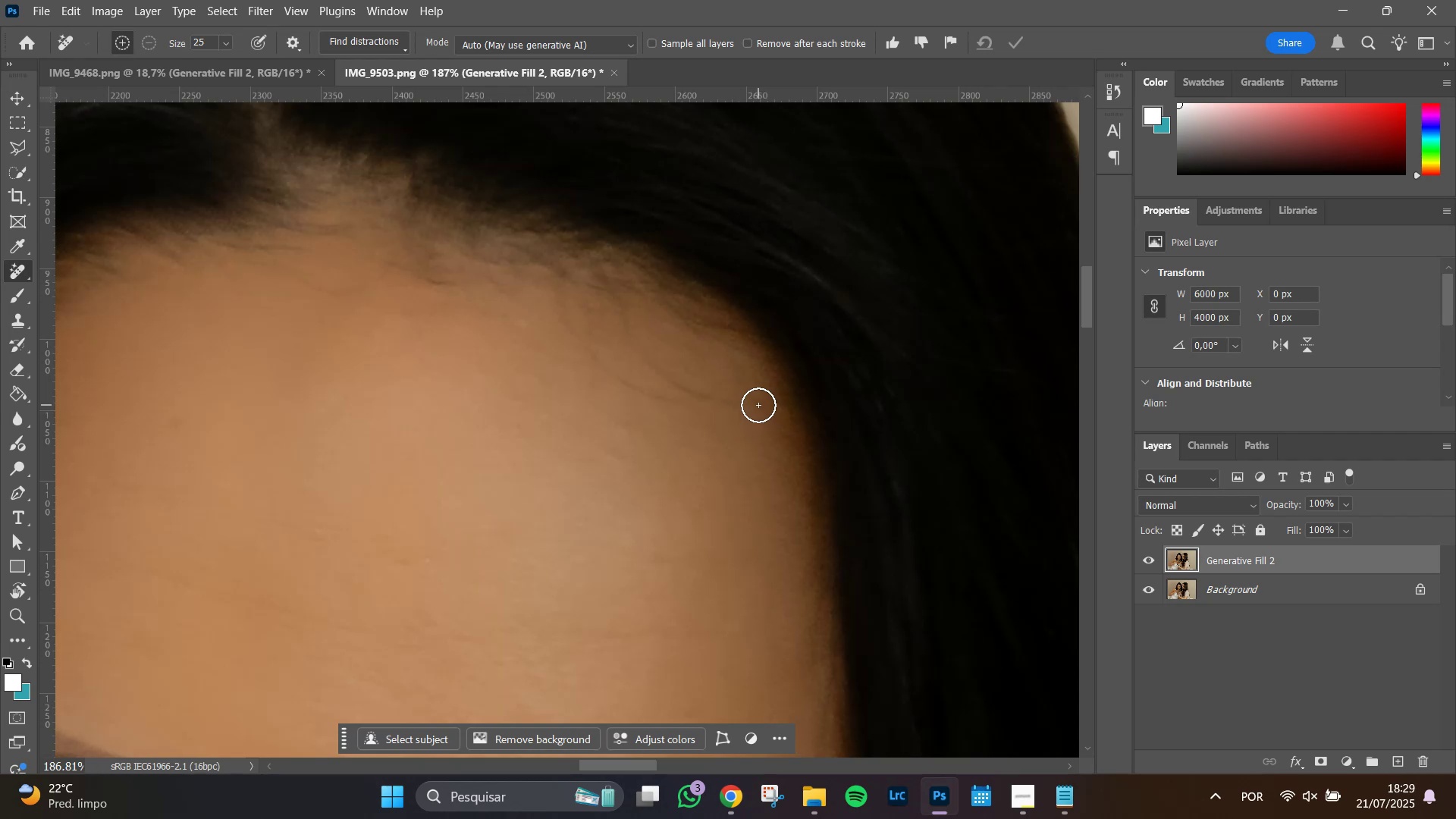 
left_click_drag(start_coordinate=[751, 403], to_coordinate=[622, 310])
 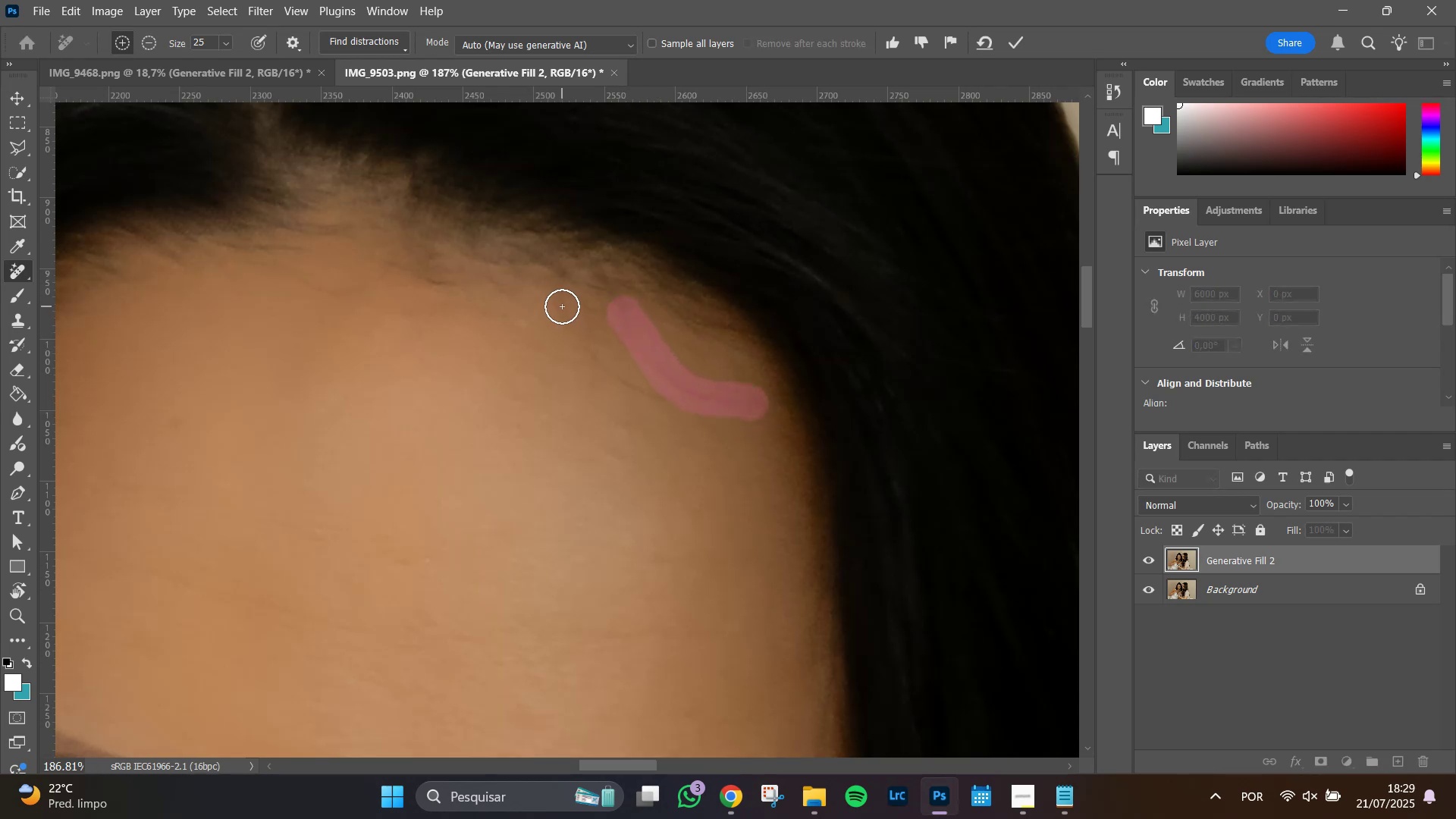 
left_click_drag(start_coordinate=[560, 303], to_coordinate=[692, 410])
 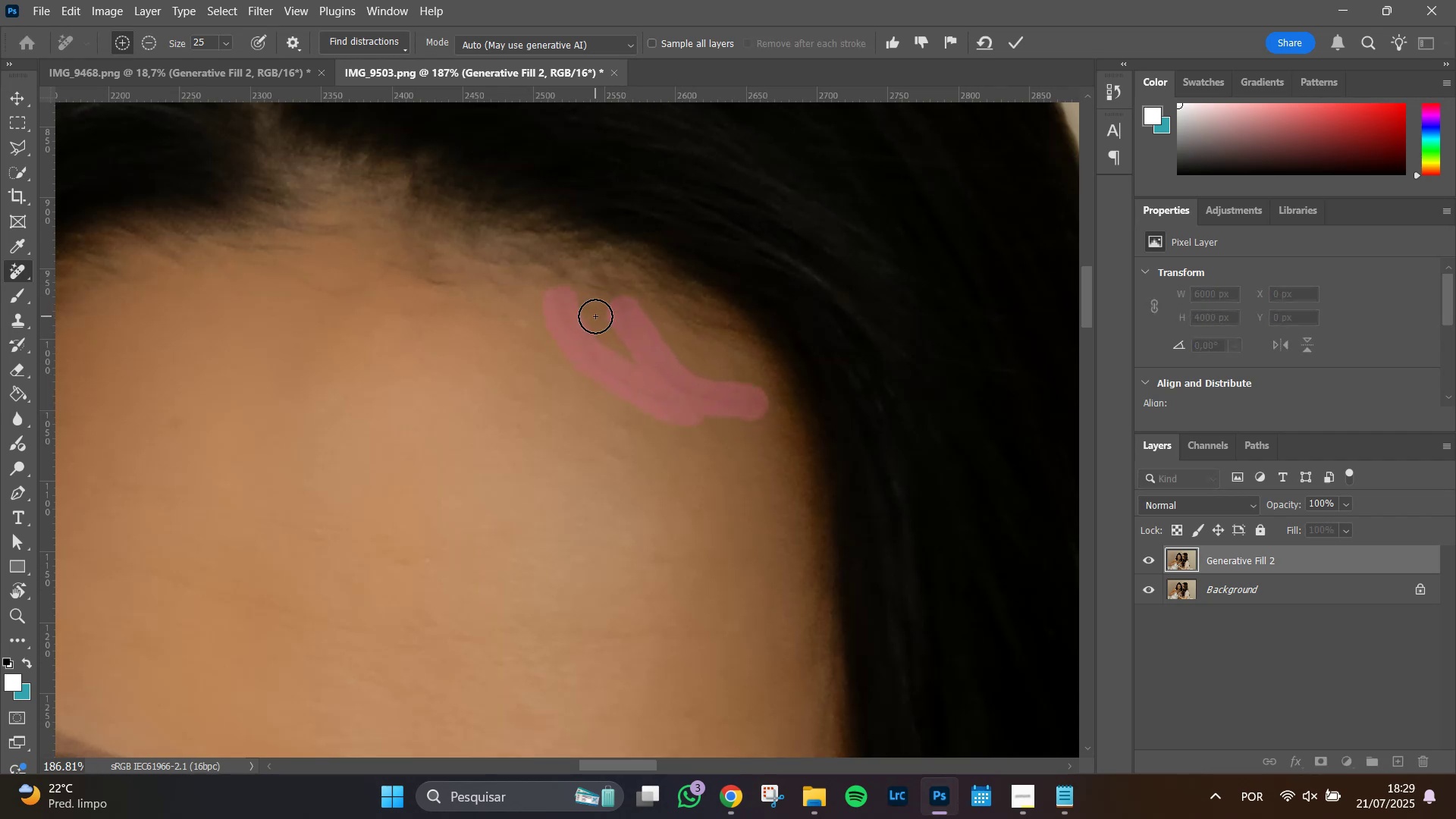 
left_click_drag(start_coordinate=[595, 322], to_coordinate=[594, 392])
 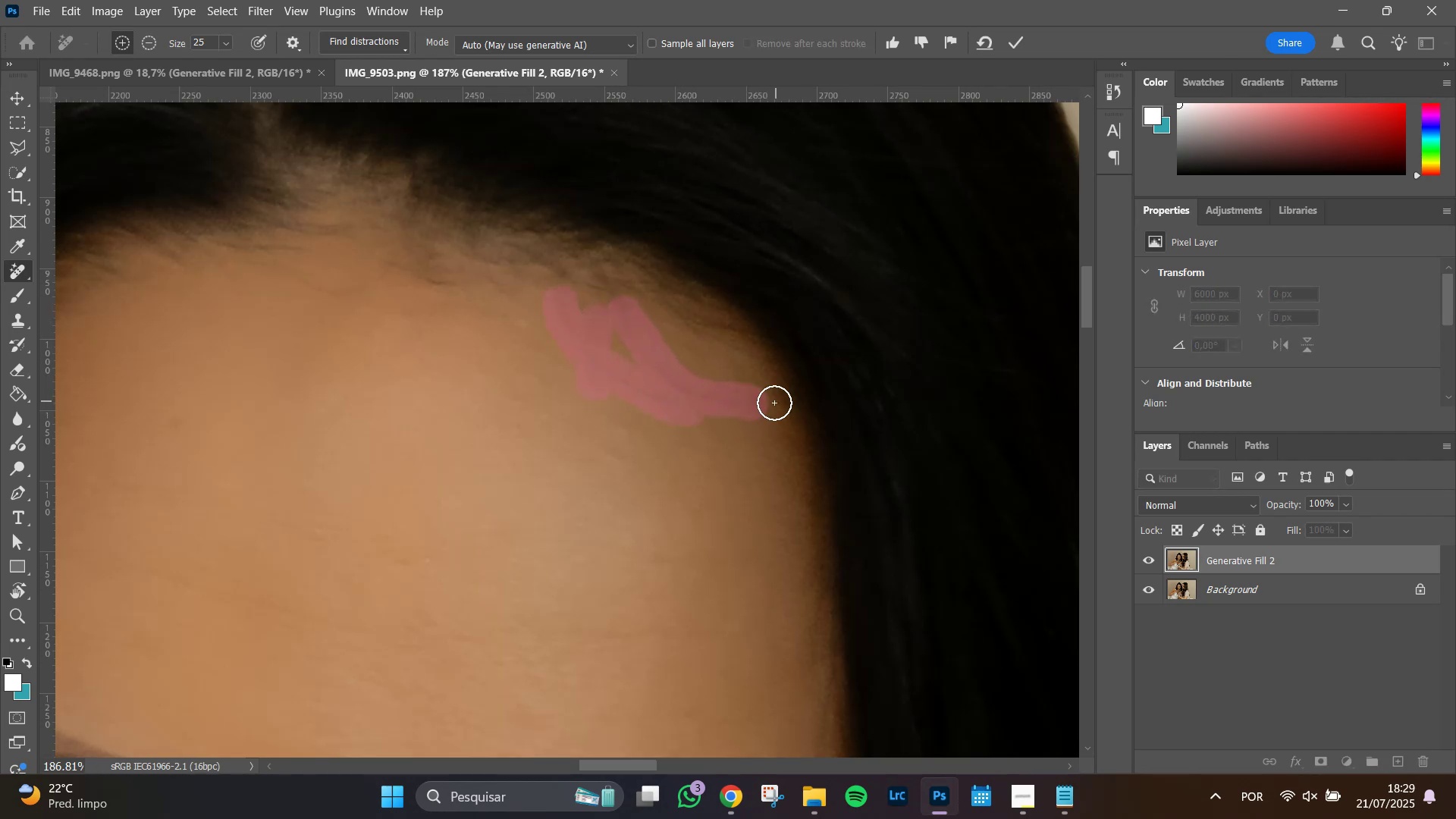 
left_click_drag(start_coordinate=[771, 405], to_coordinate=[758, 399])
 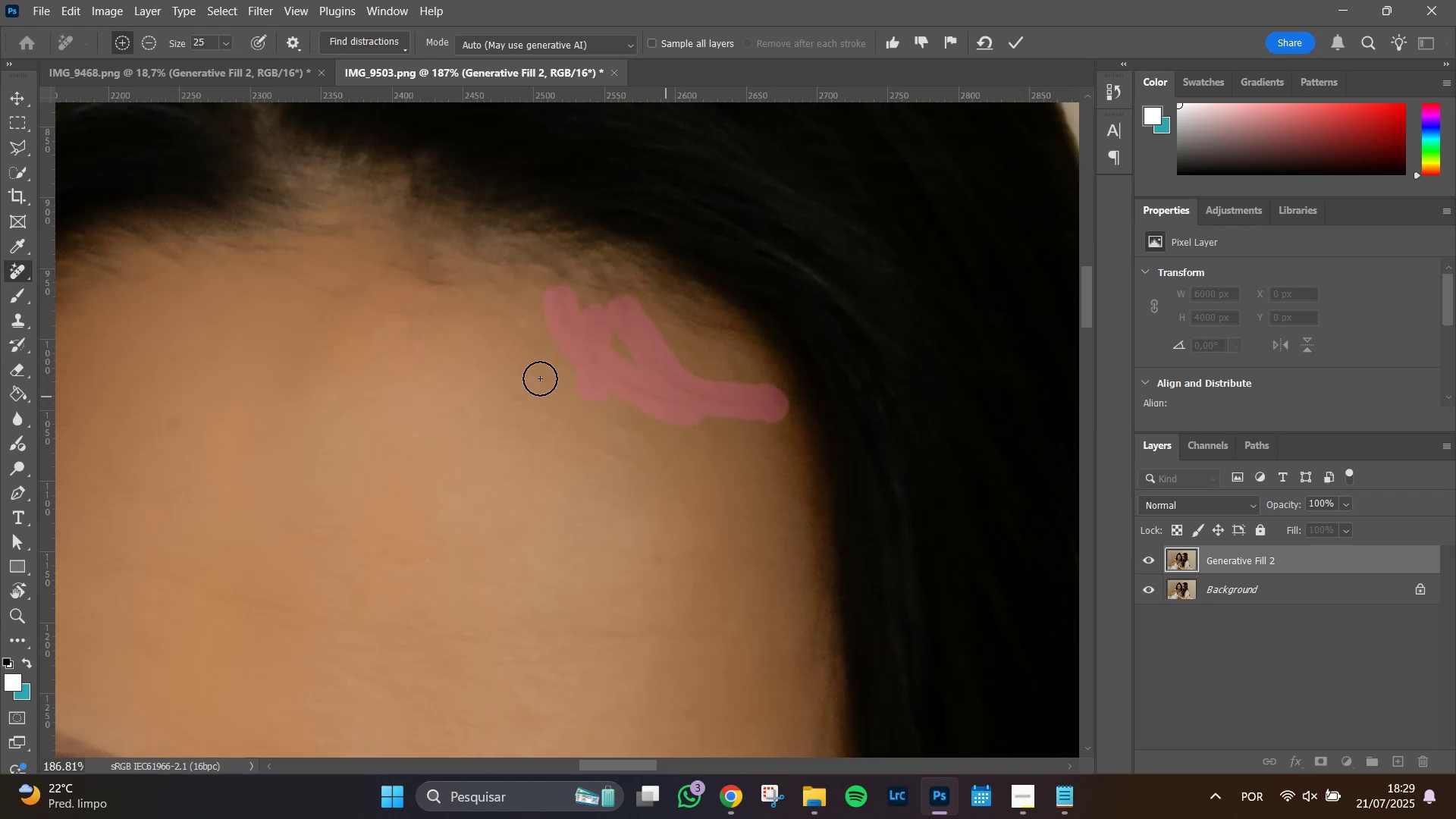 
hold_key(key=Space, duration=0.73)
 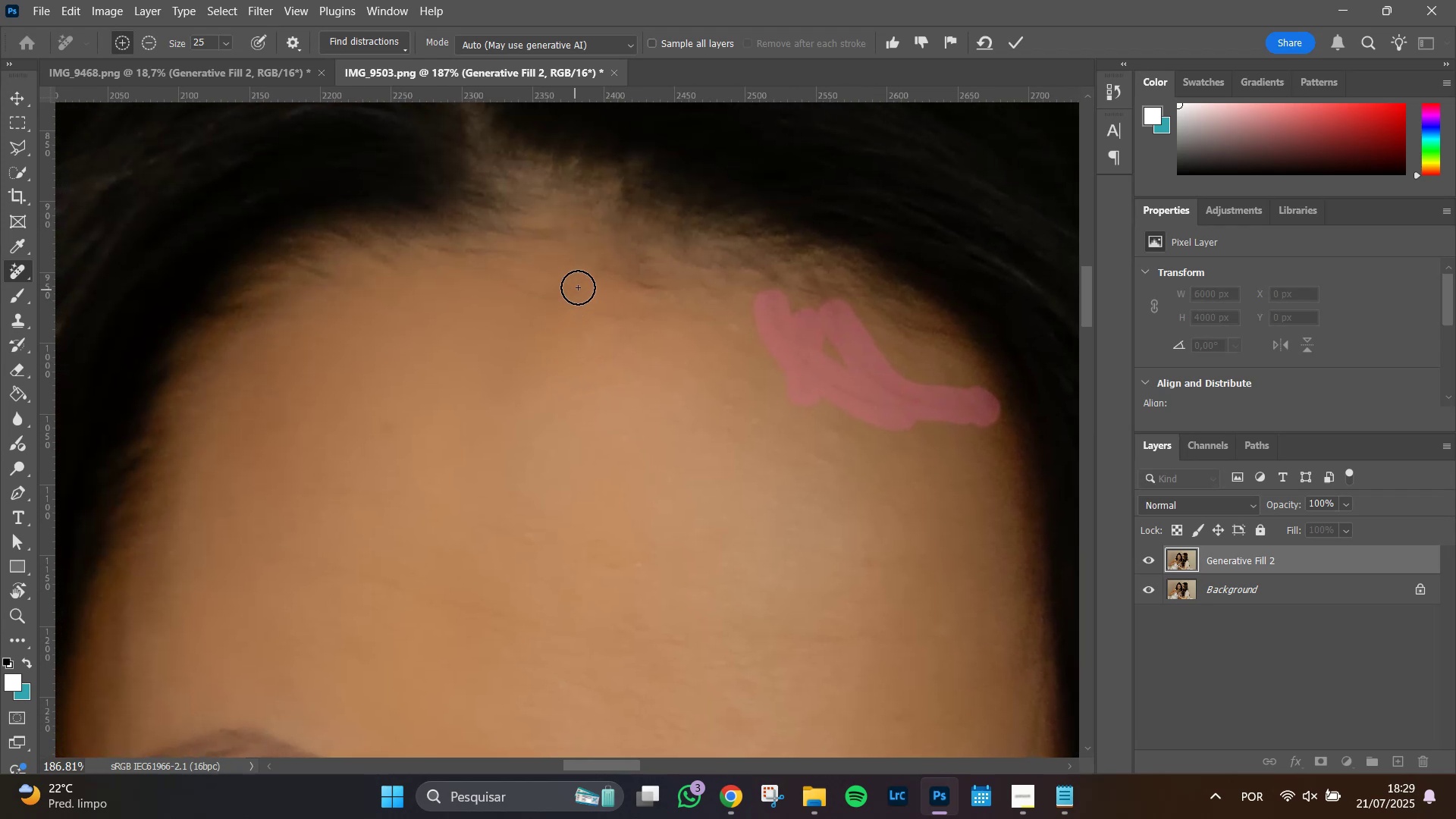 
left_click_drag(start_coordinate=[324, 385], to_coordinate=[535, 389])
 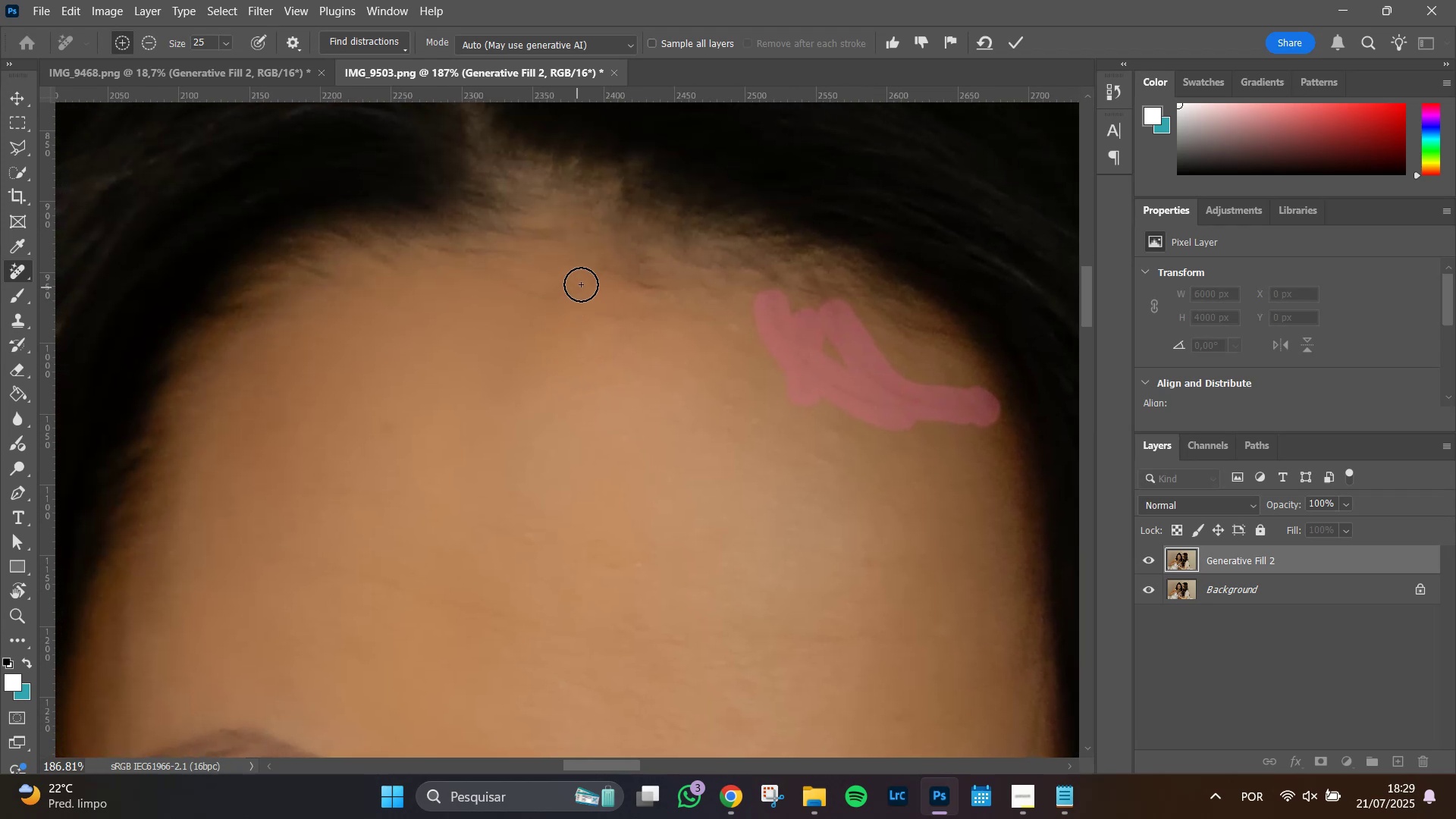 
left_click_drag(start_coordinate=[590, 280], to_coordinate=[491, 270])
 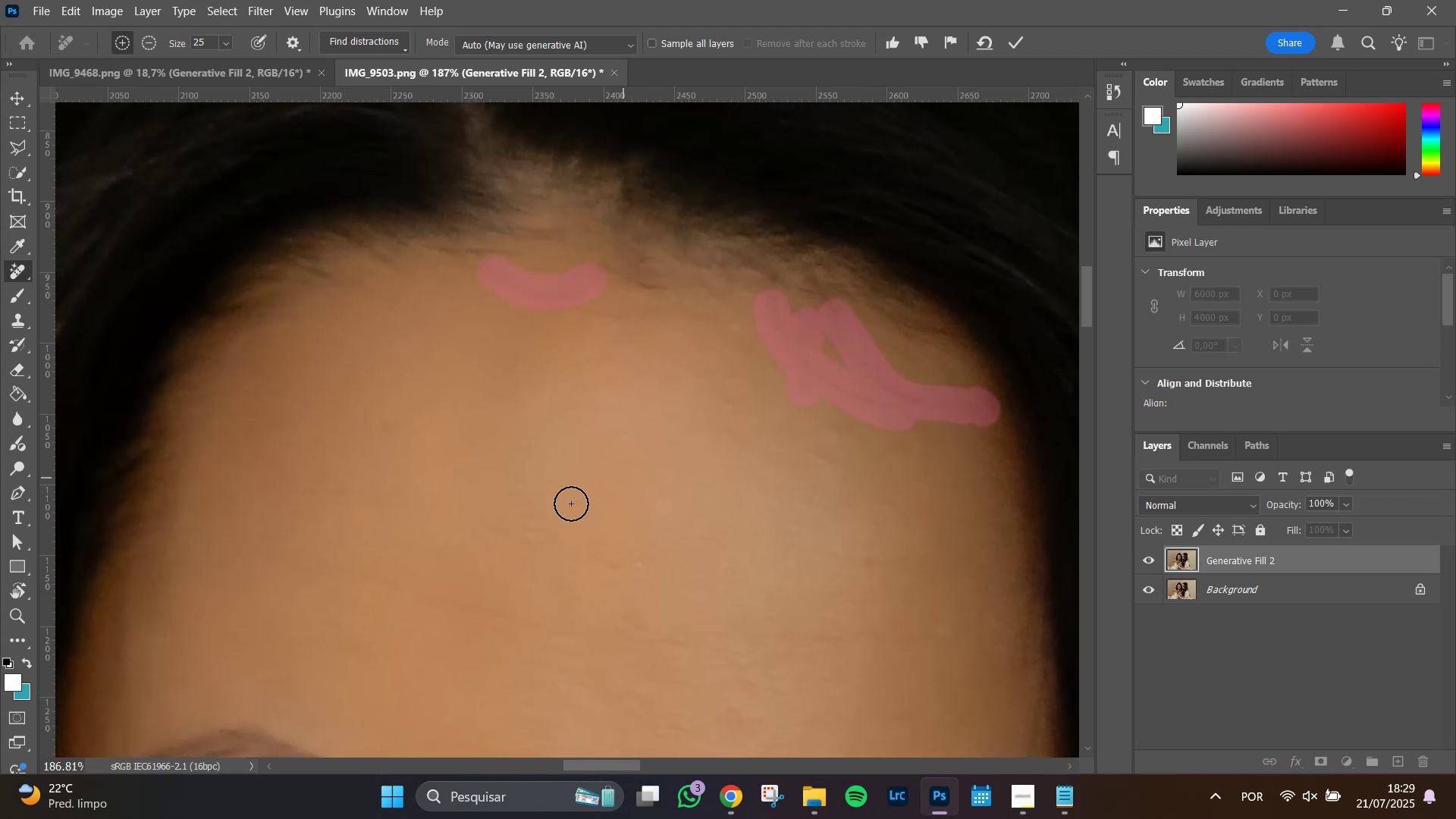 
key(1)
 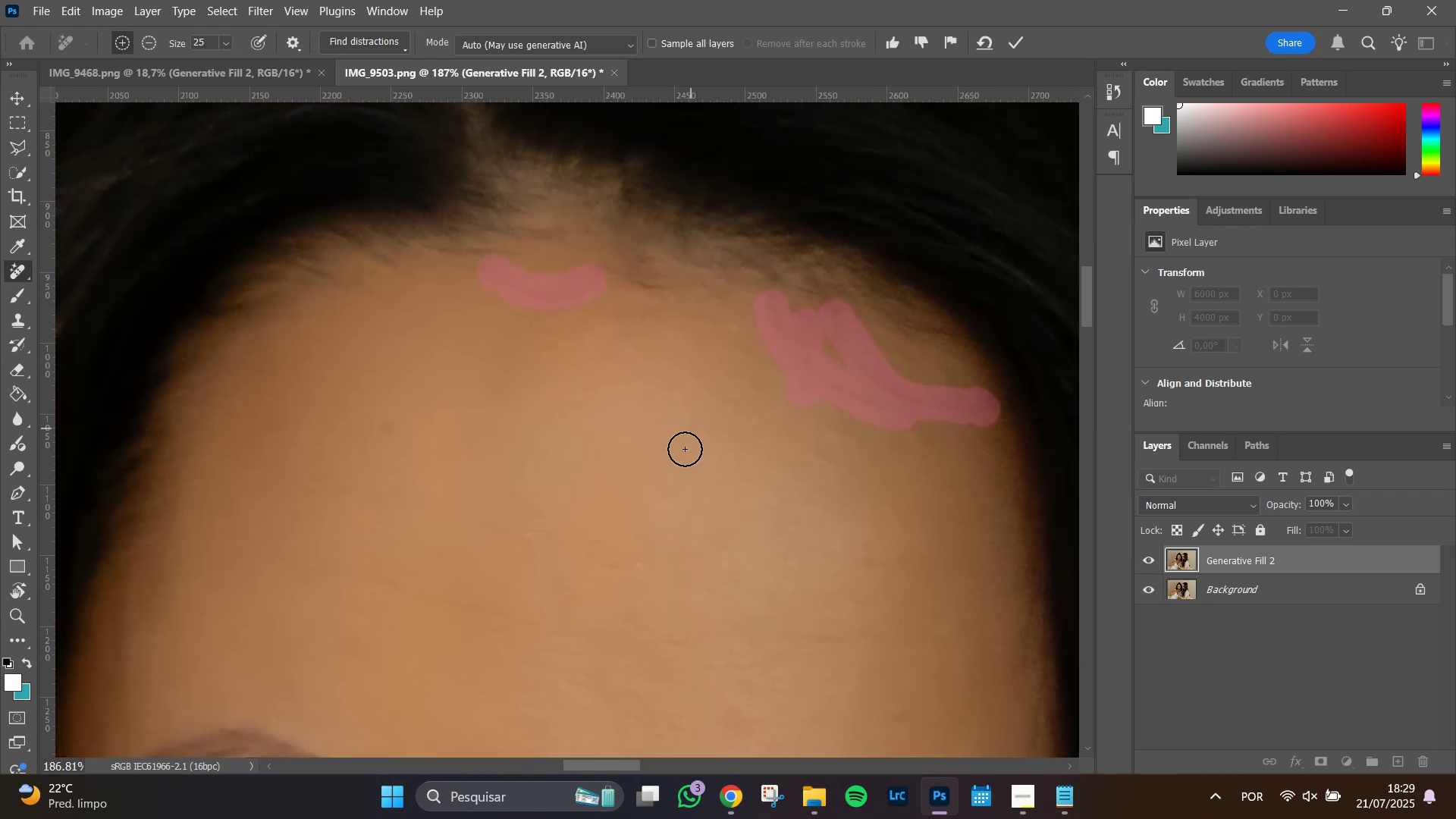 
key(Enter)
 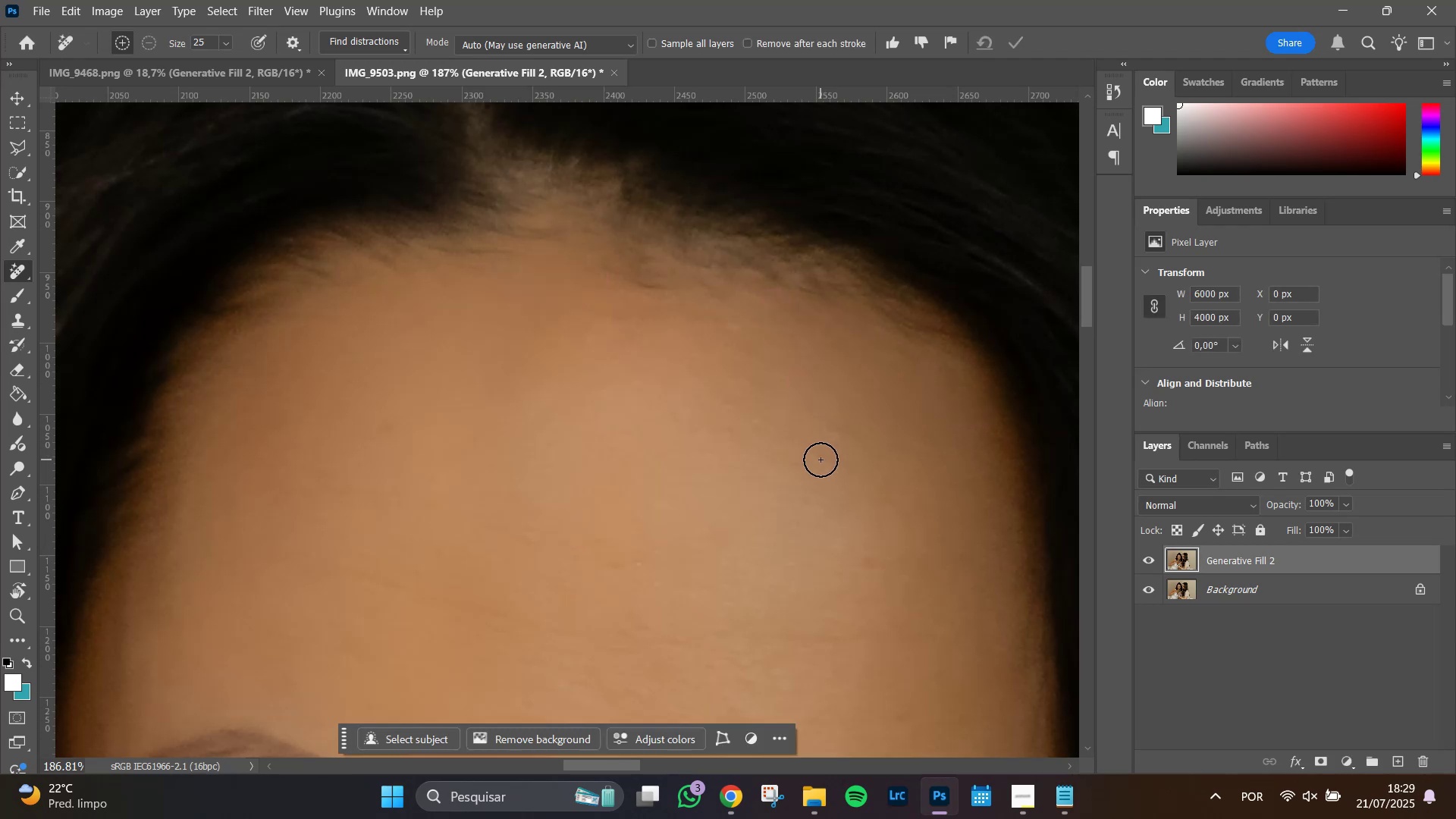 
wait(6.99)
 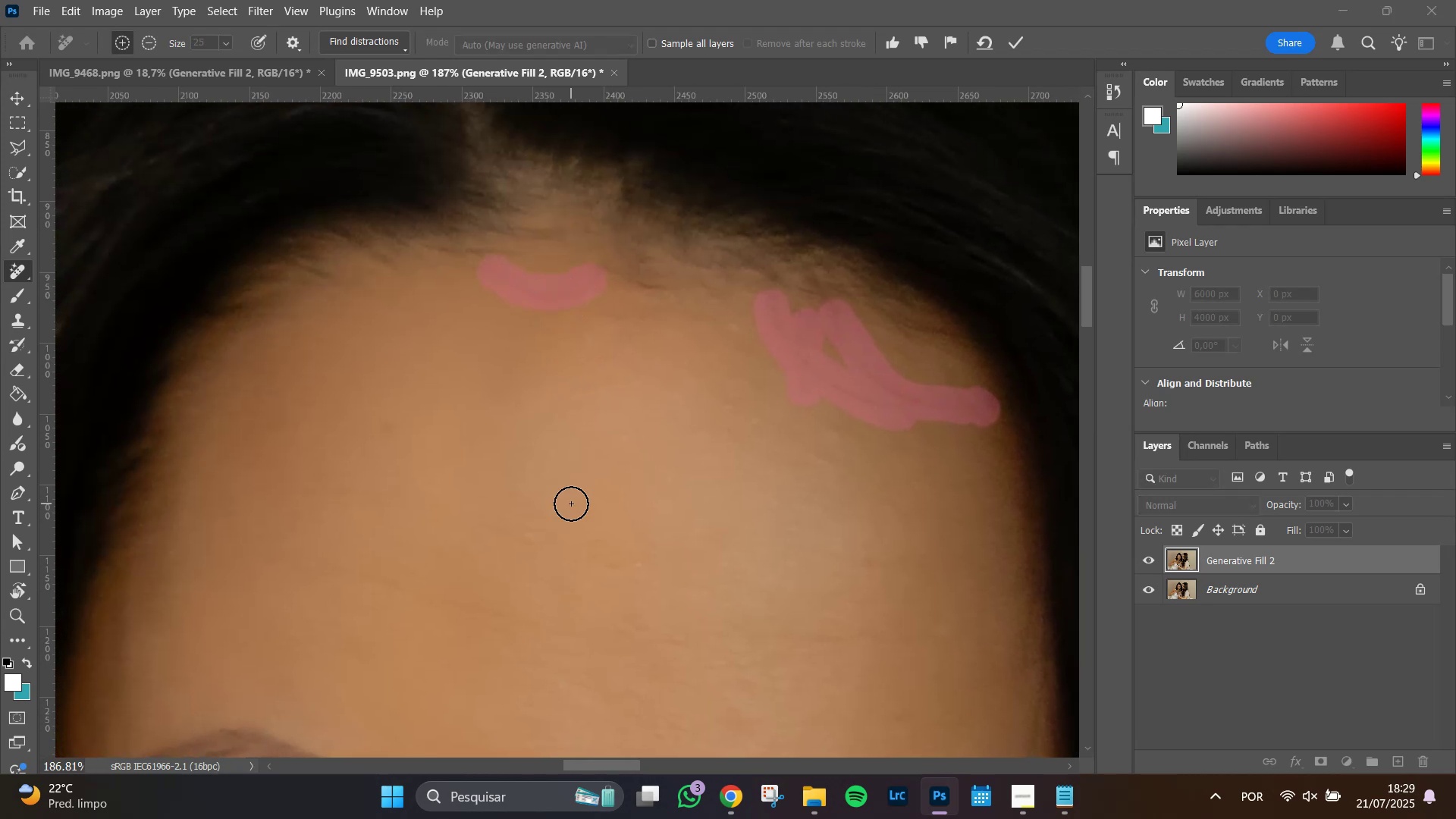 
left_click_drag(start_coordinate=[601, 309], to_coordinate=[736, 325])
 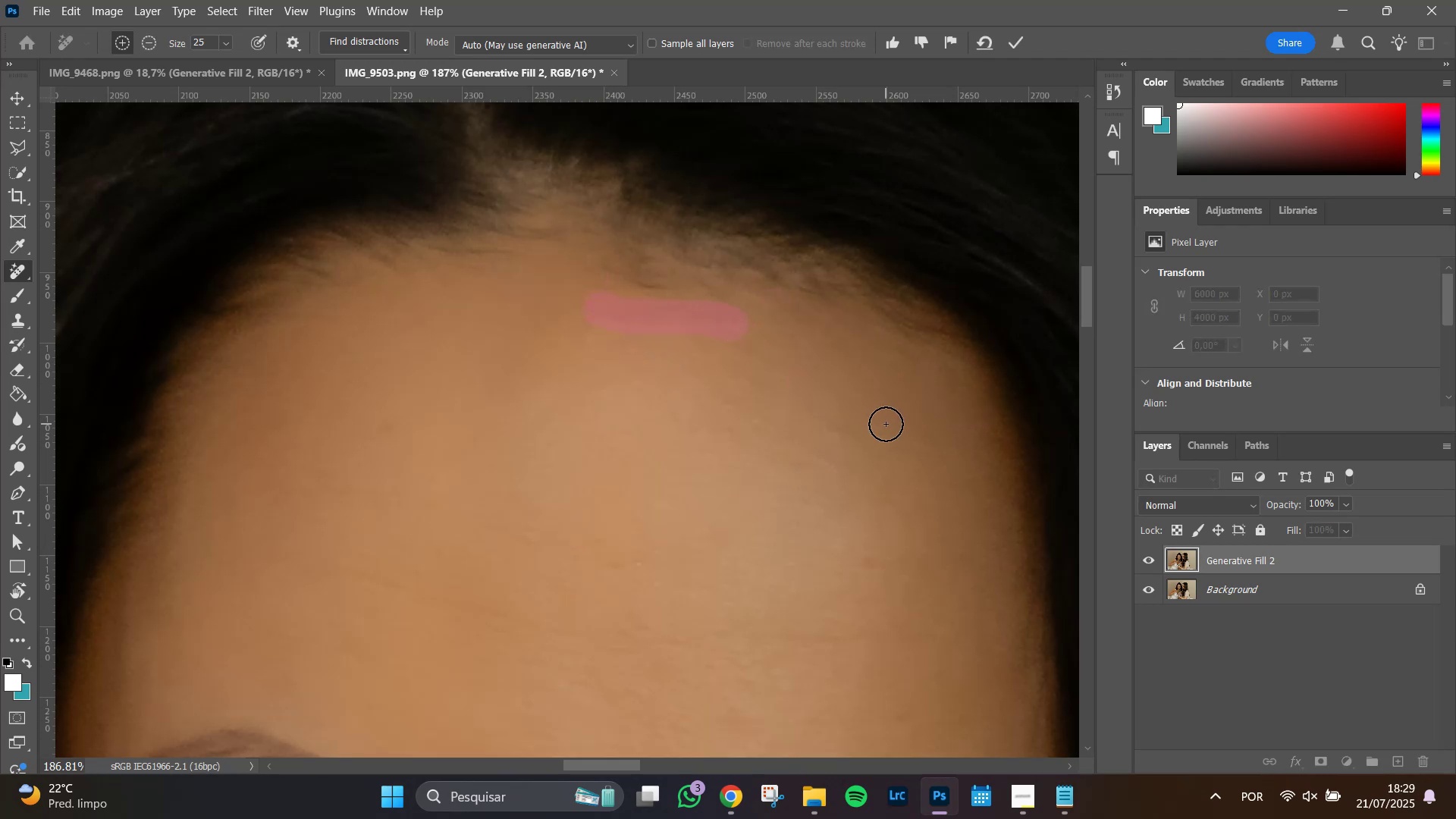 
key(Enter)
 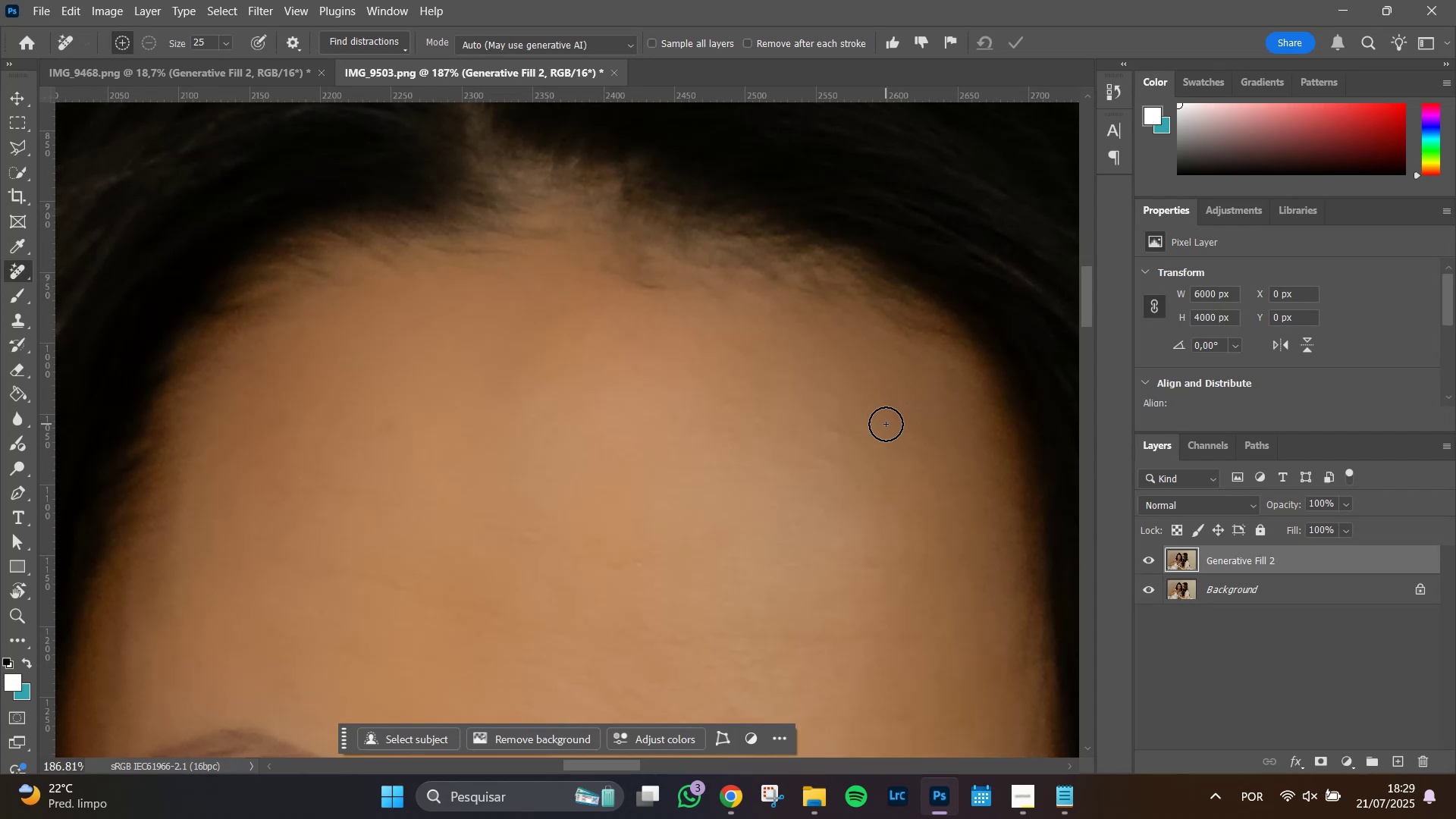 
wait(6.12)
 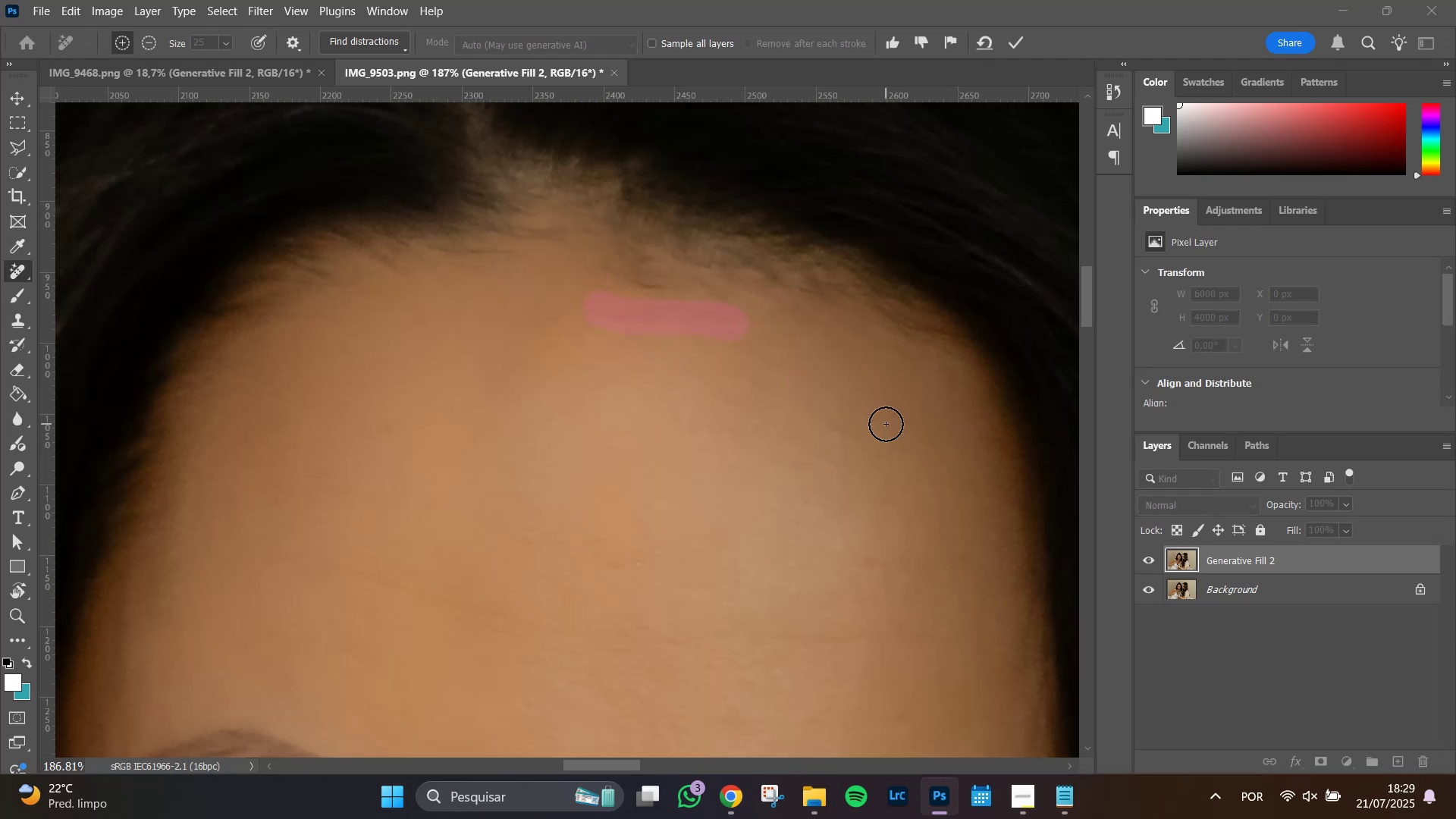 
left_click_drag(start_coordinate=[662, 285], to_coordinate=[723, 300])
 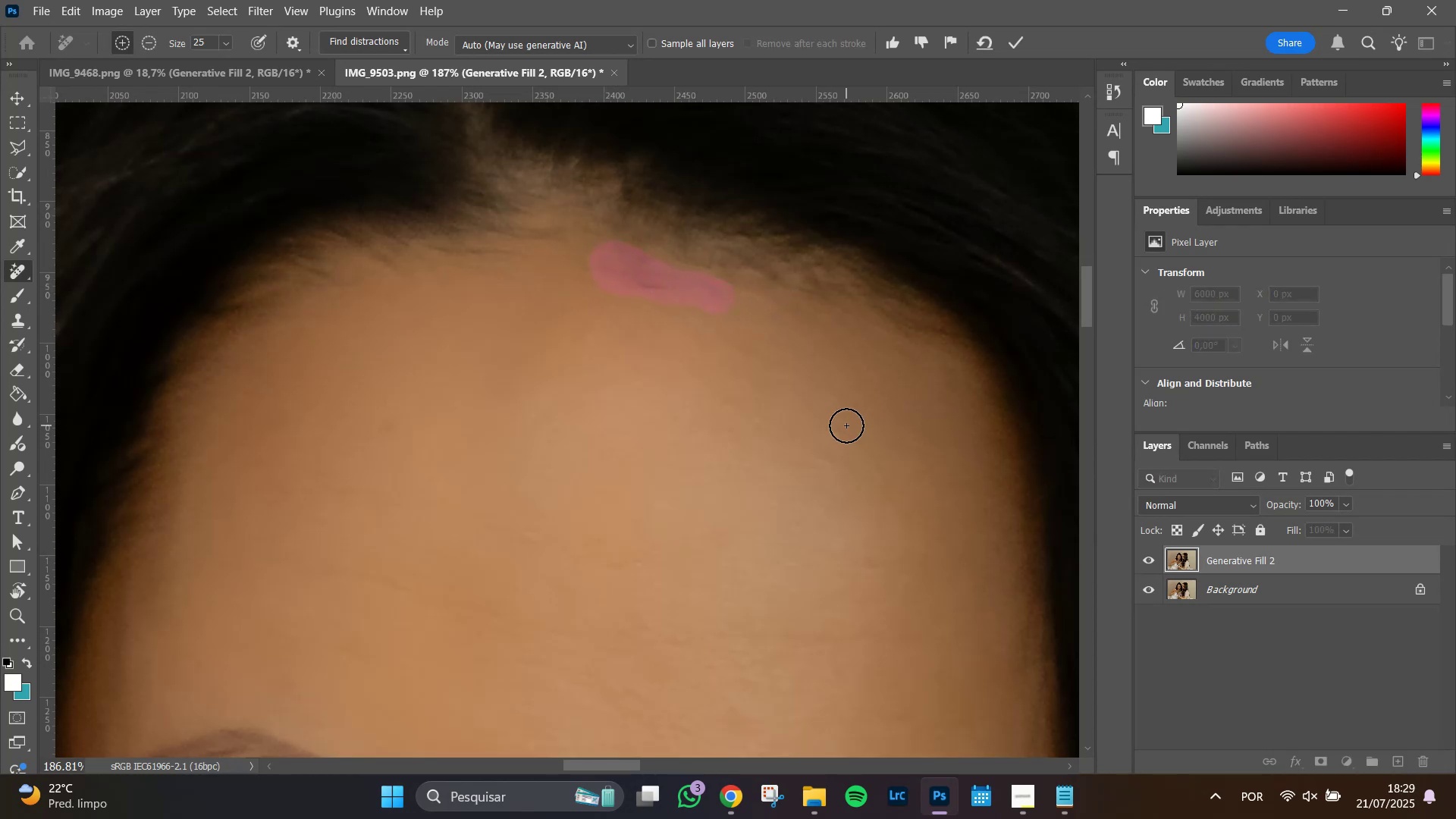 
key(Enter)
 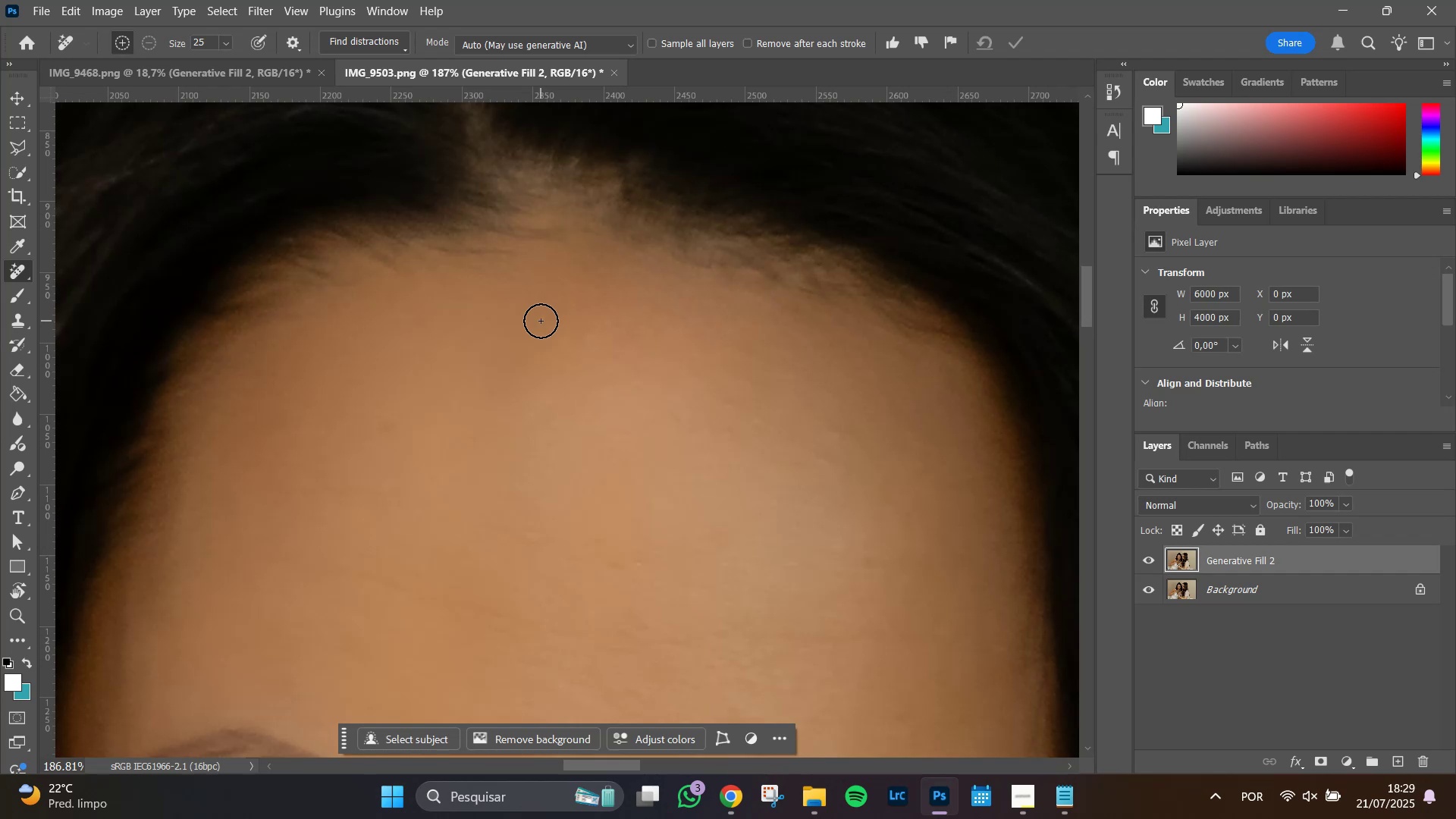 
left_click_drag(start_coordinate=[499, 260], to_coordinate=[423, 251])
 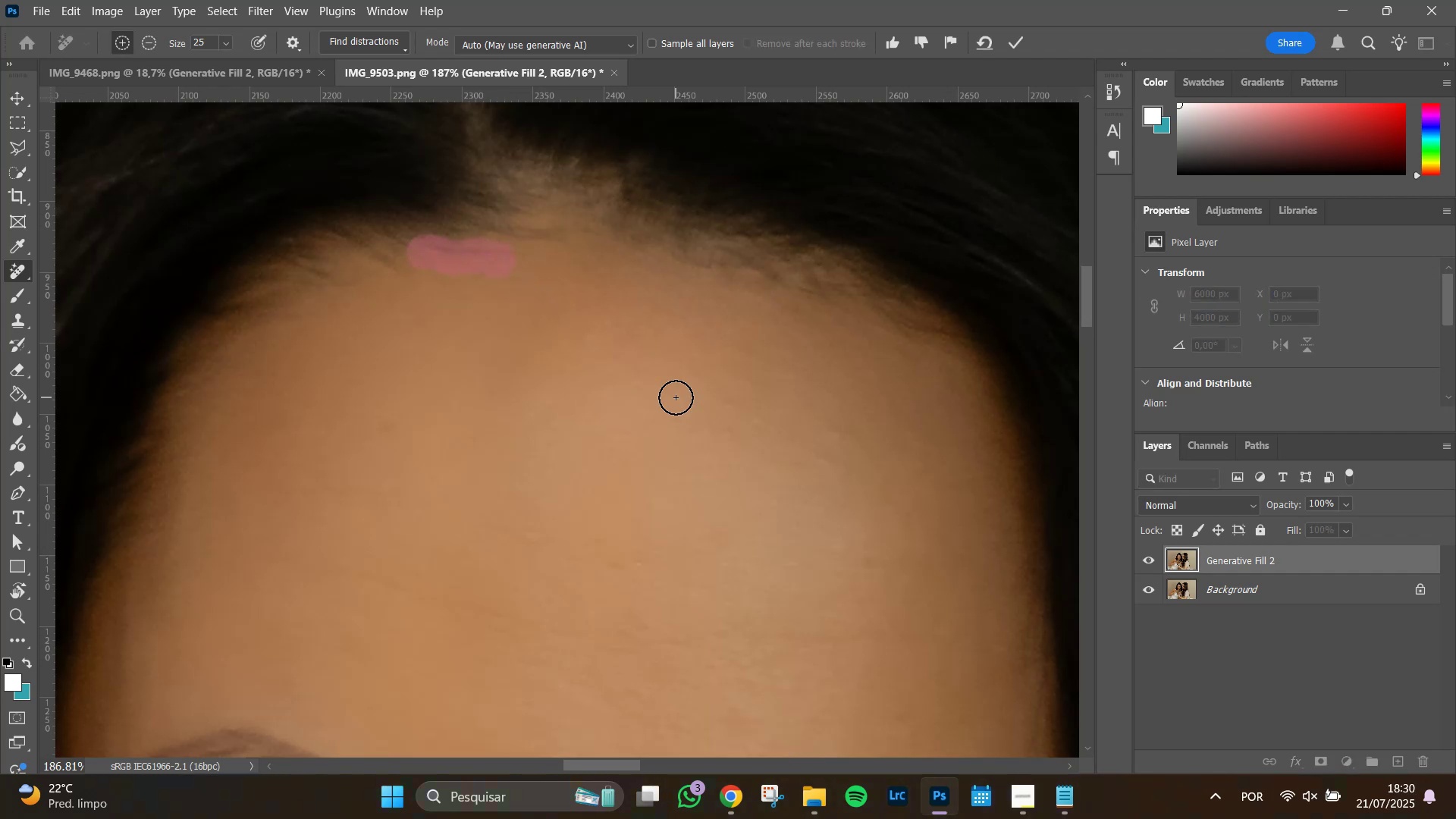 
key(Enter)
 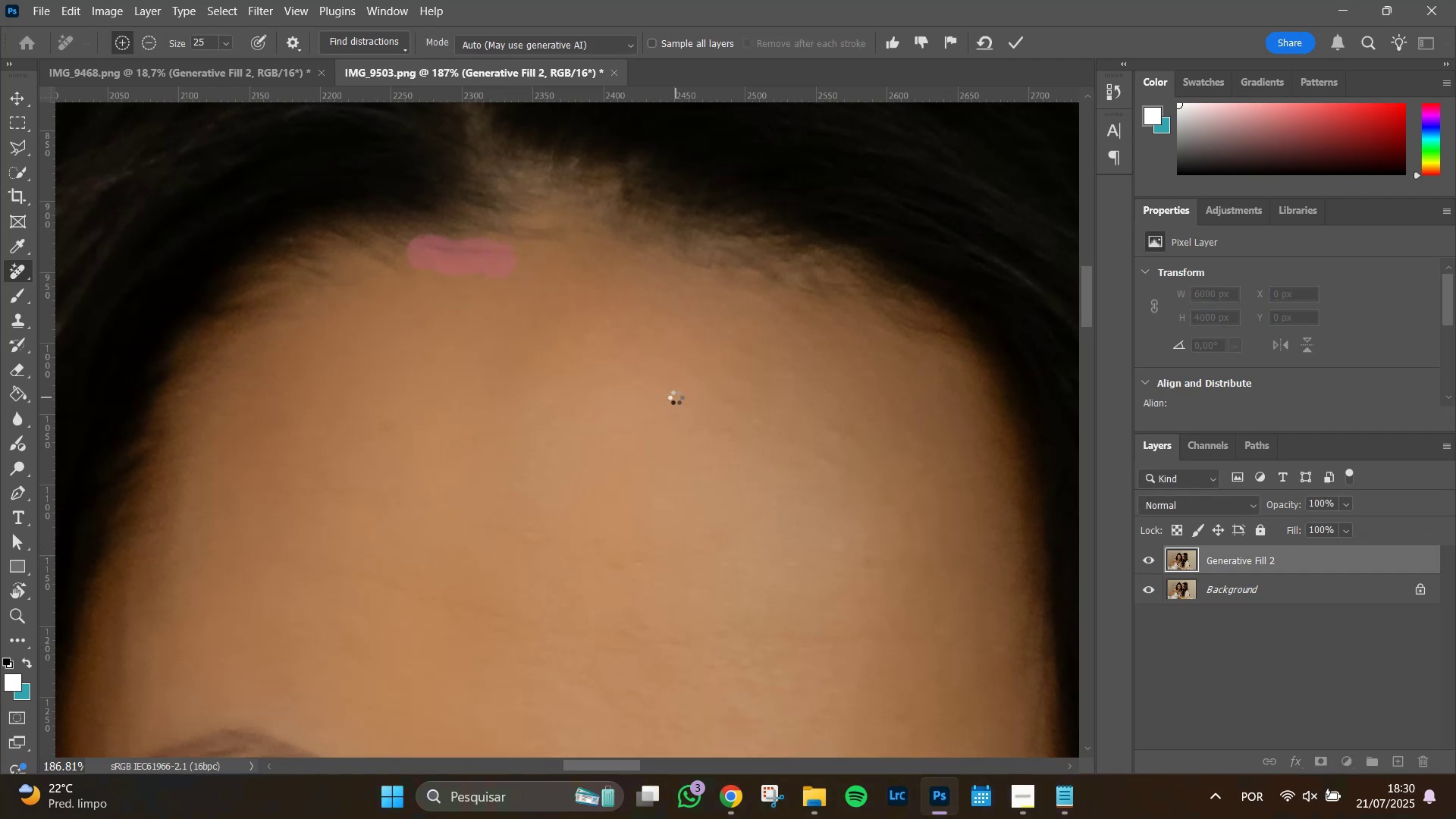 
hold_key(key=AltLeft, duration=0.86)
scroll: coordinate [756, 455], scroll_direction: down, amount: 16.0
 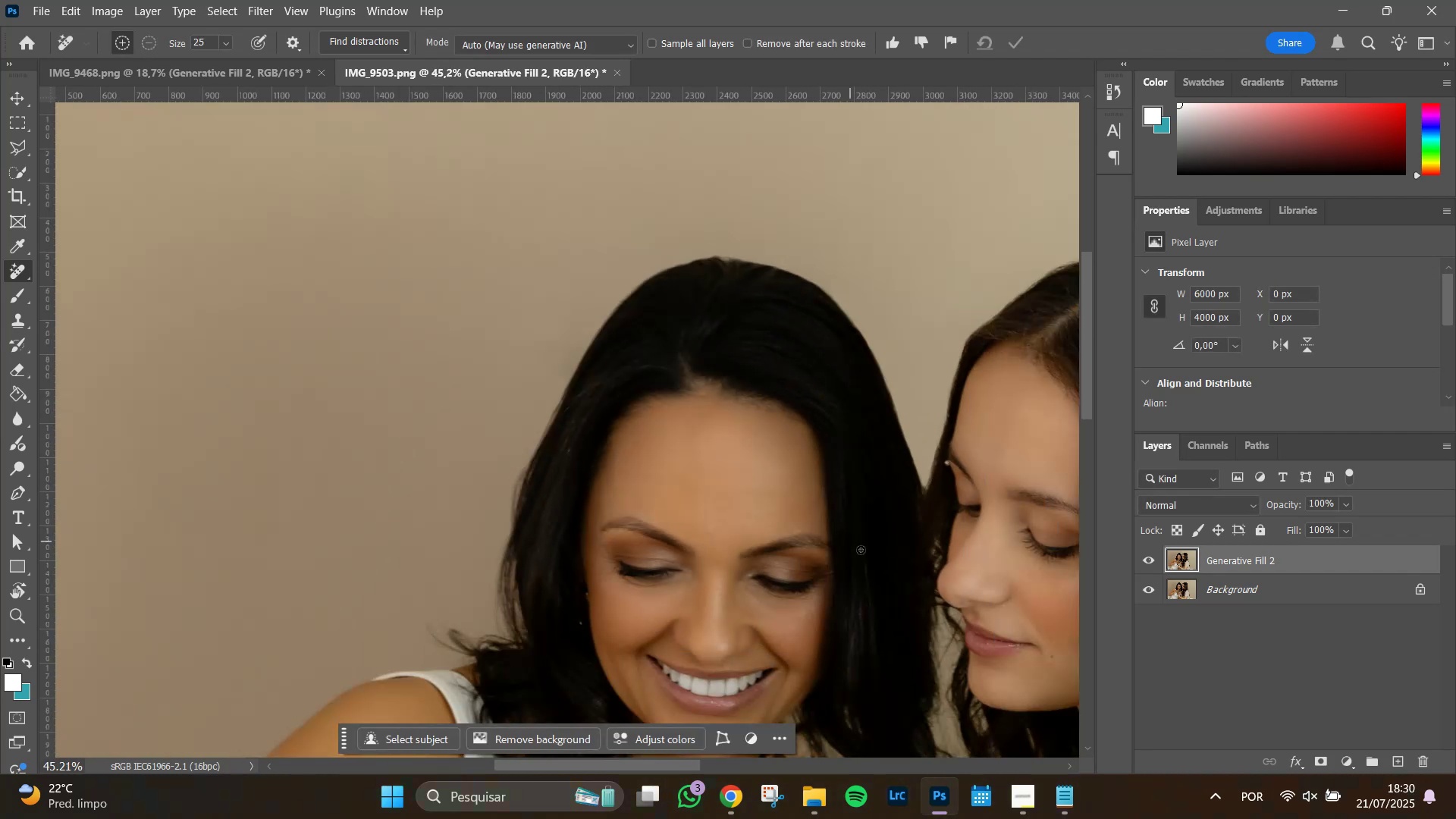 
hold_key(key=Space, duration=0.82)
 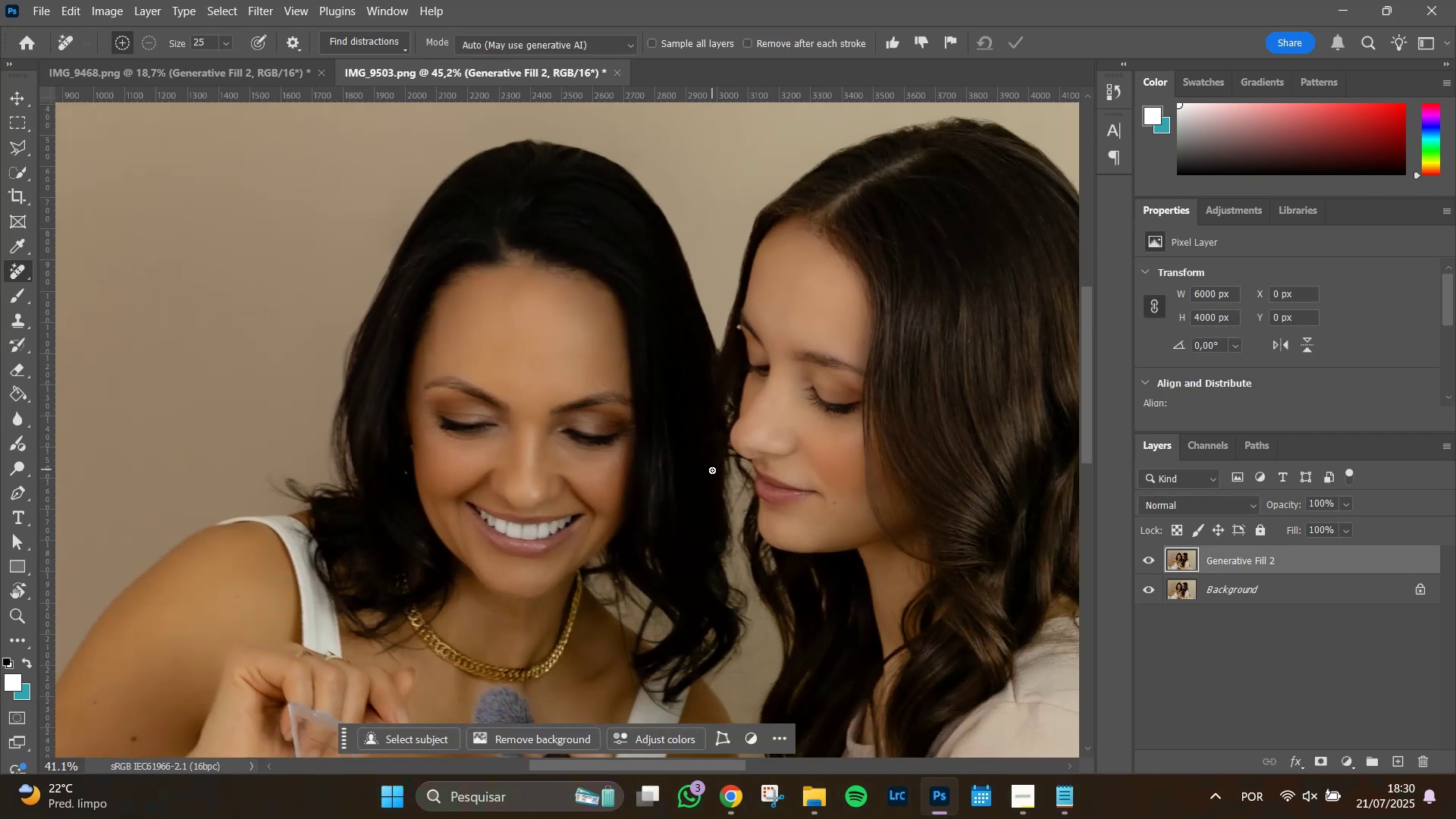 
left_click_drag(start_coordinate=[856, 546], to_coordinate=[651, 396])
 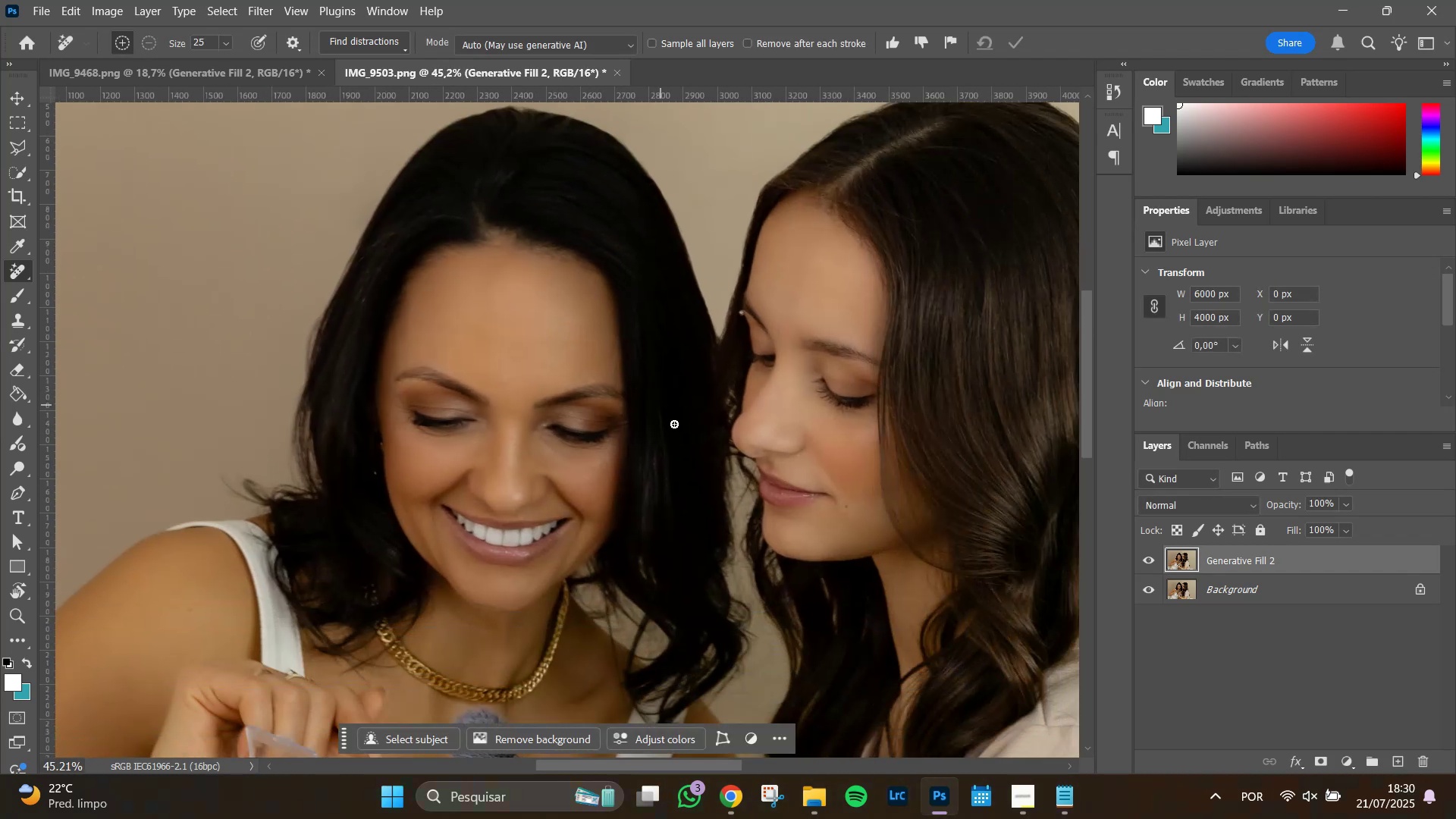 
hold_key(key=AltLeft, duration=0.53)
scroll: coordinate [712, 471], scroll_direction: down, amount: 3.0
 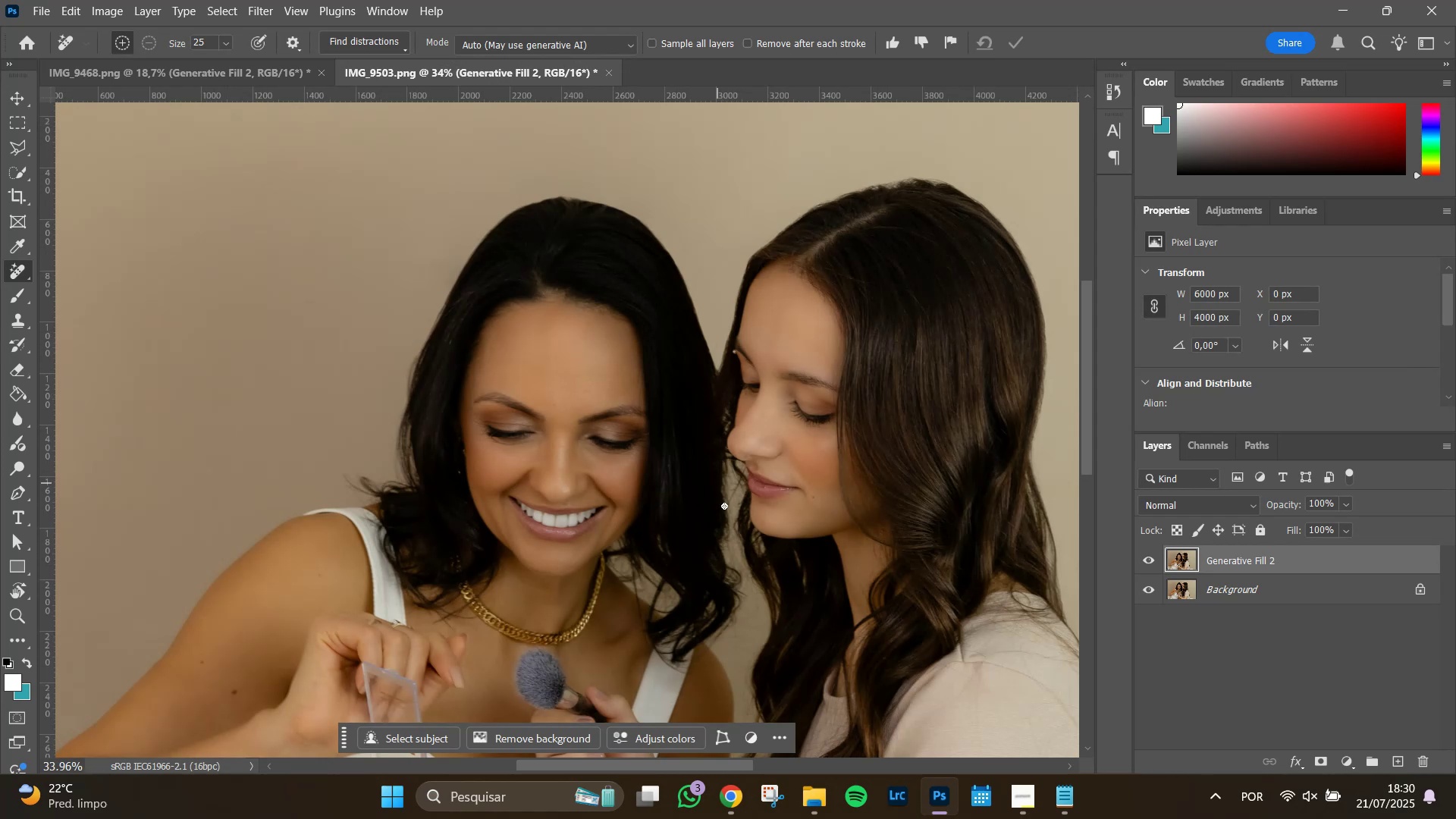 
hold_key(key=Space, duration=1.33)
 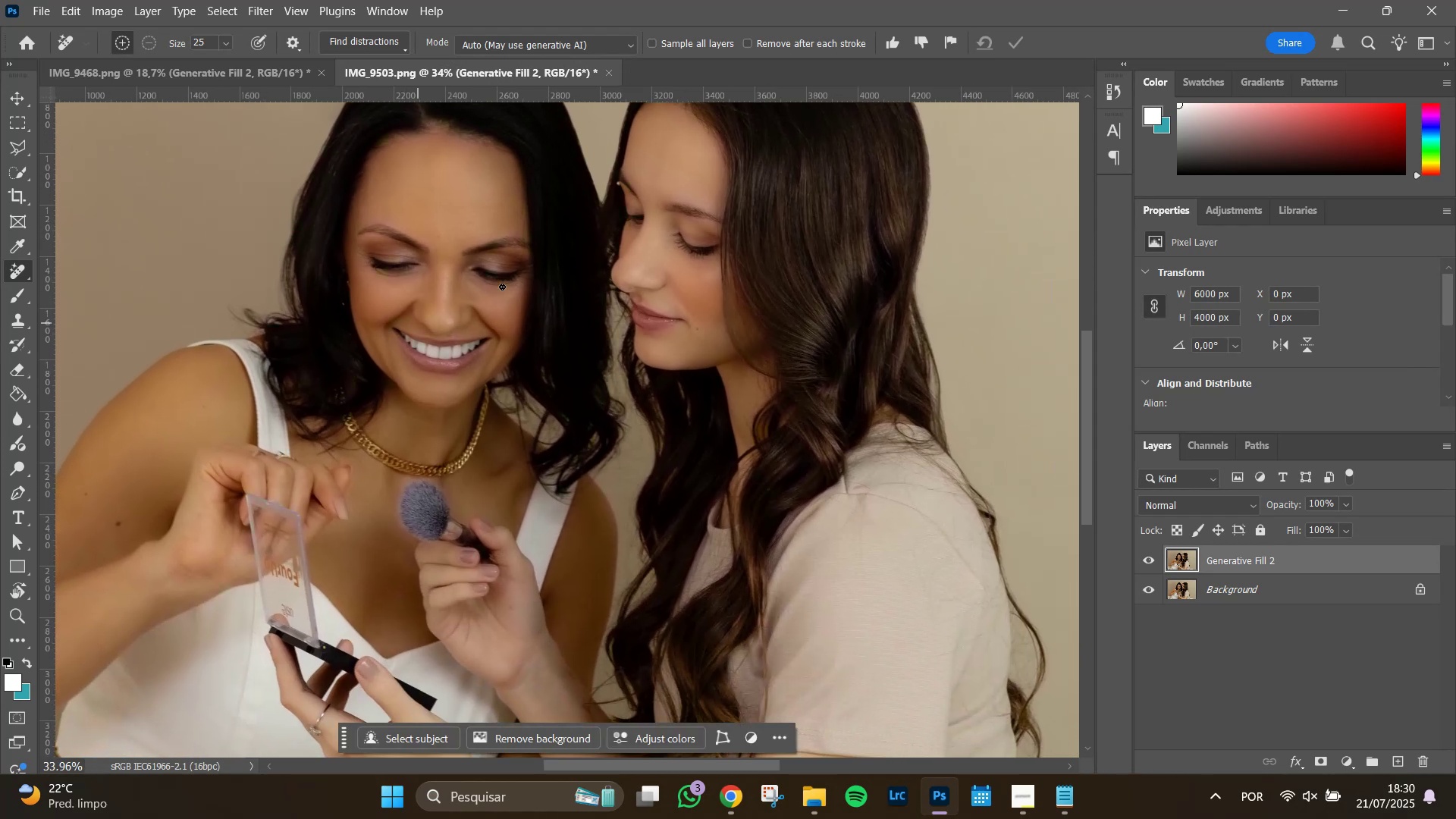 
left_click_drag(start_coordinate=[733, 558], to_coordinate=[617, 390])
 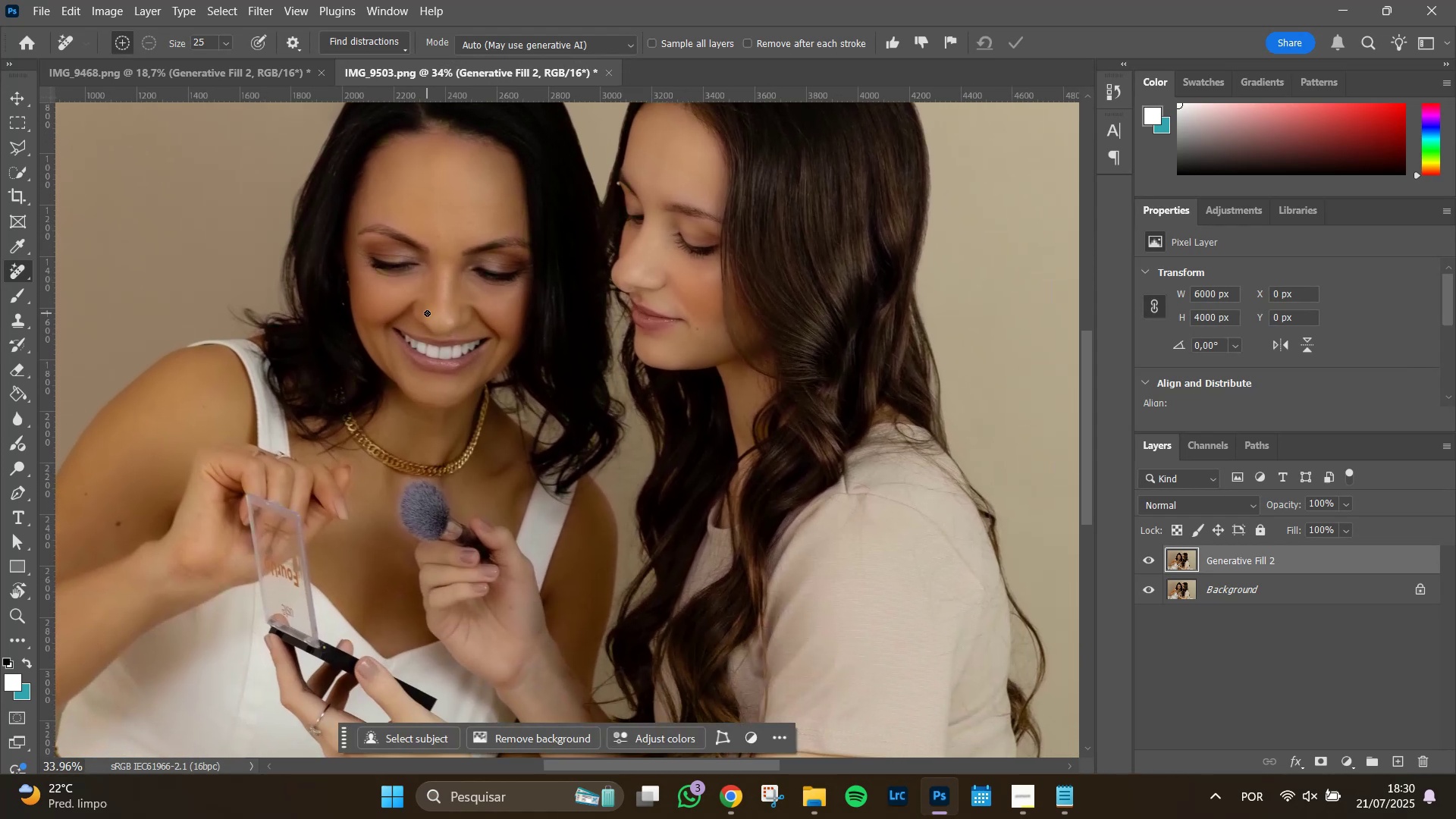 
hold_key(key=AltLeft, duration=1.53)
scroll: coordinate [659, 221], scroll_direction: up, amount: 20.0
 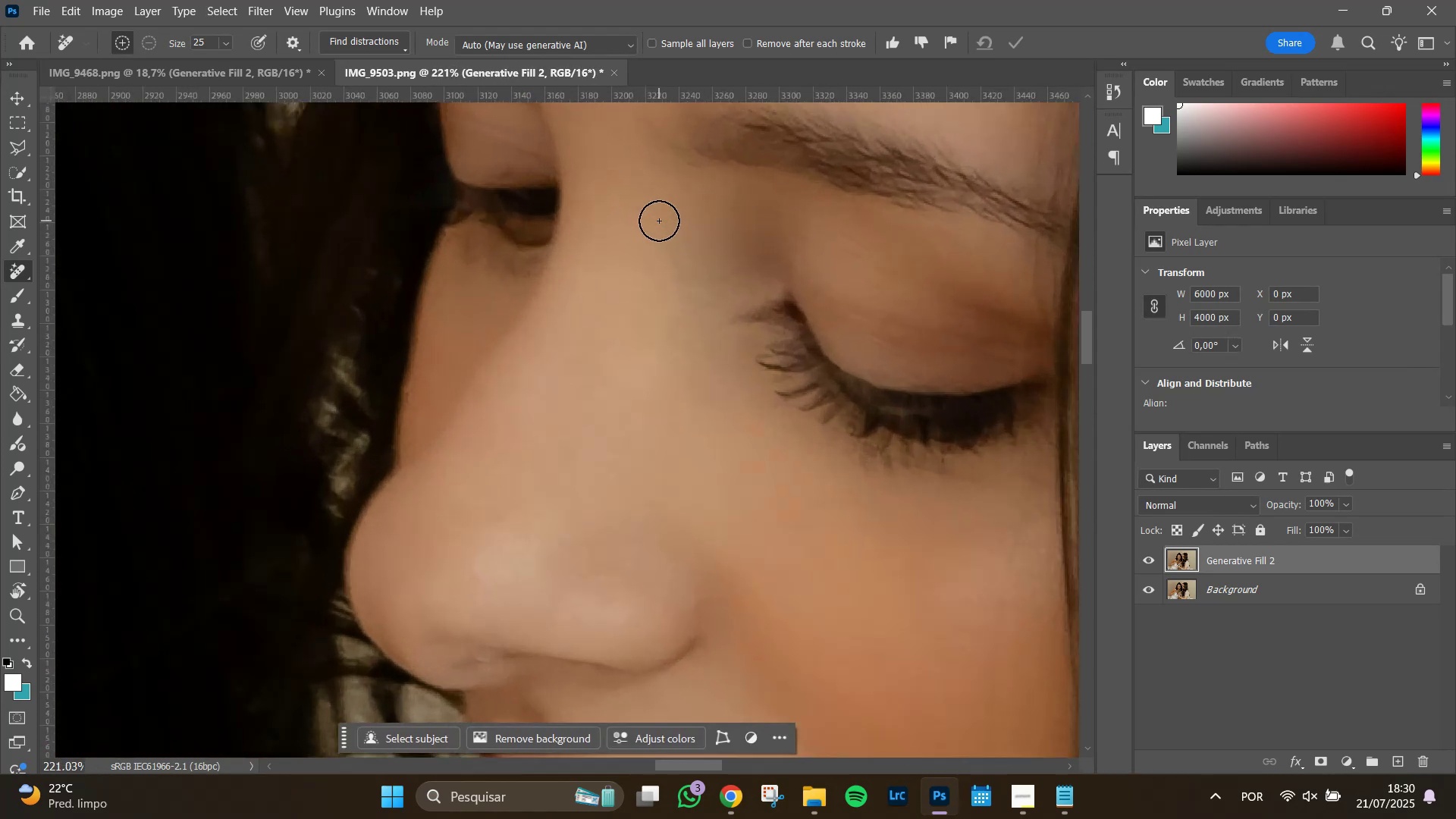 
hold_key(key=AltLeft, duration=1.51)
scroll: coordinate [993, 269], scroll_direction: up, amount: 6.0
 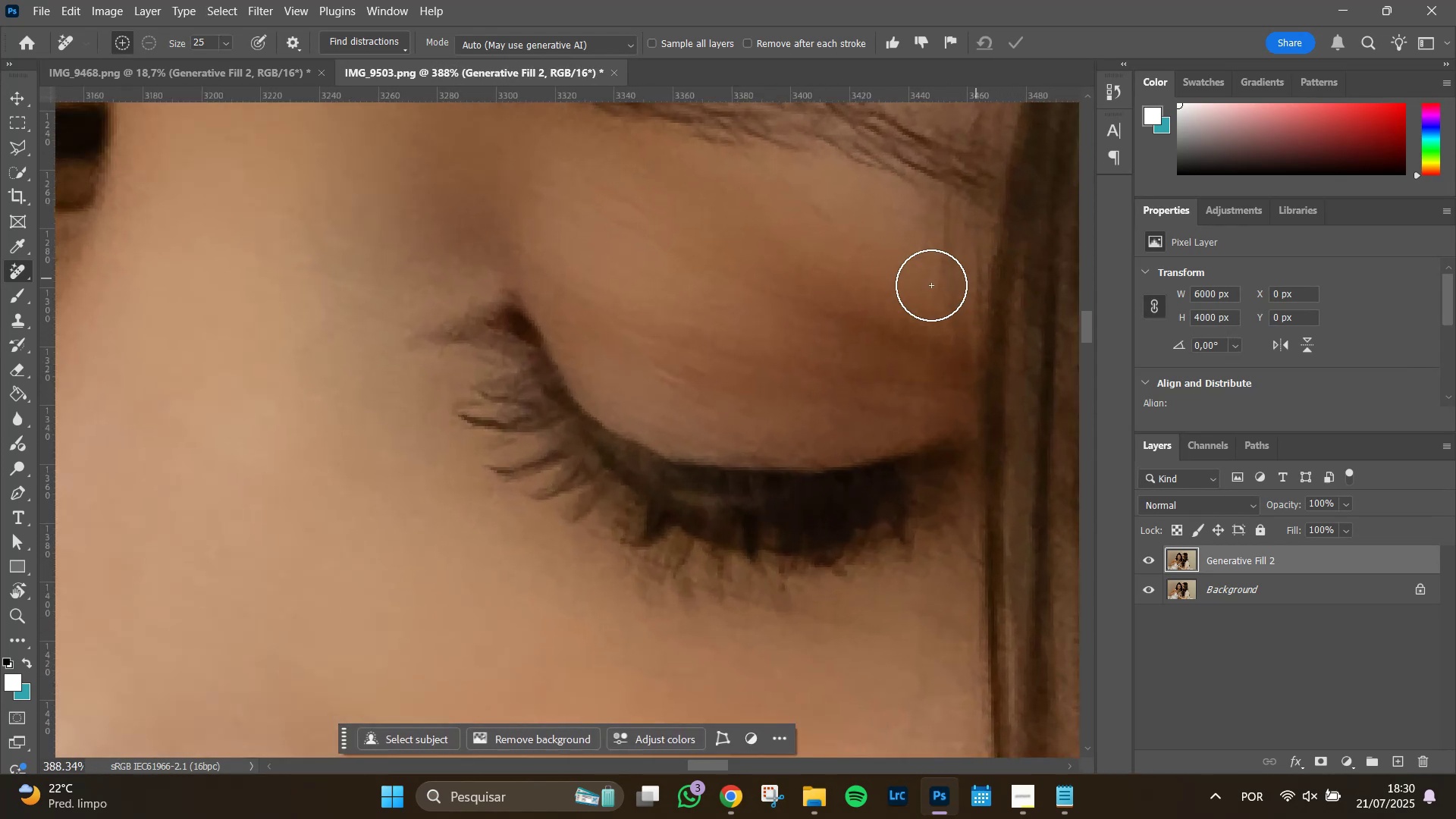 
hold_key(key=AltLeft, duration=0.92)
 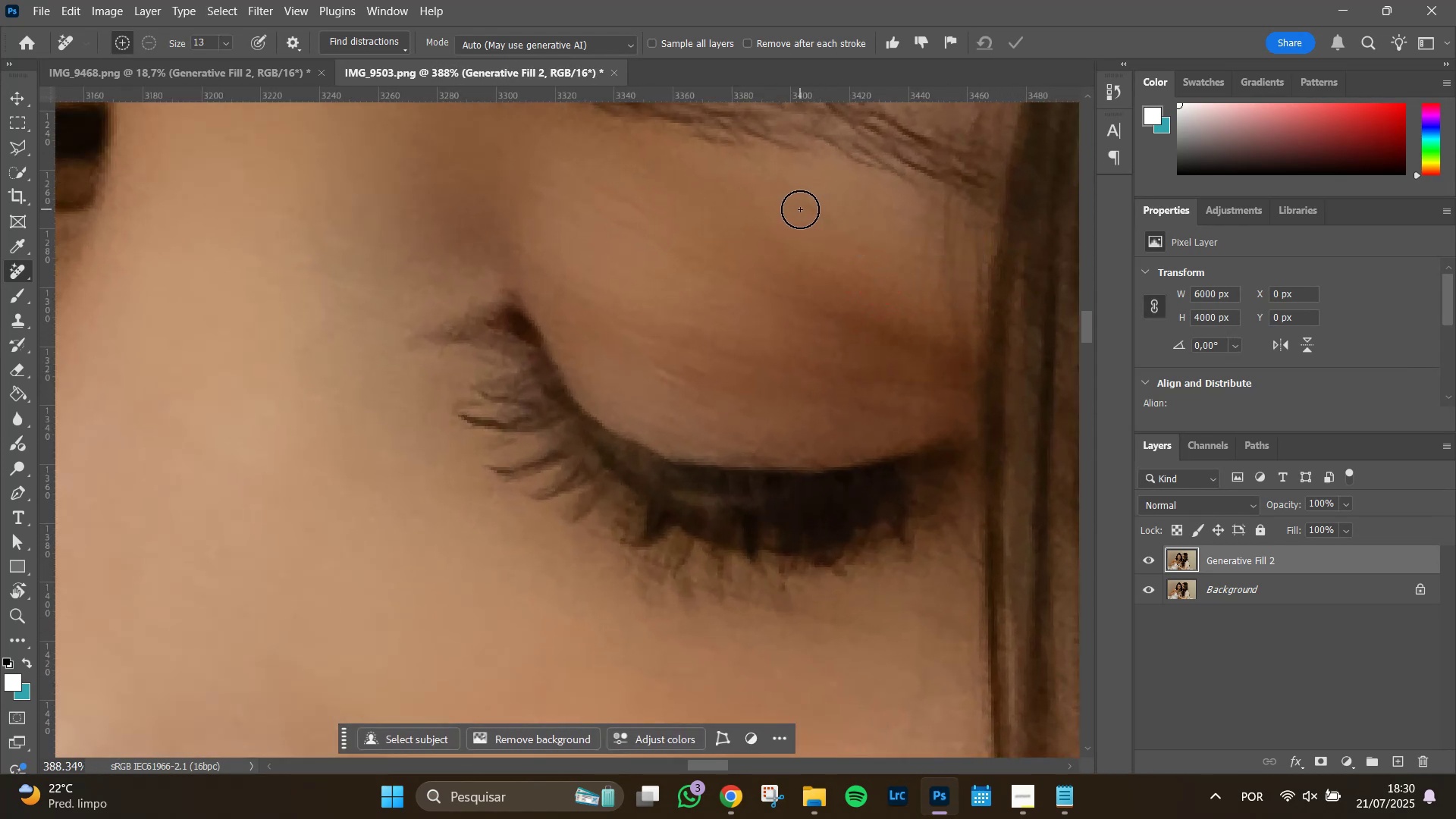 
left_click_drag(start_coordinate=[800, 201], to_coordinate=[858, 240])
 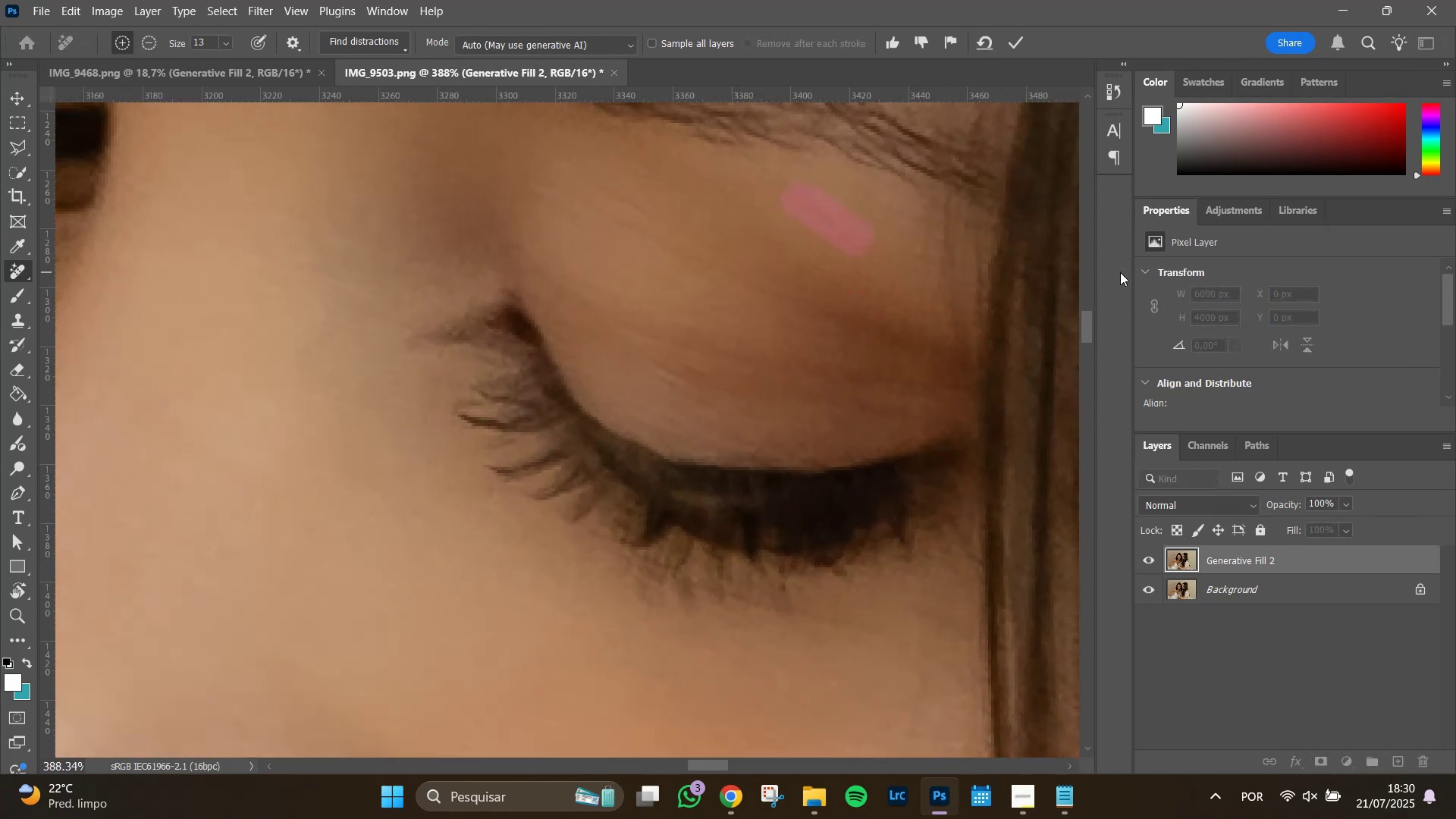 
key(Enter)
 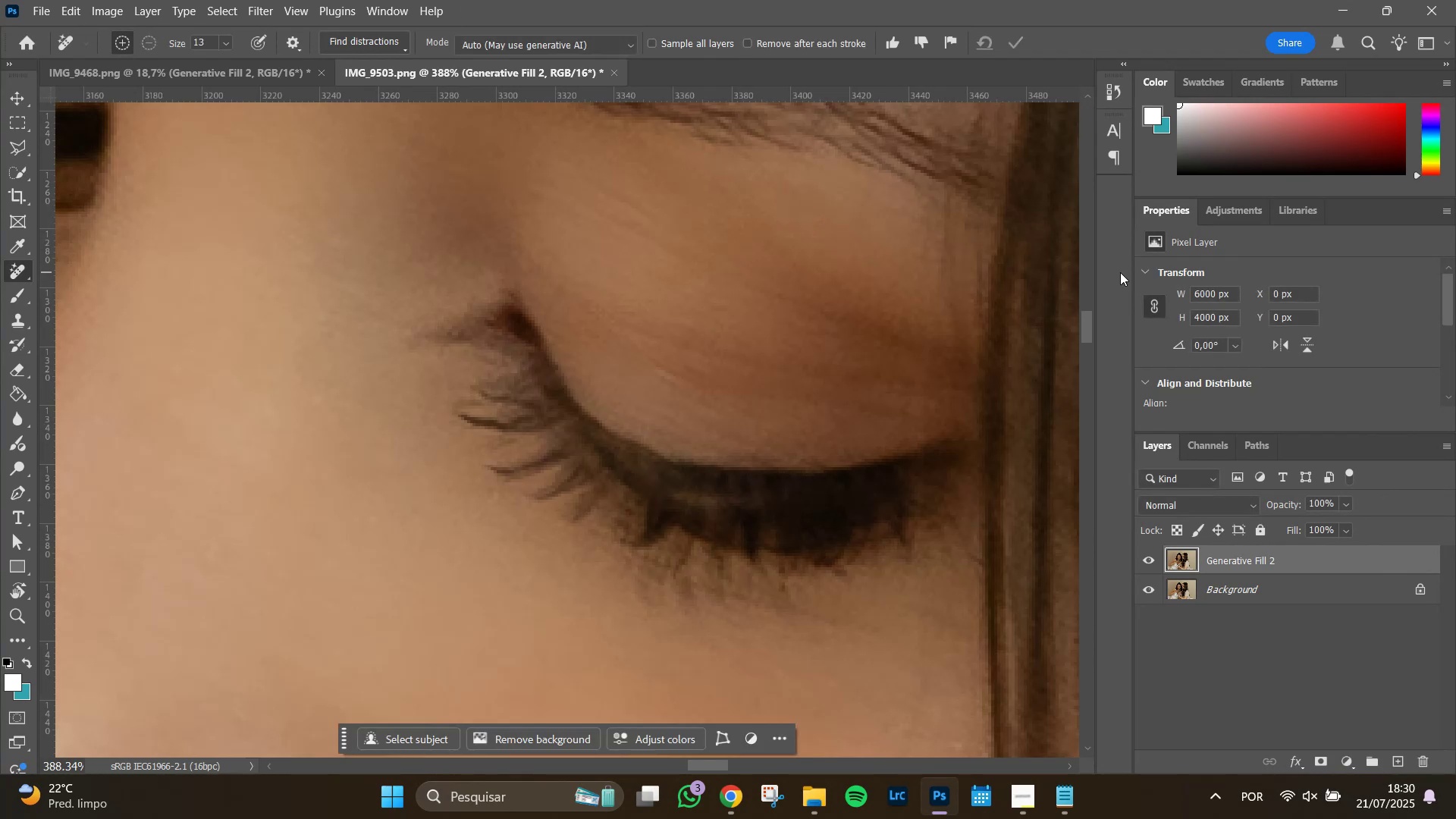 
scroll: coordinate [1120, 272], scroll_direction: up, amount: 1.0
 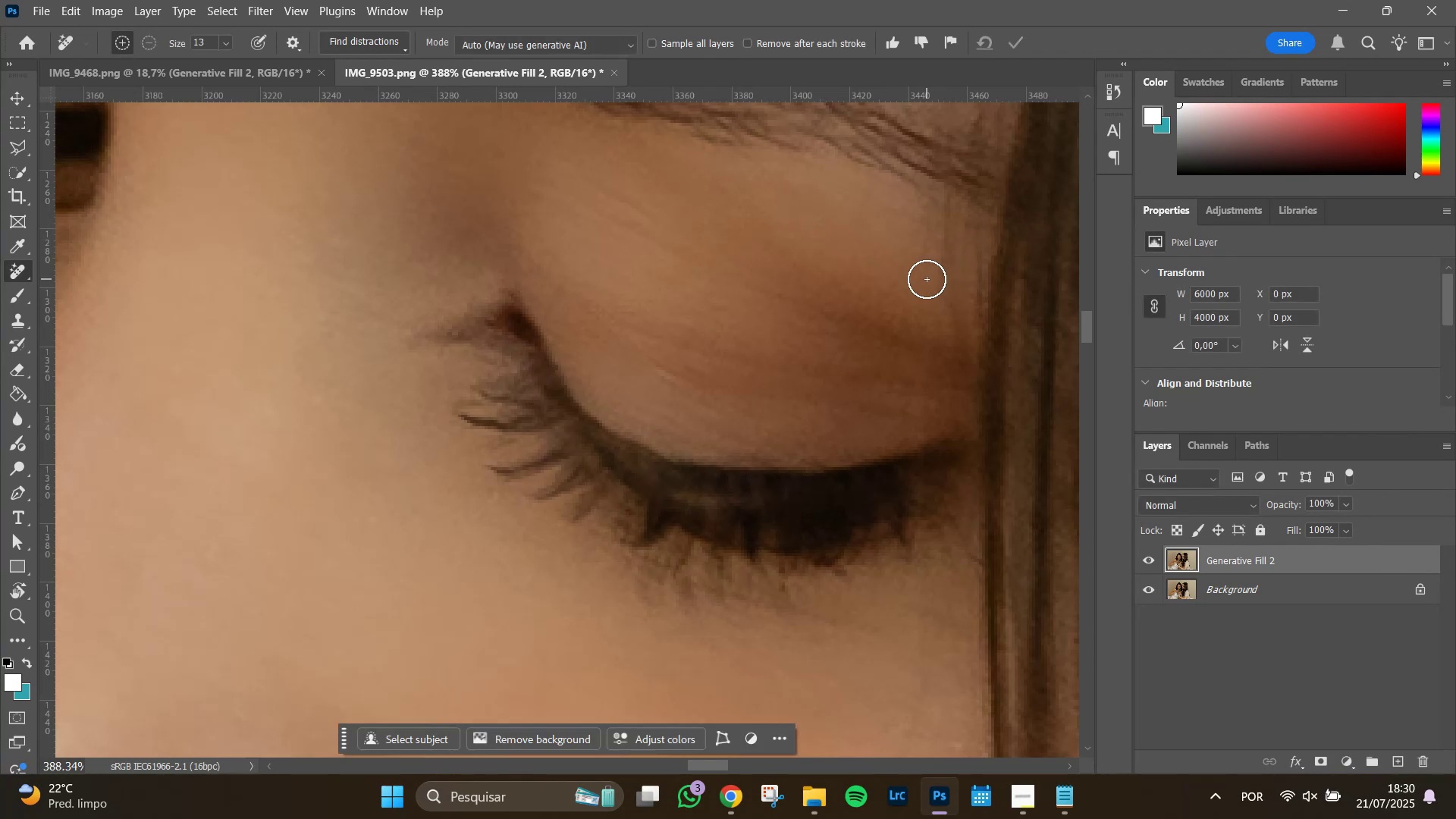 
hold_key(key=AltLeft, duration=1.51)
scroll: coordinate [636, 327], scroll_direction: down, amount: 27.0
 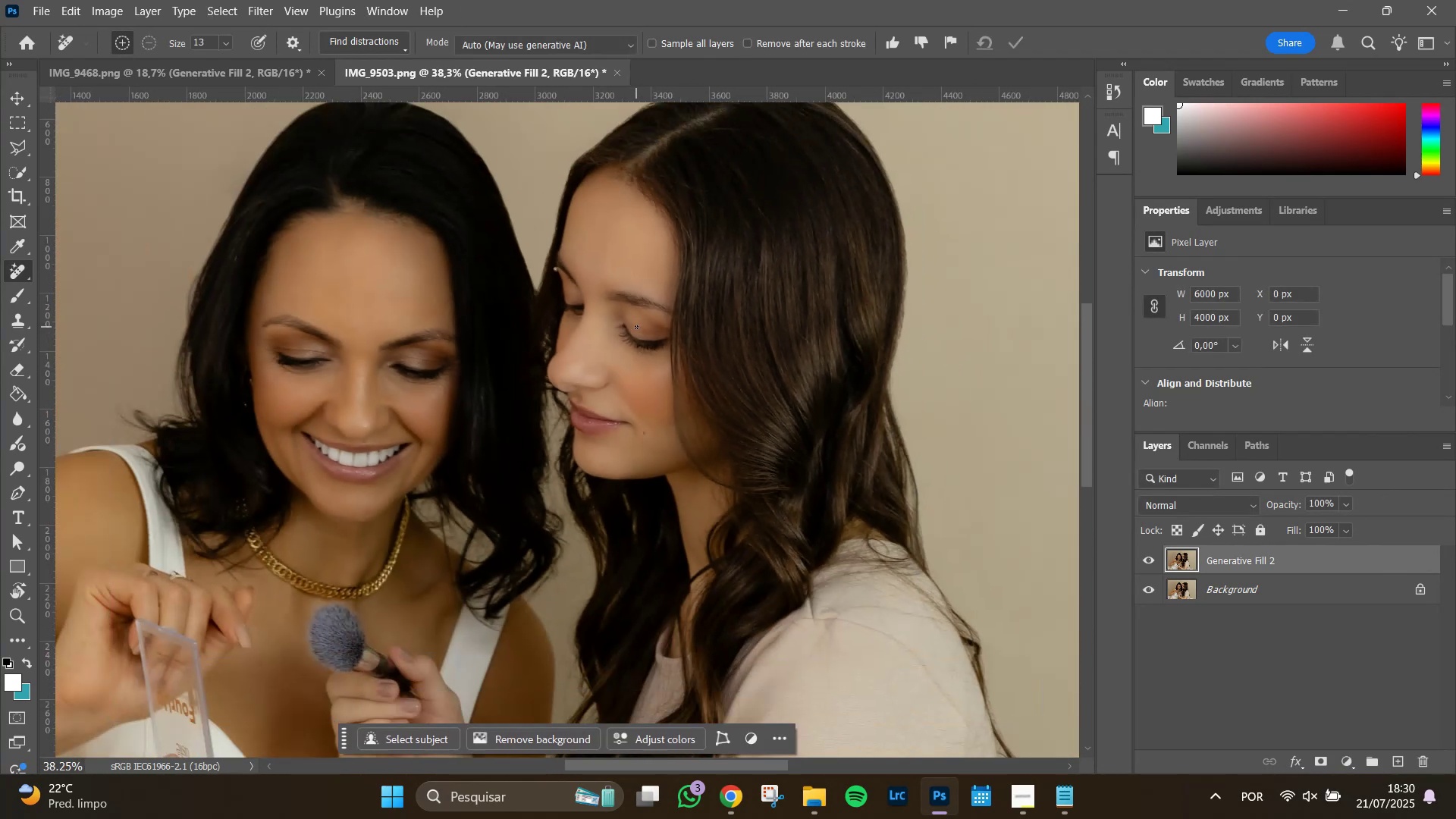 
key(Alt+AltLeft)
 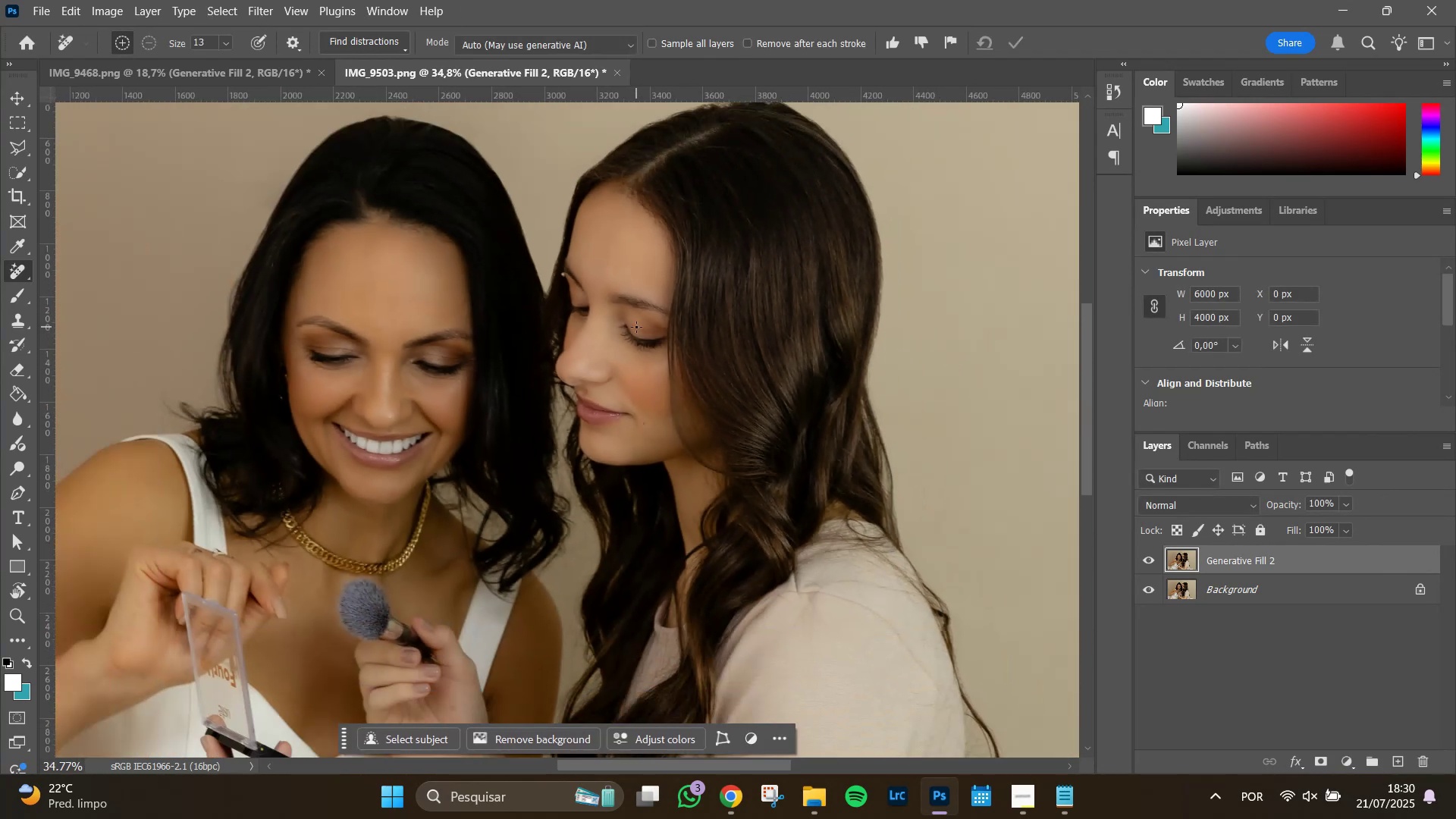 
key(Alt+AltLeft)
 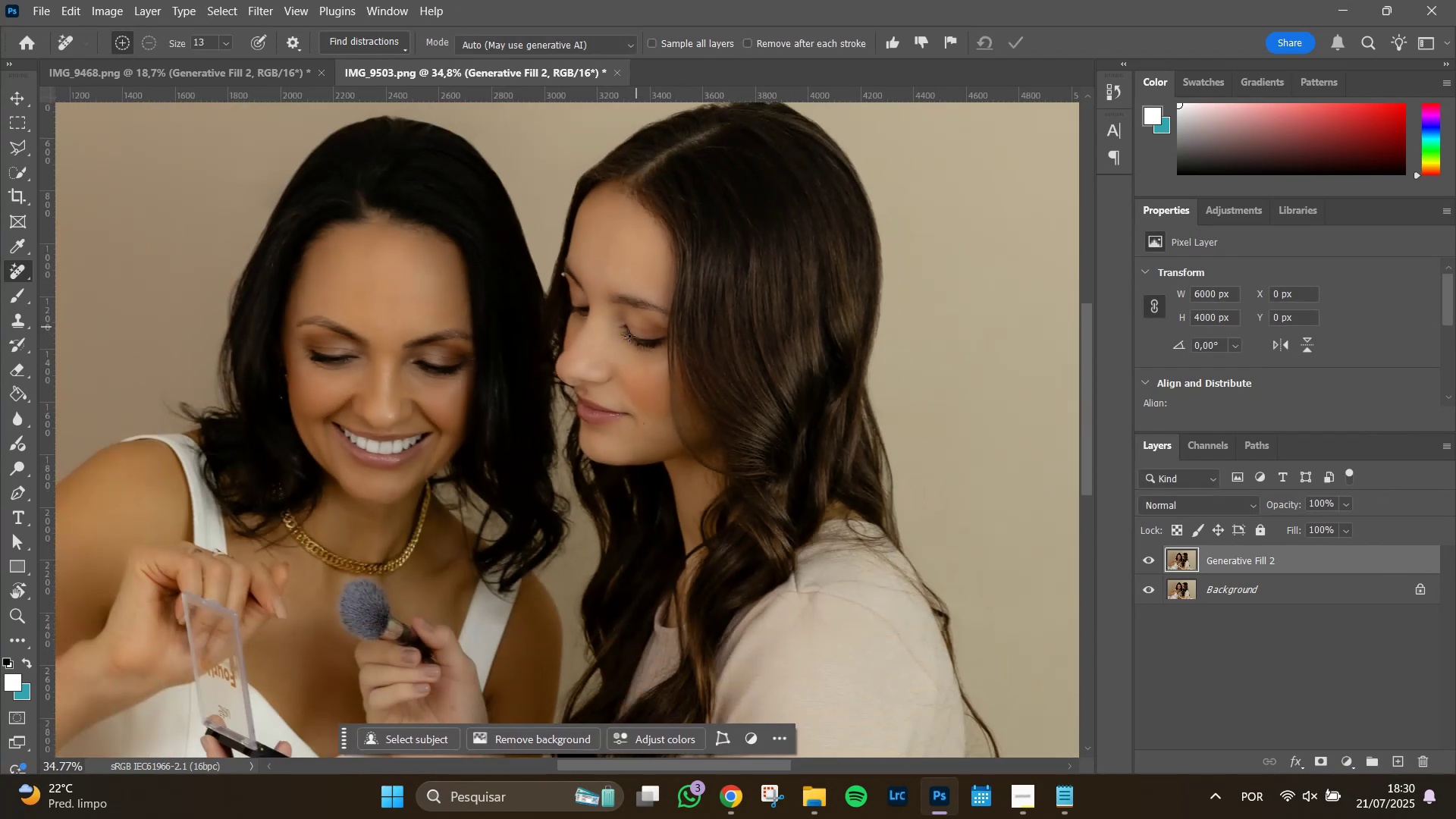 
key(Alt+AltLeft)
 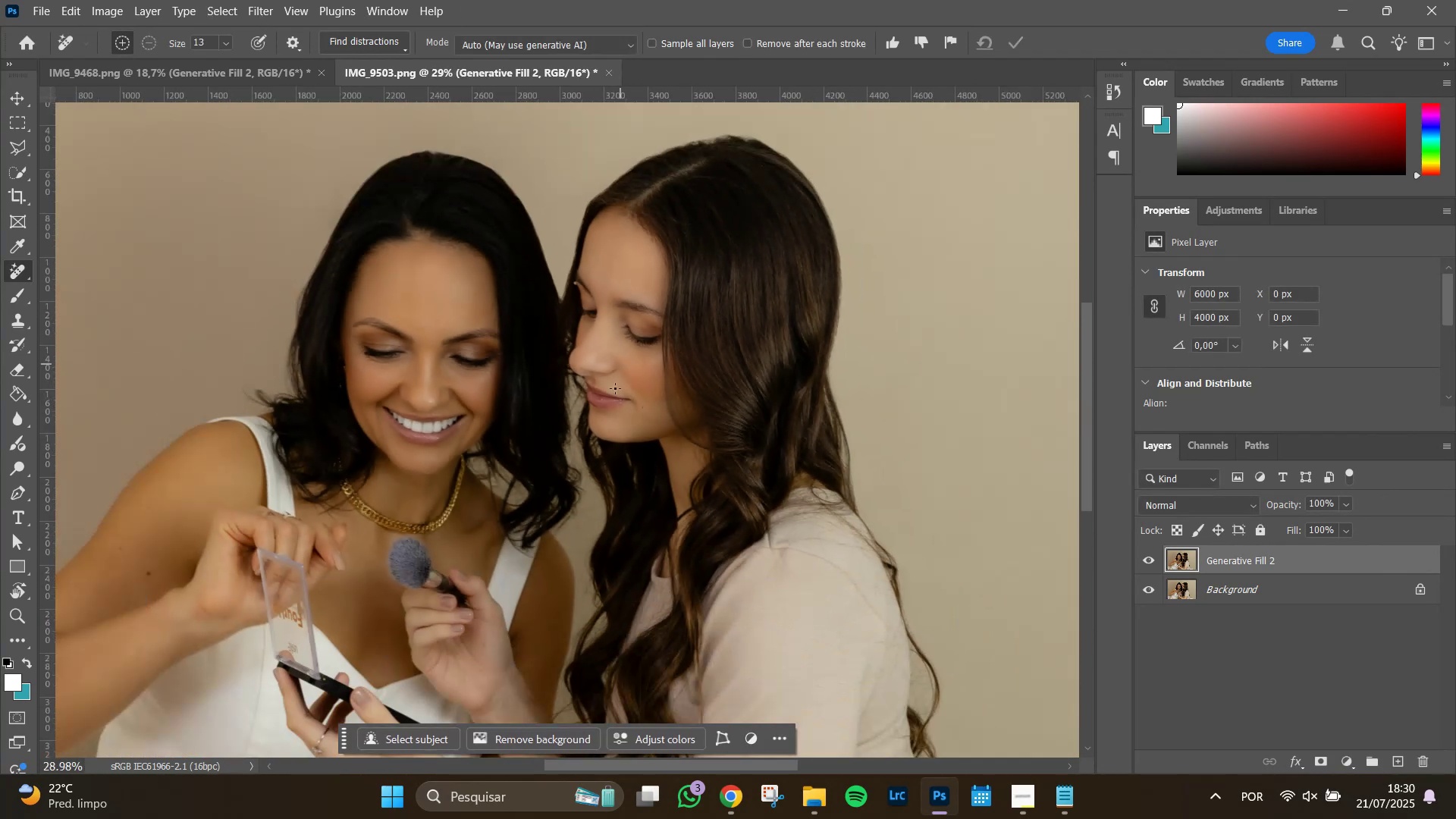 
key(Alt+AltLeft)
 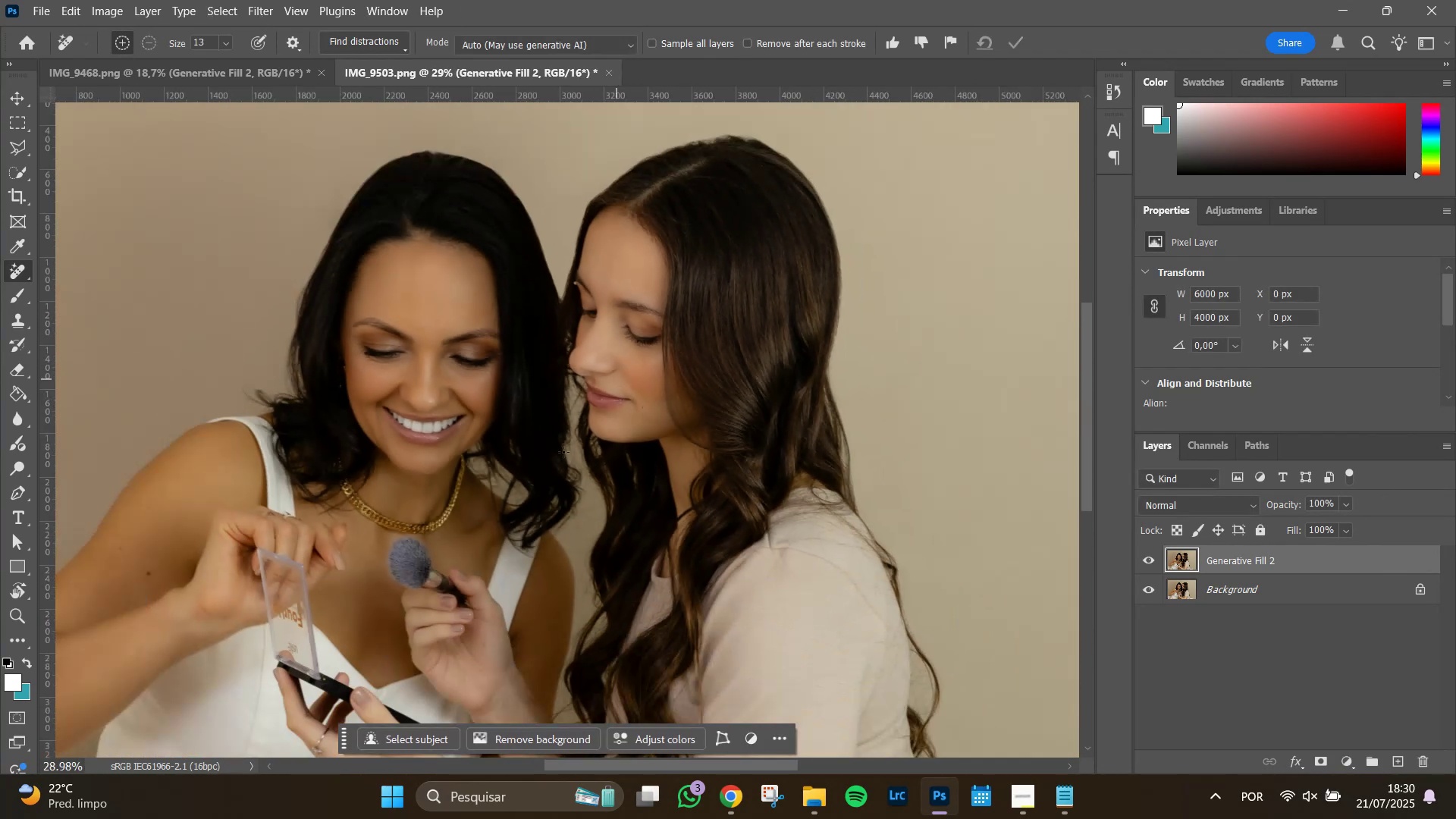 
key(Alt+AltLeft)
 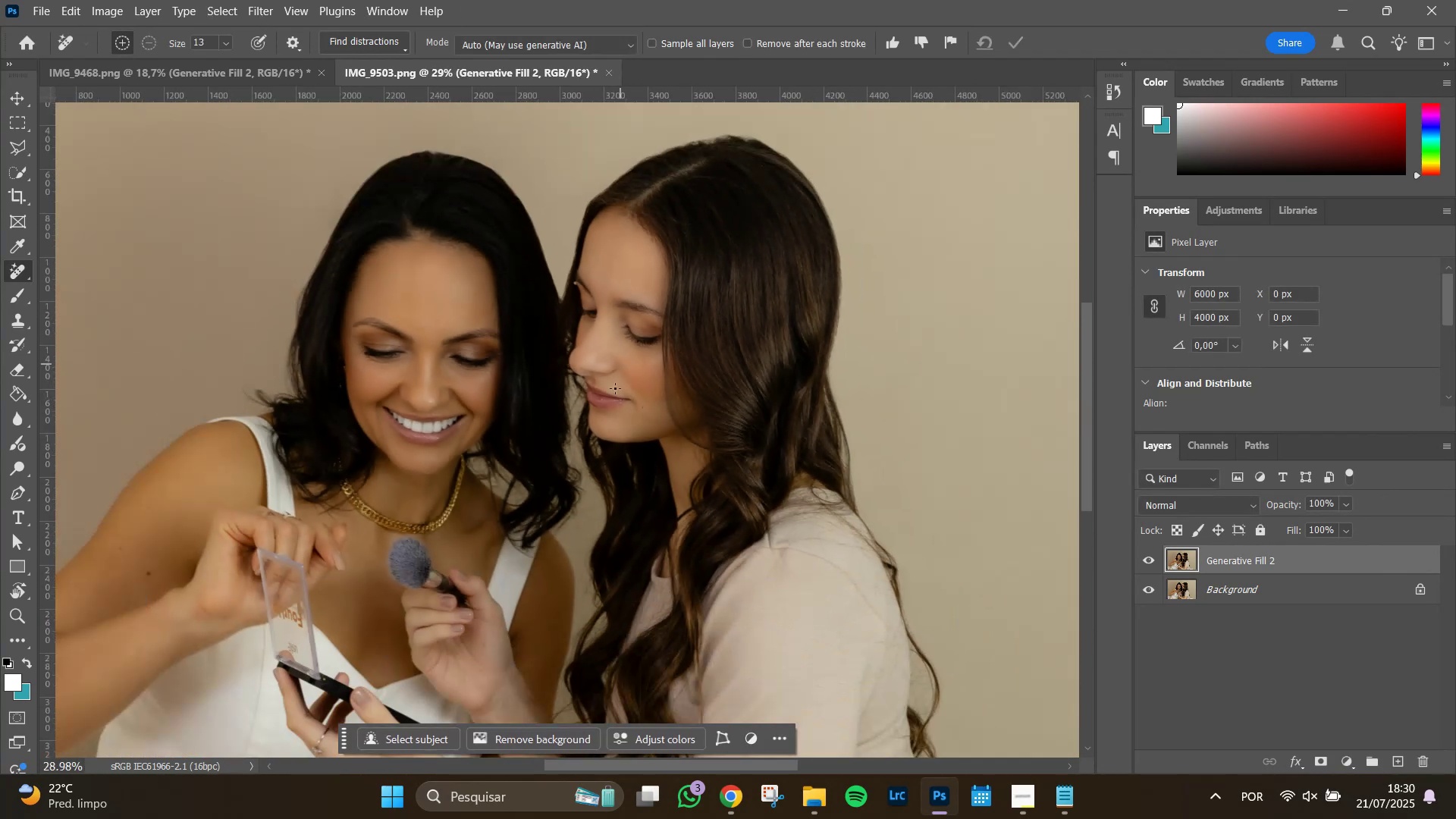 
key(Alt+AltLeft)
 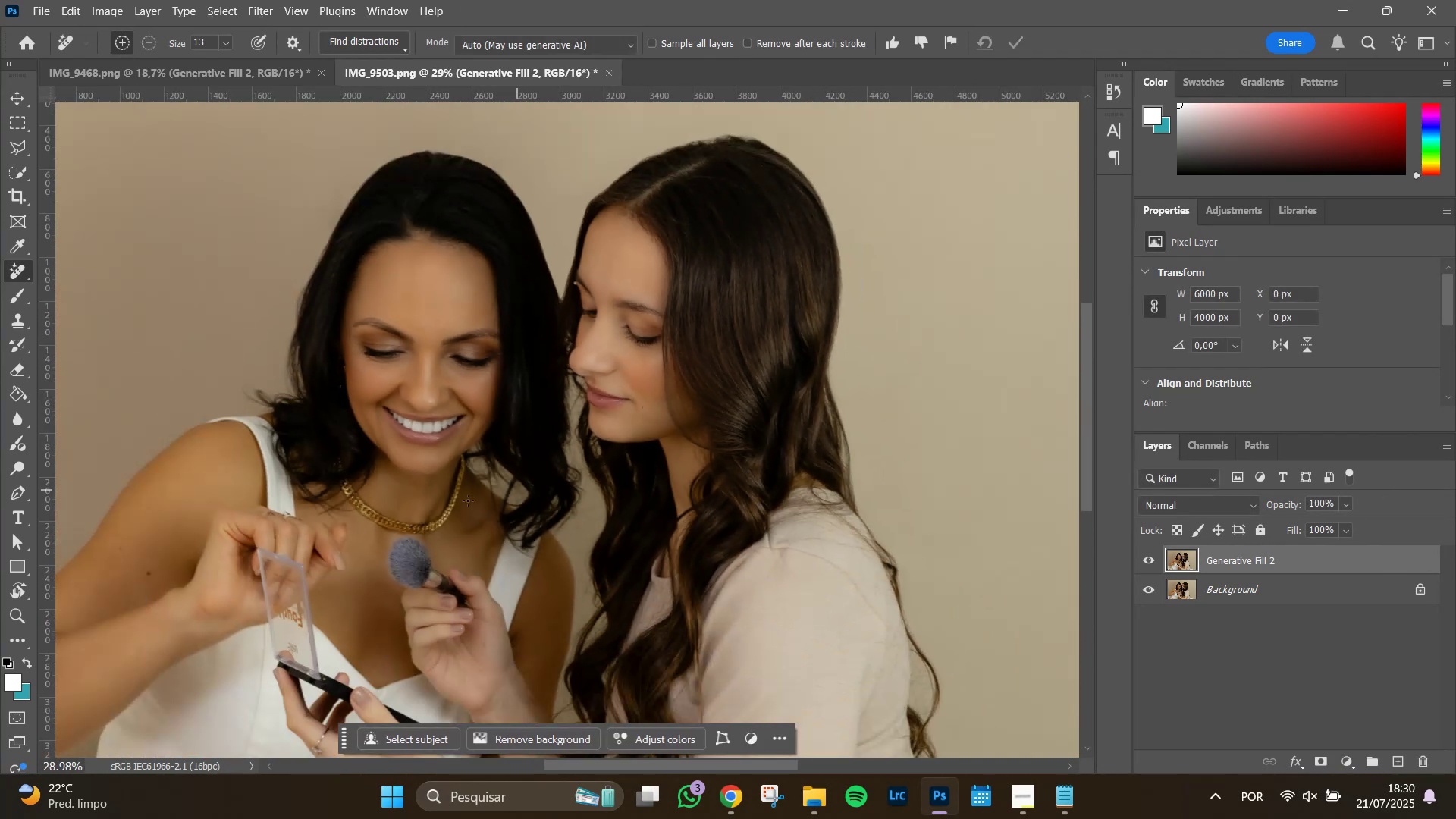 
hold_key(key=Space, duration=1.07)
 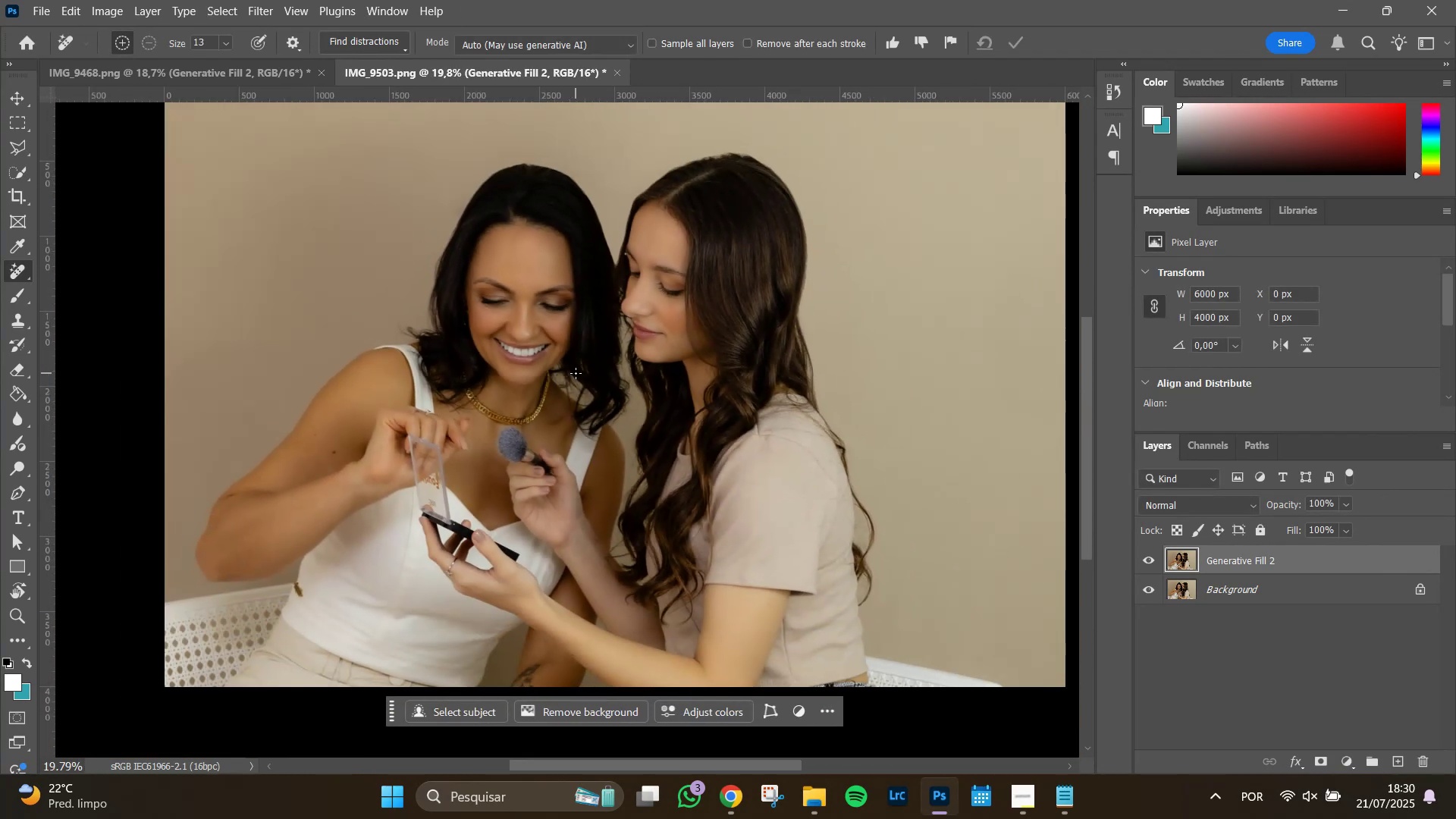 
left_click_drag(start_coordinate=[505, 436], to_coordinate=[578, 352])
 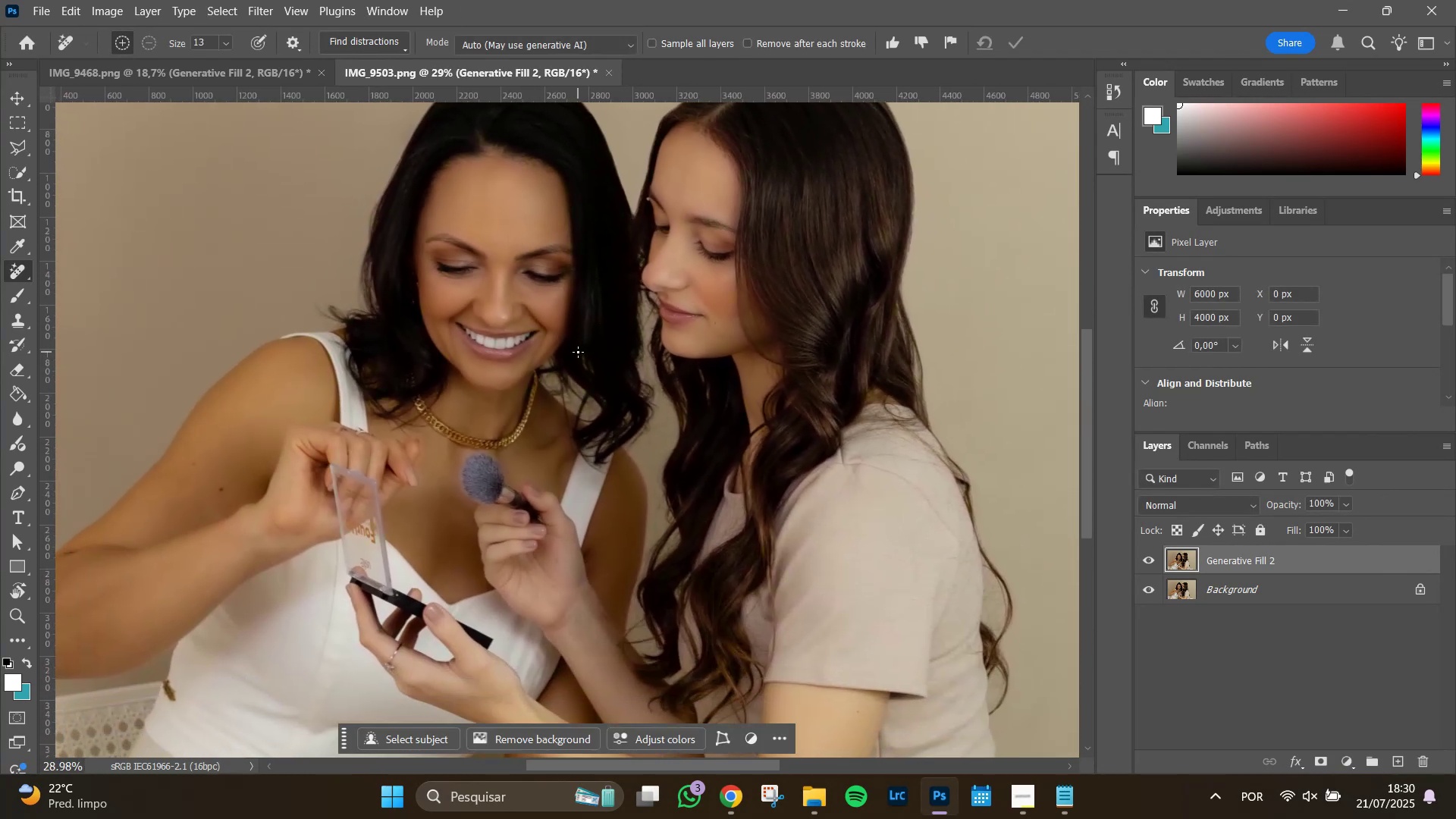 
hold_key(key=AltLeft, duration=0.52)
scroll: coordinate [576, 373], scroll_direction: down, amount: 6.0
 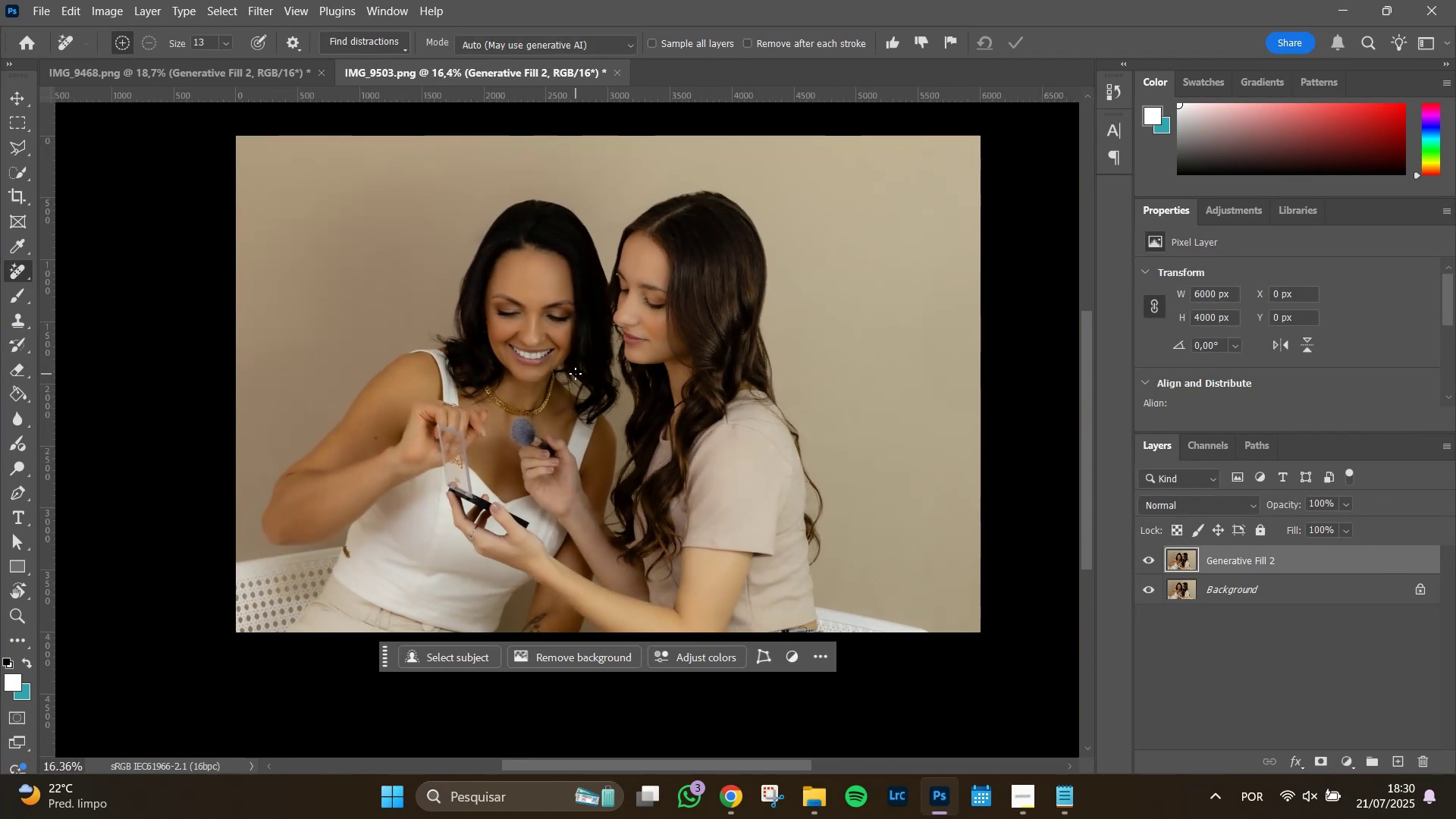 
hold_key(key=Space, duration=1.07)
 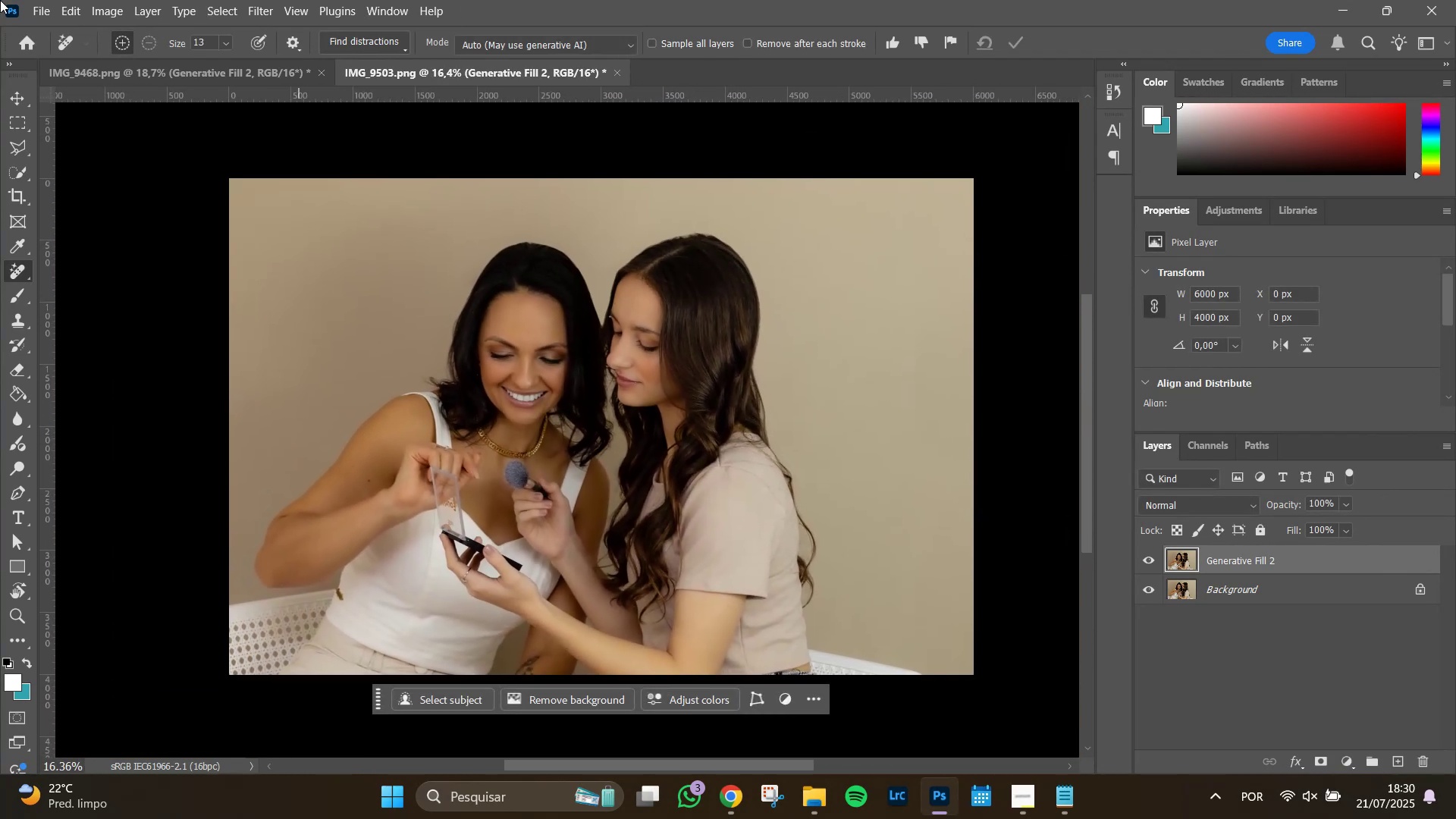 
left_click_drag(start_coordinate=[606, 259], to_coordinate=[599, 302])
 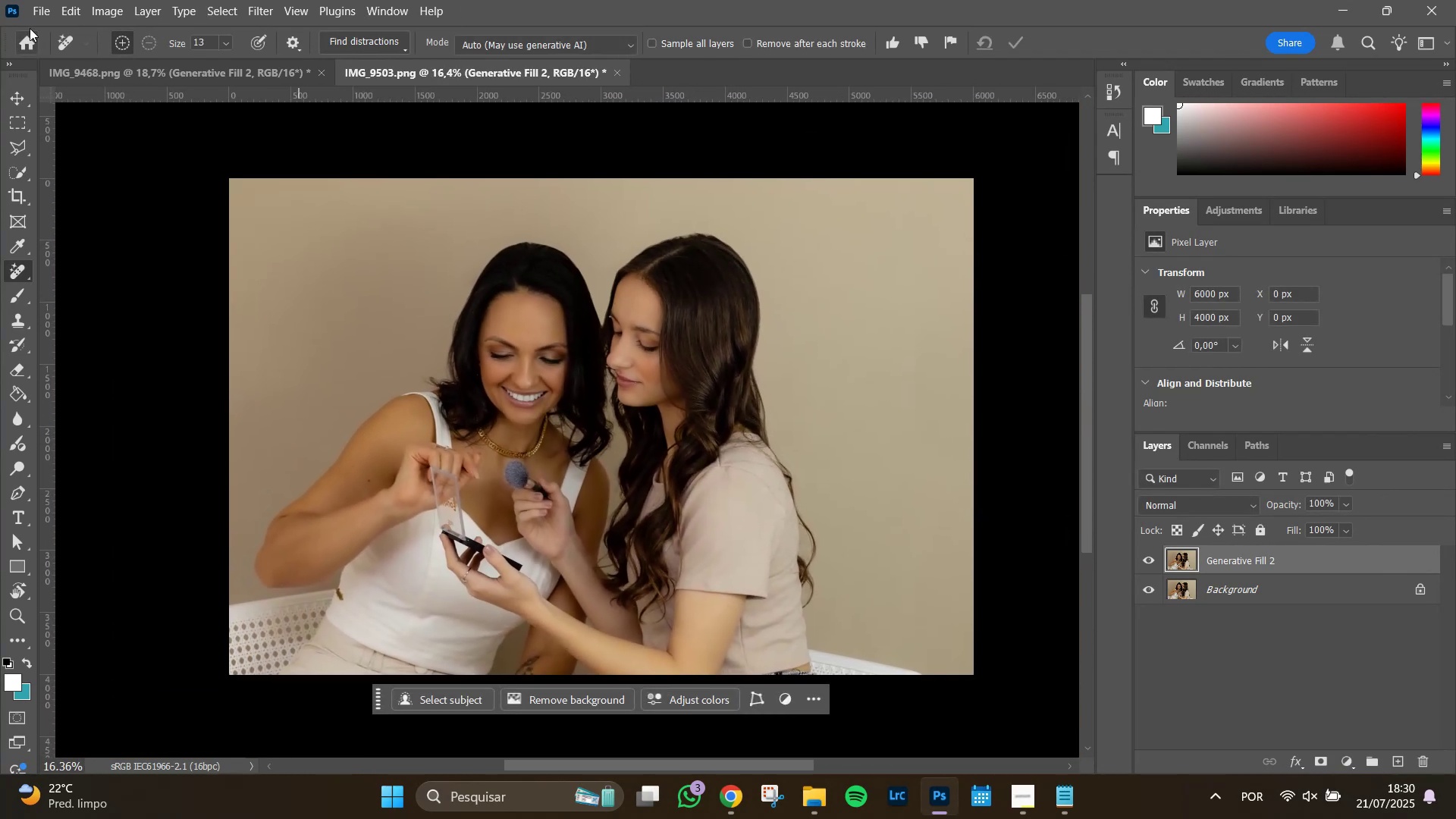 
left_click([45, 16])
 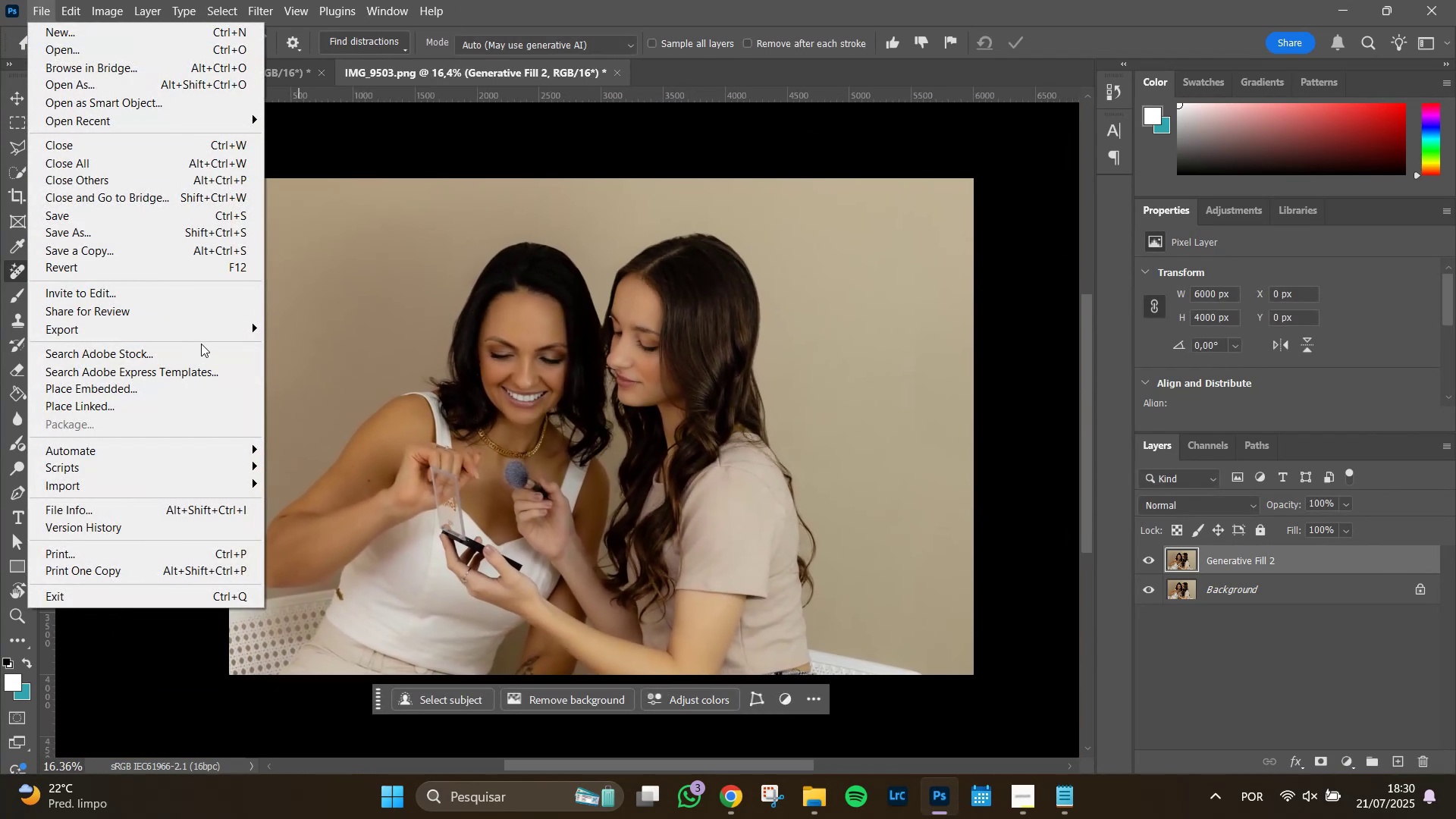 
left_click([212, 331])
 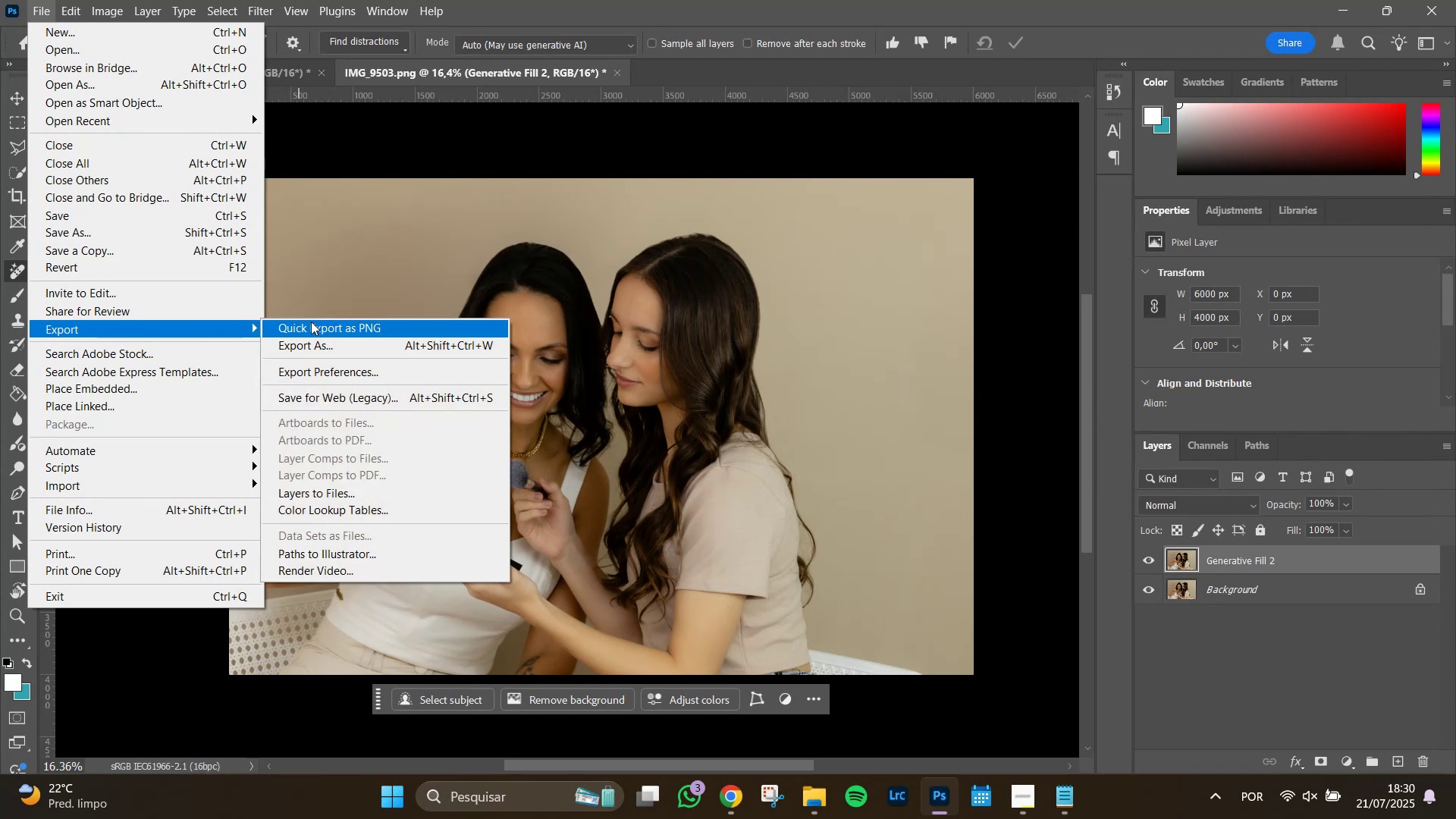 
left_click([312, 325])
 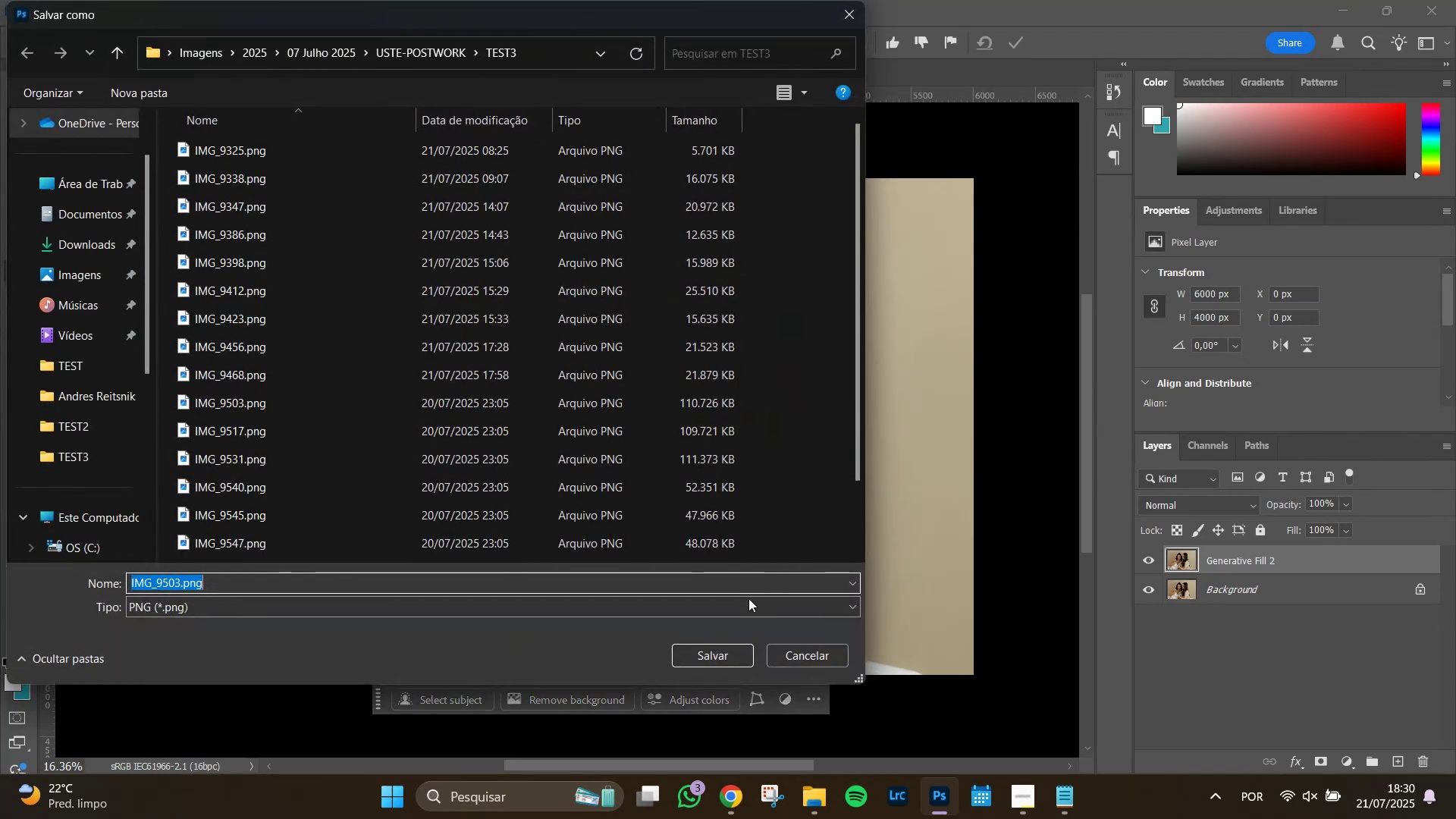 
left_click([724, 651])
 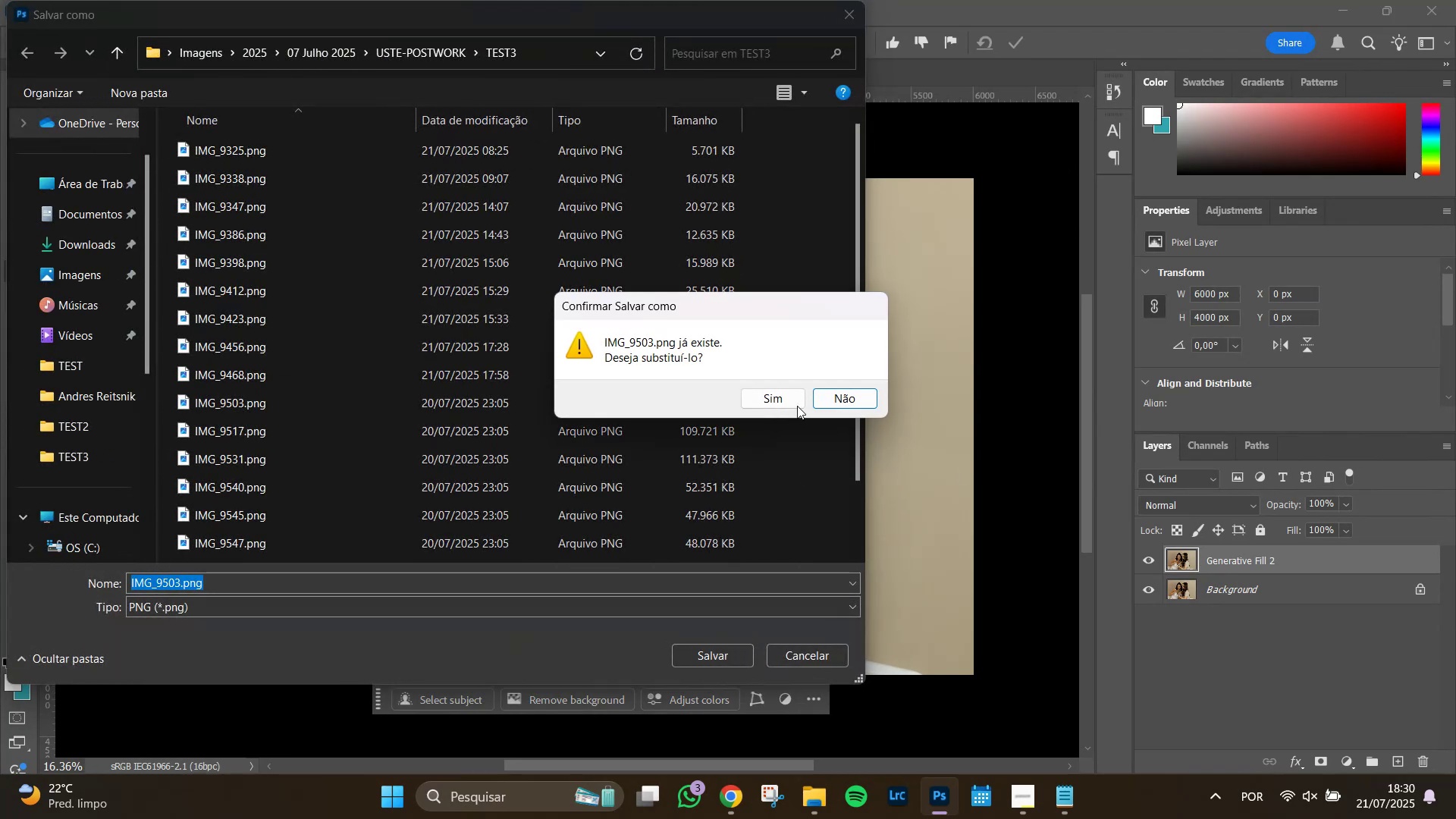 
left_click([786, 398])
 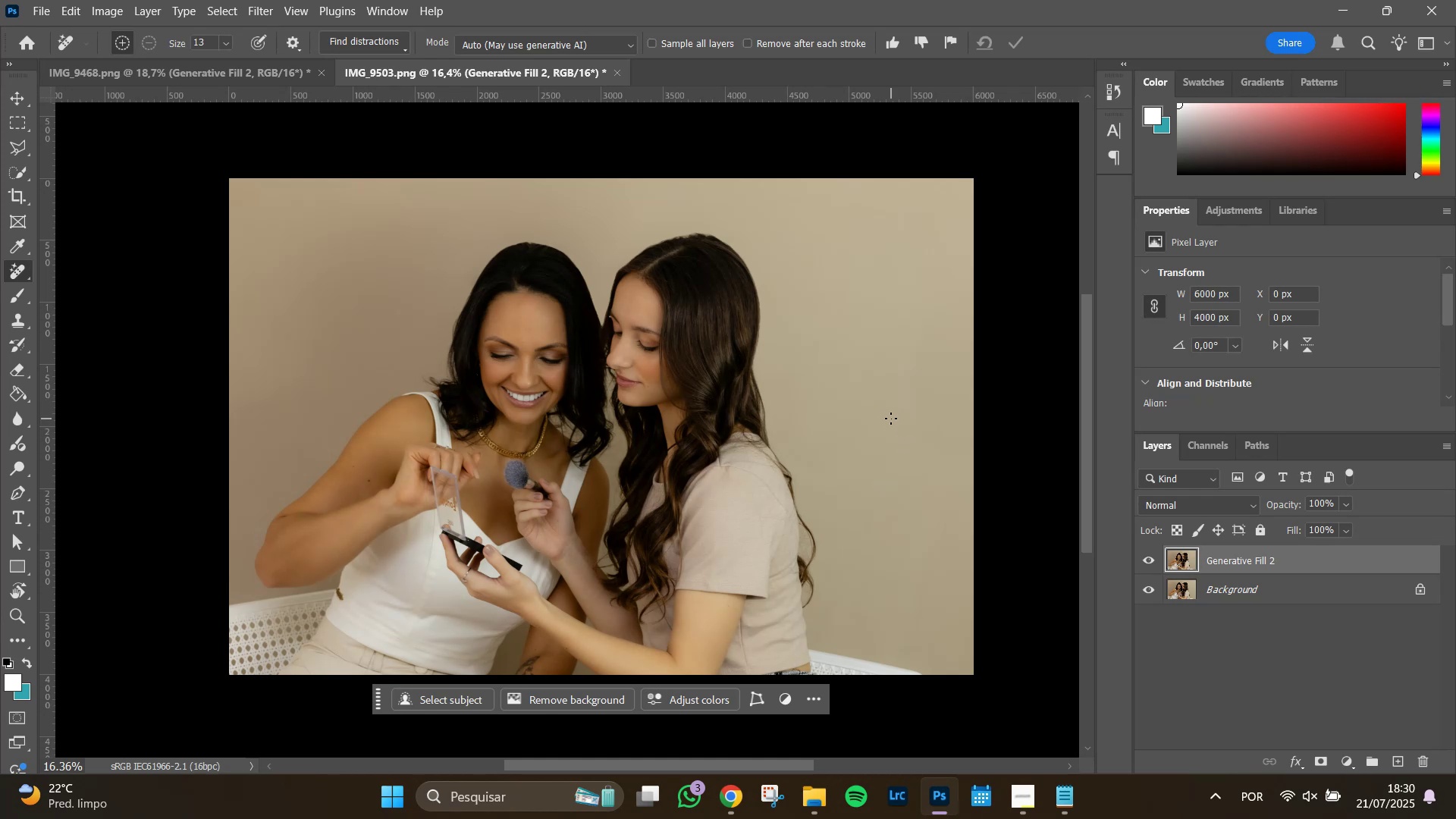 
wait(19.57)
 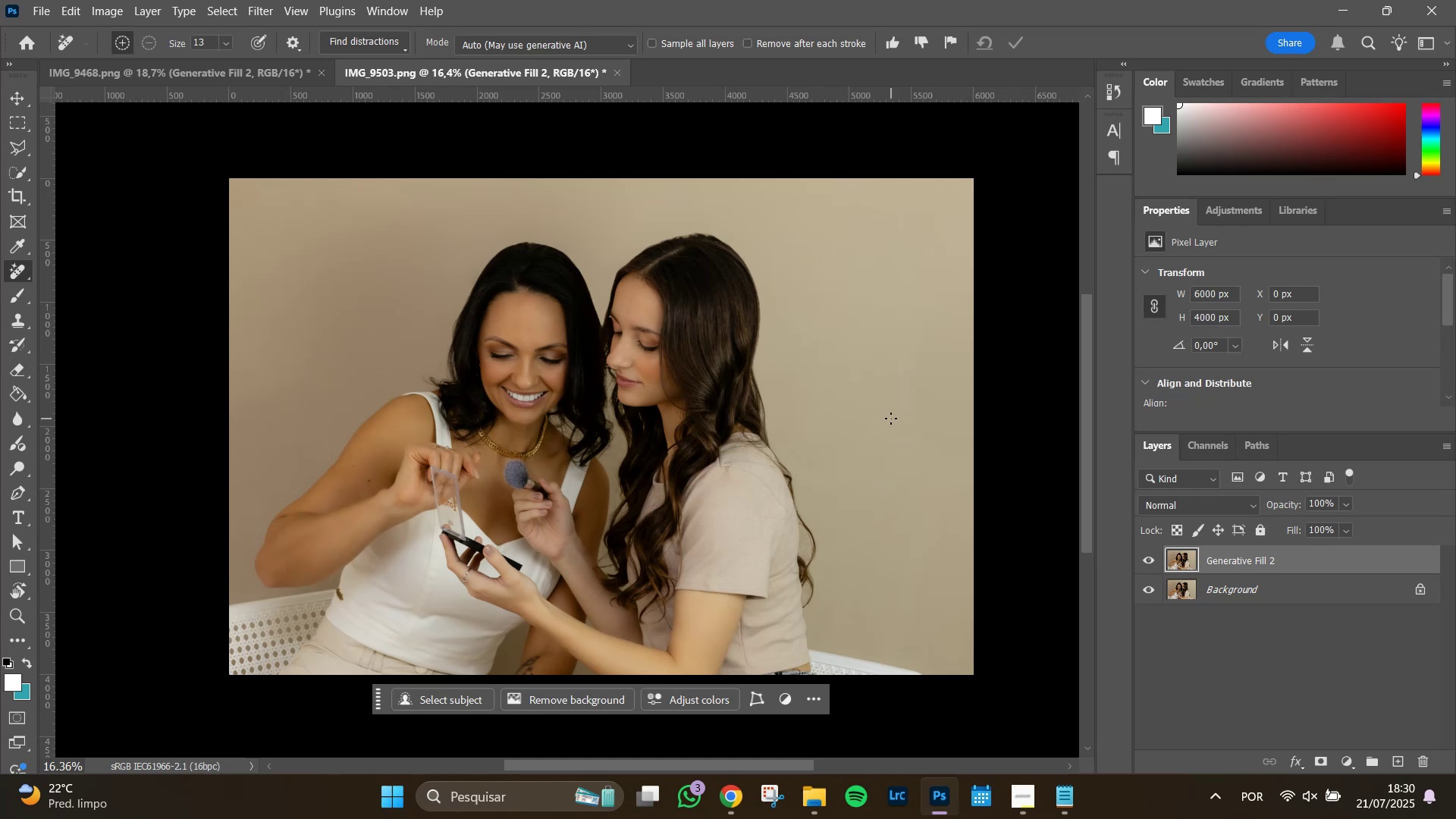 
key(Alt+Tab)
 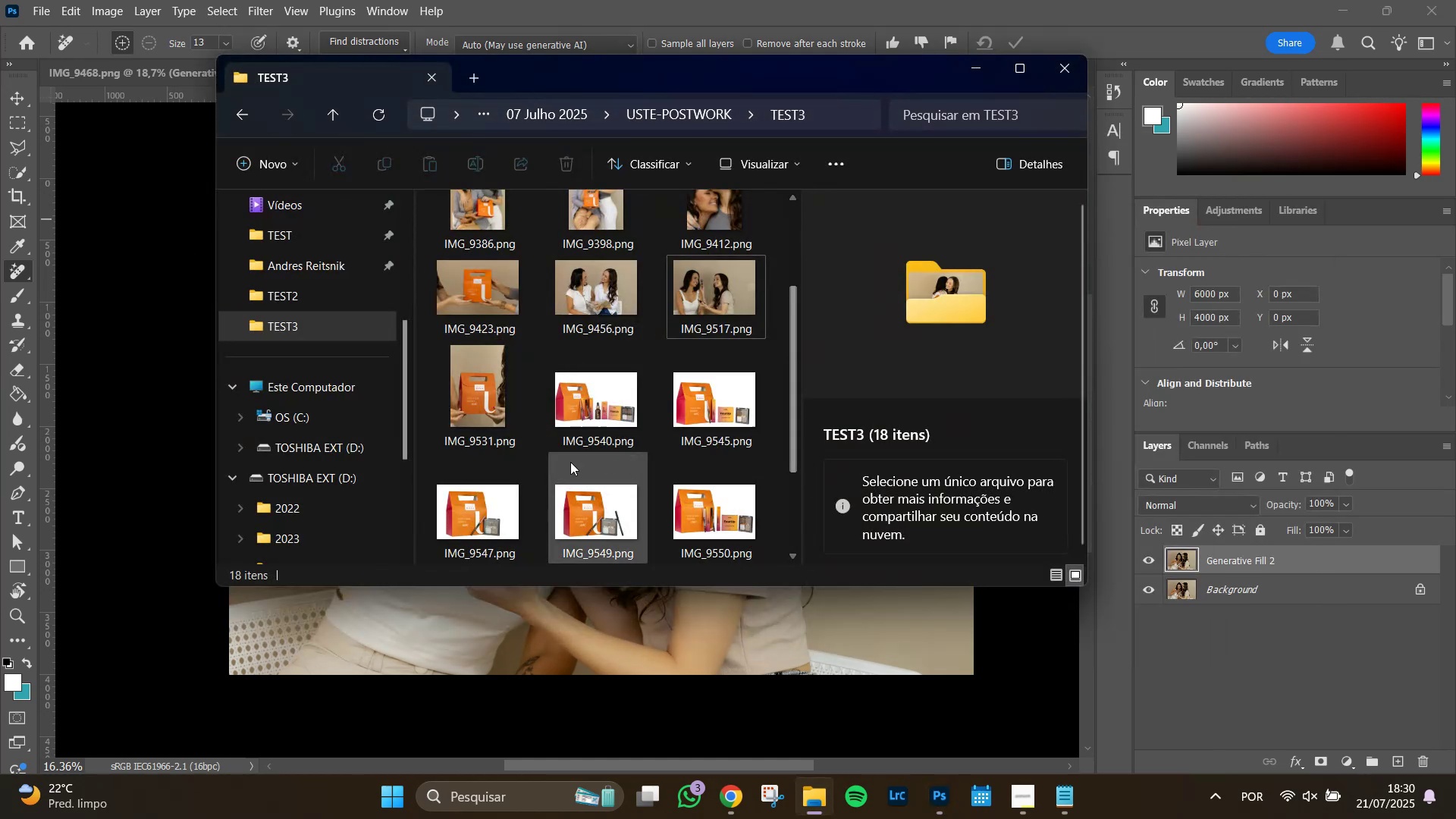 
left_click([480, 420])
 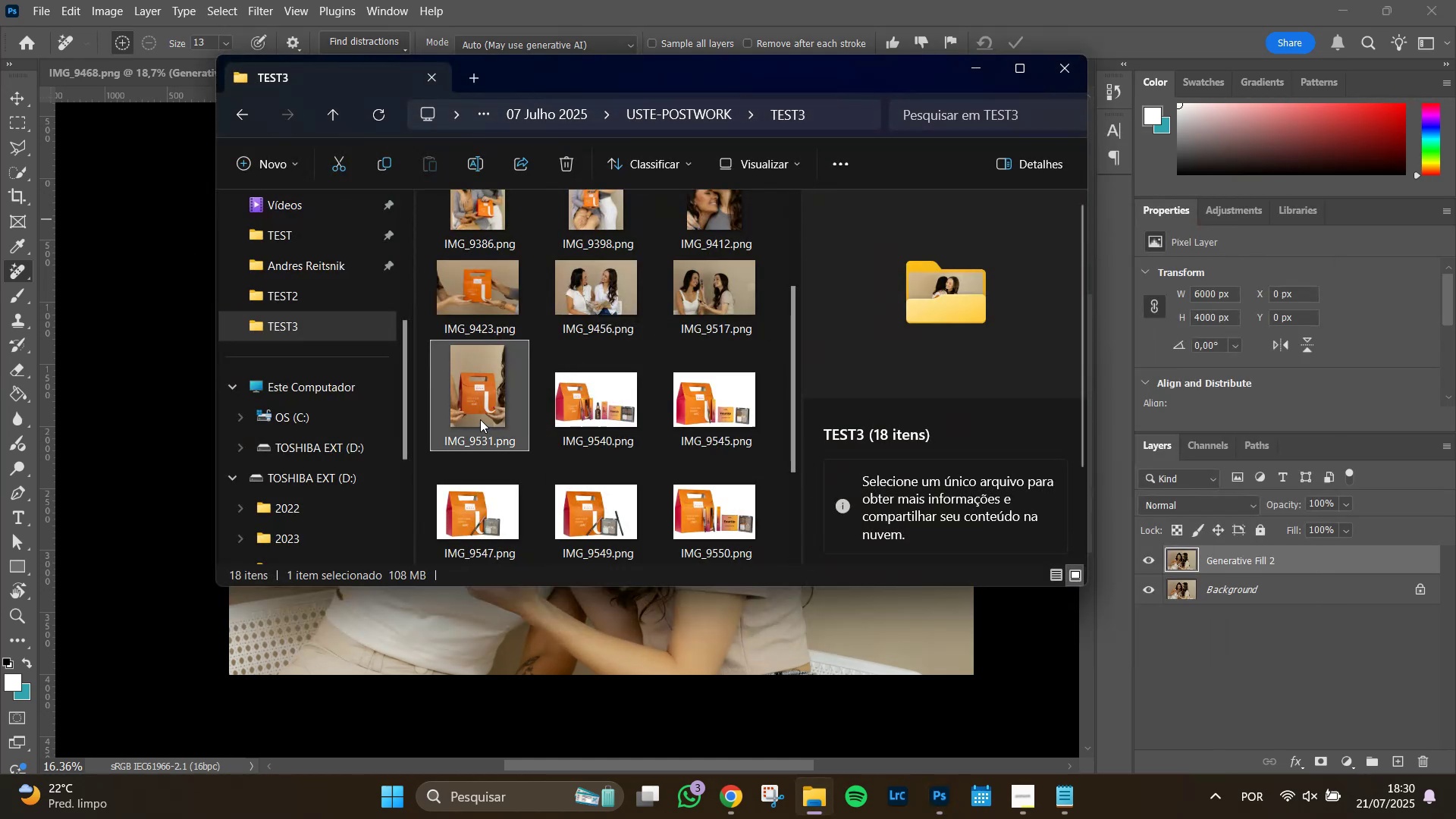 
scroll: coordinate [480, 418], scroll_direction: down, amount: 5.0
 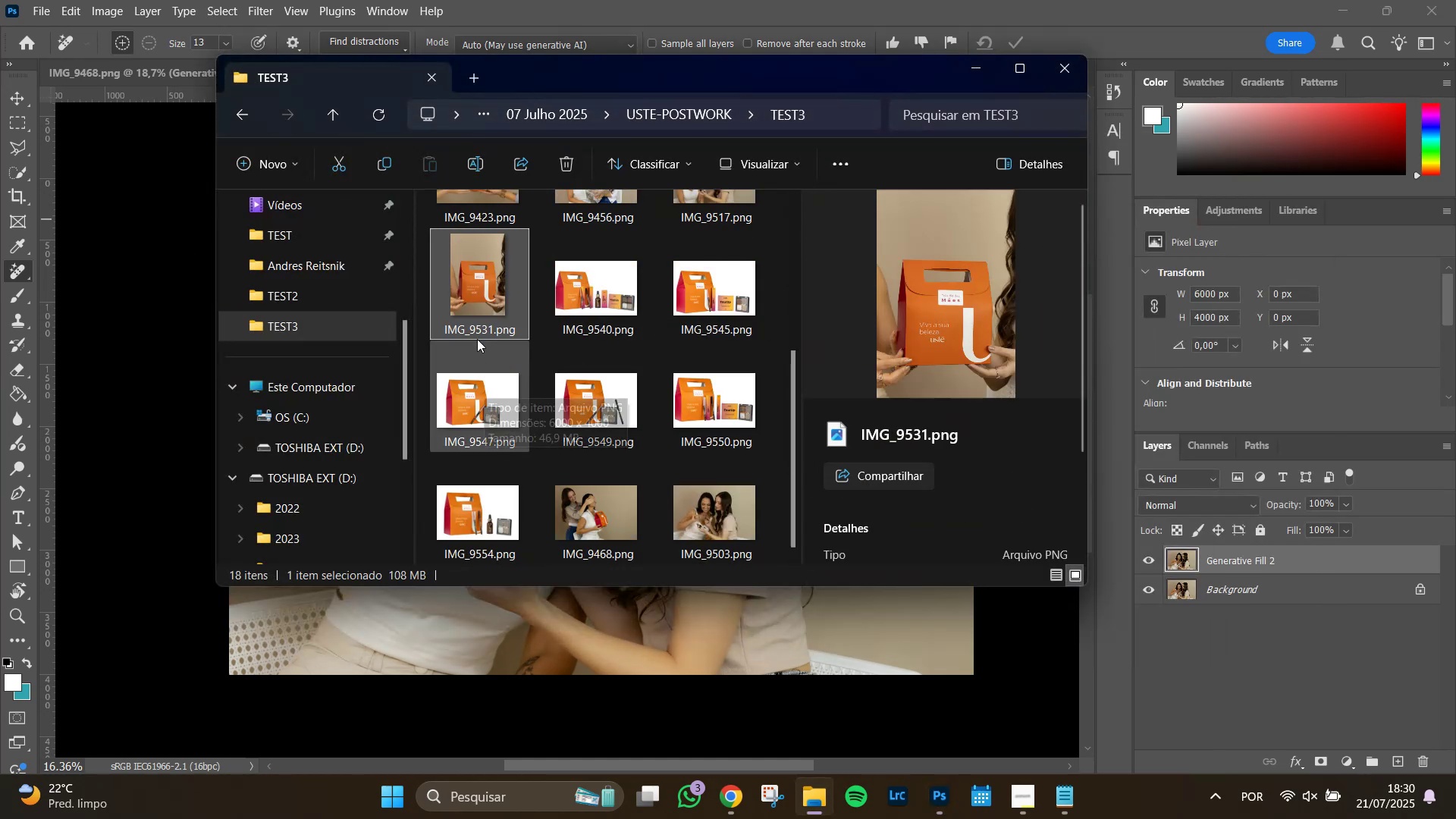 
mouse_move([491, 299])
 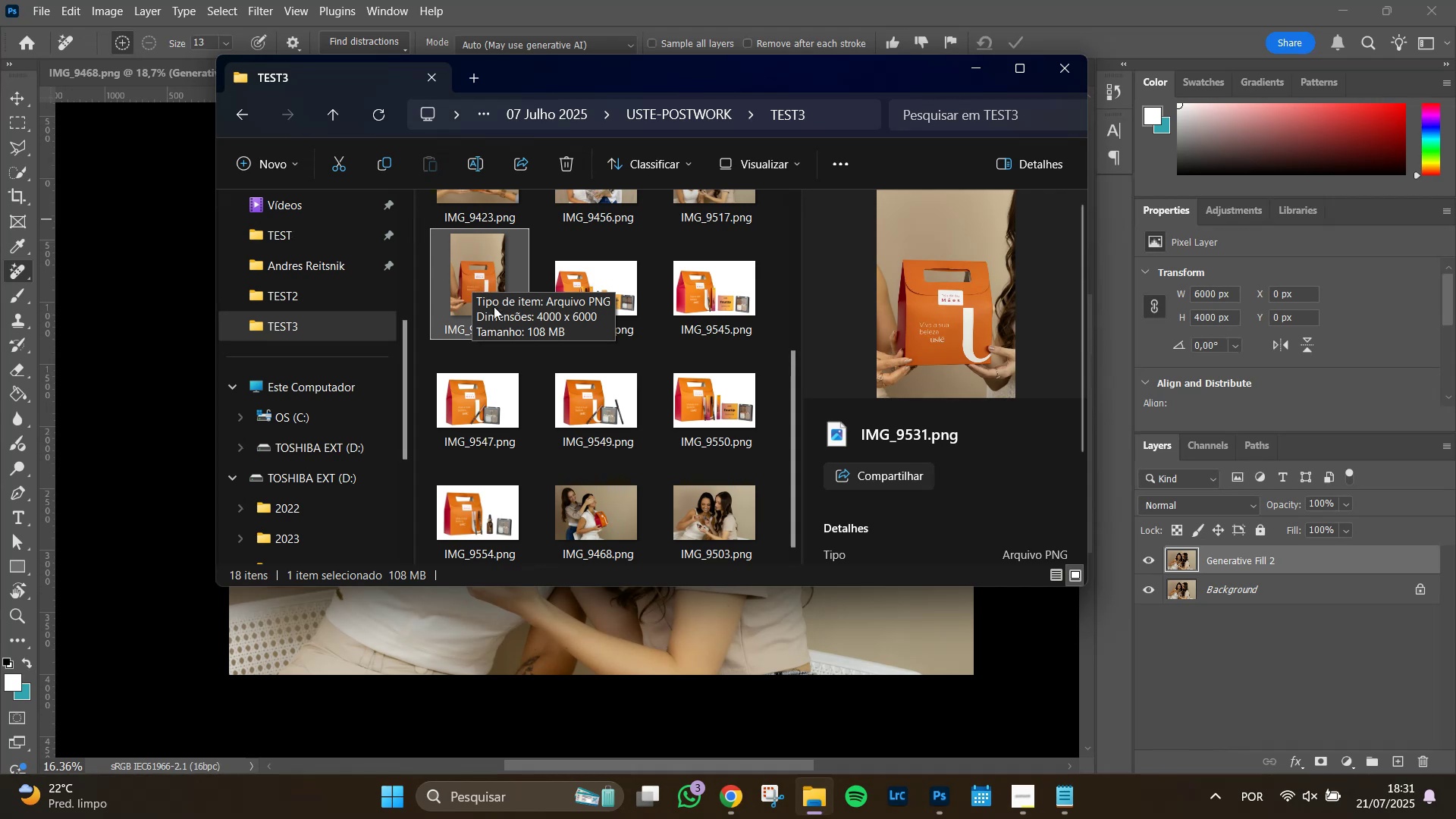 
scroll: coordinate [494, 306], scroll_direction: up, amount: 1.0
 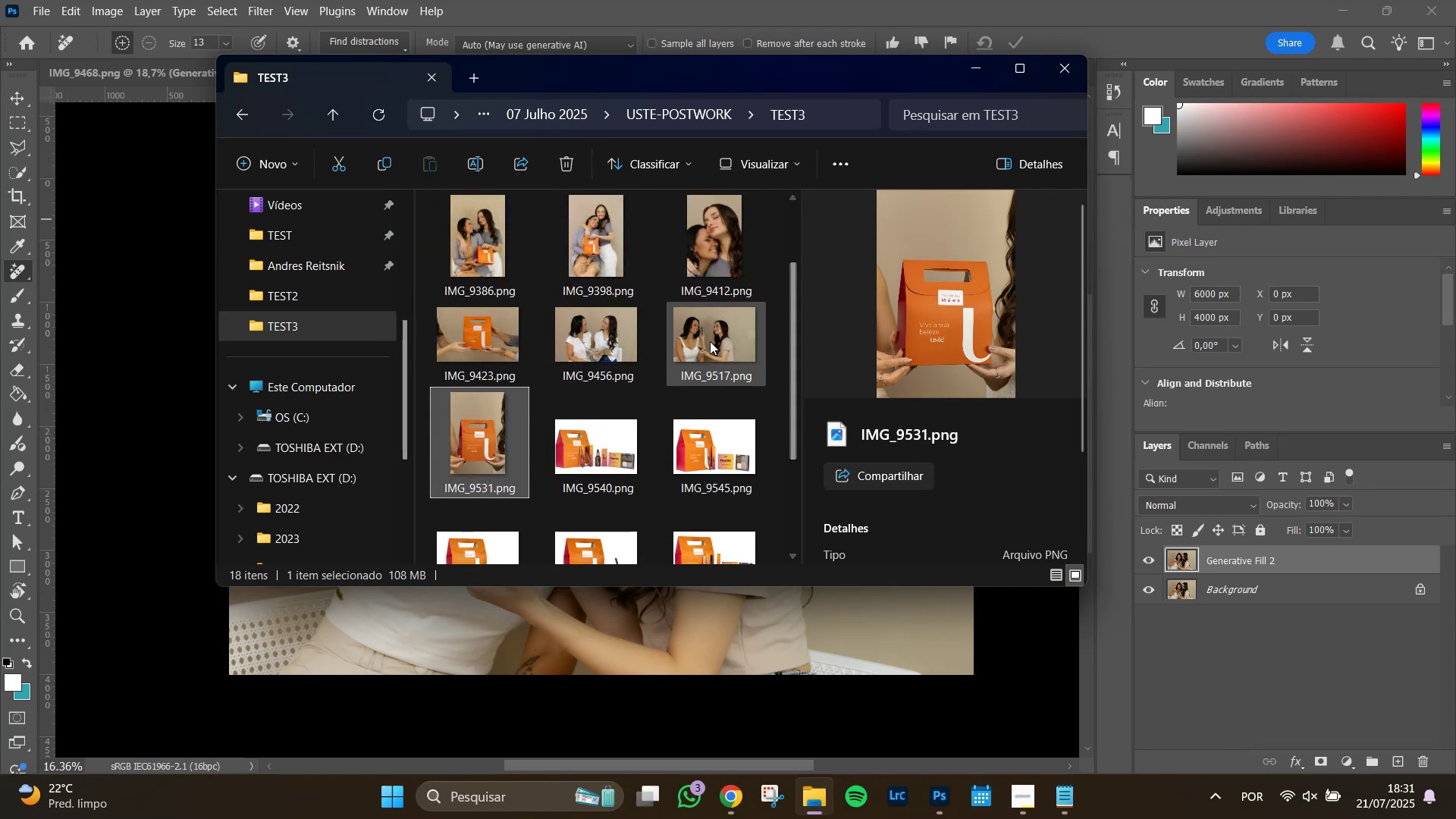 
left_click([709, 341])
 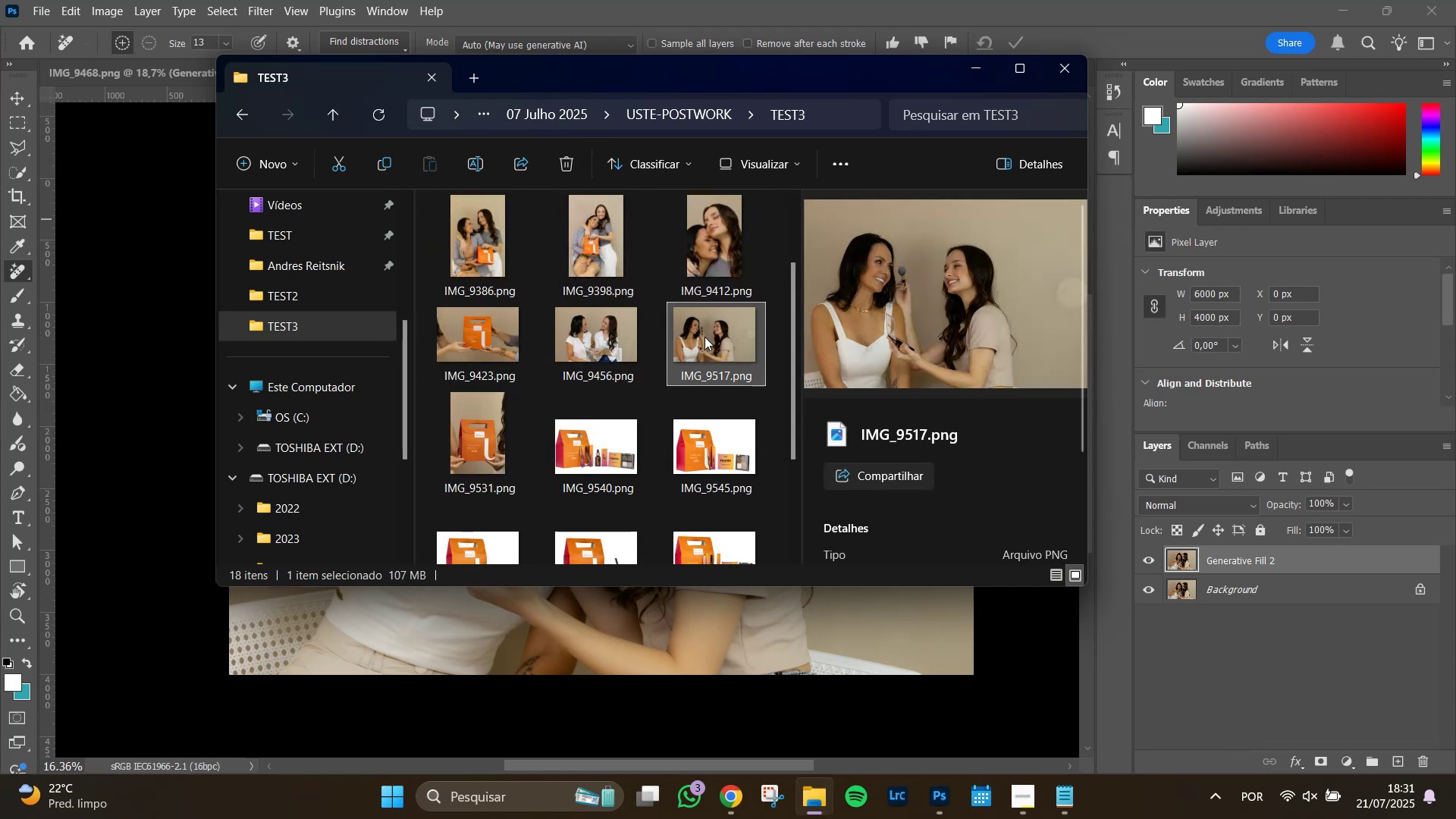 
key(Alt+AltLeft)
 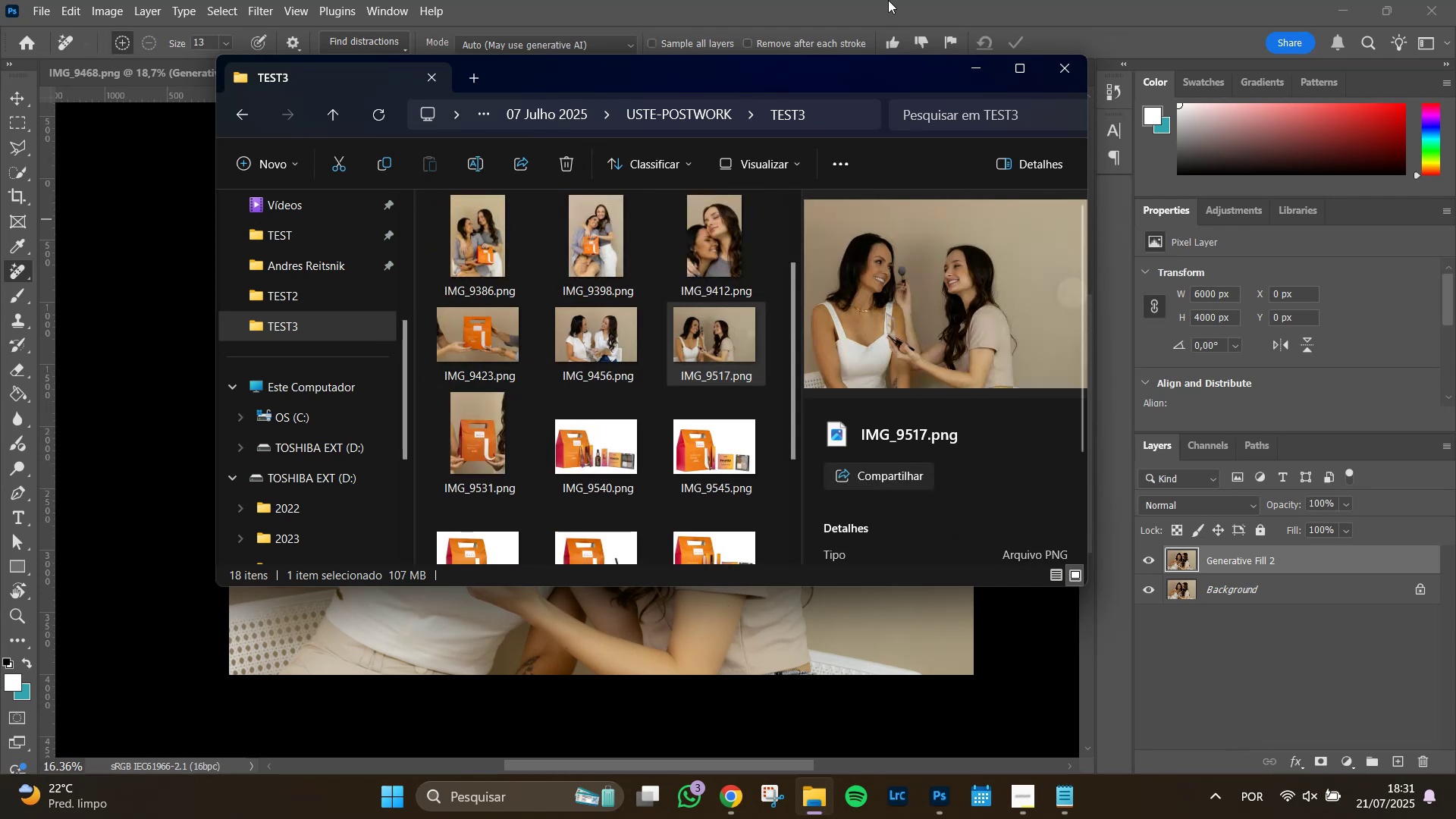 
left_click([887, 0])
 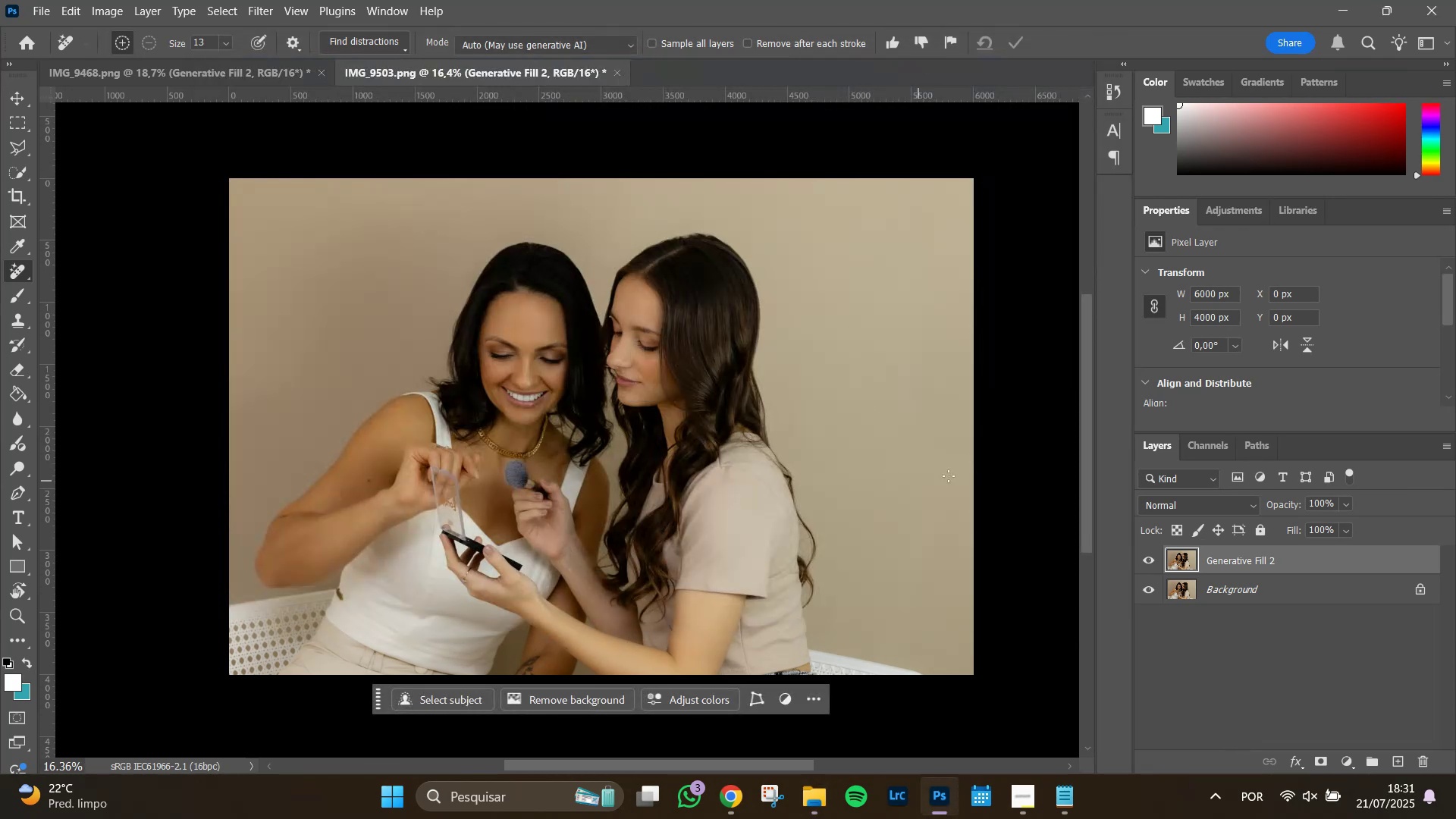 
key(Alt+AltLeft)
 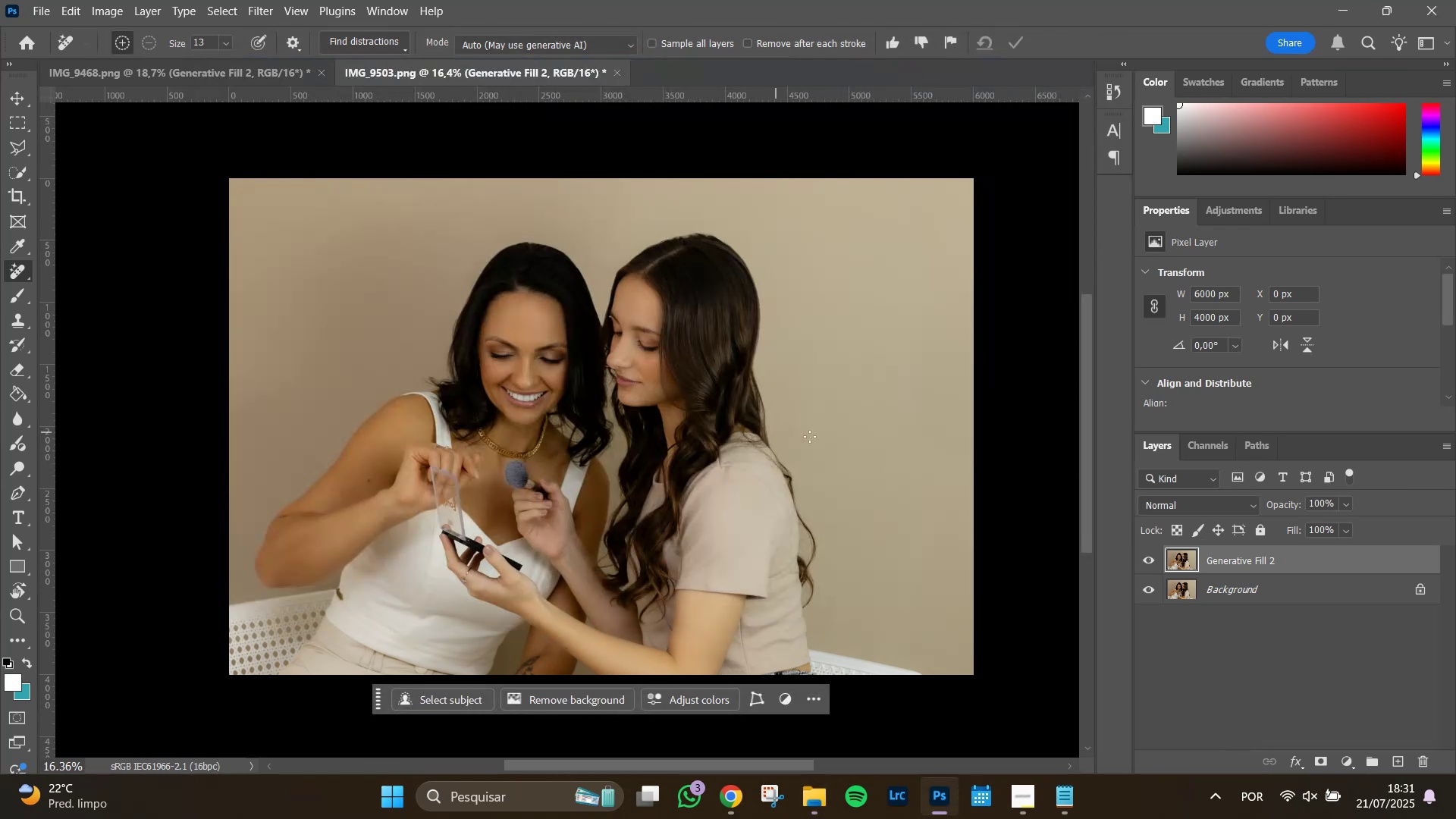 
key(Alt+Tab)
 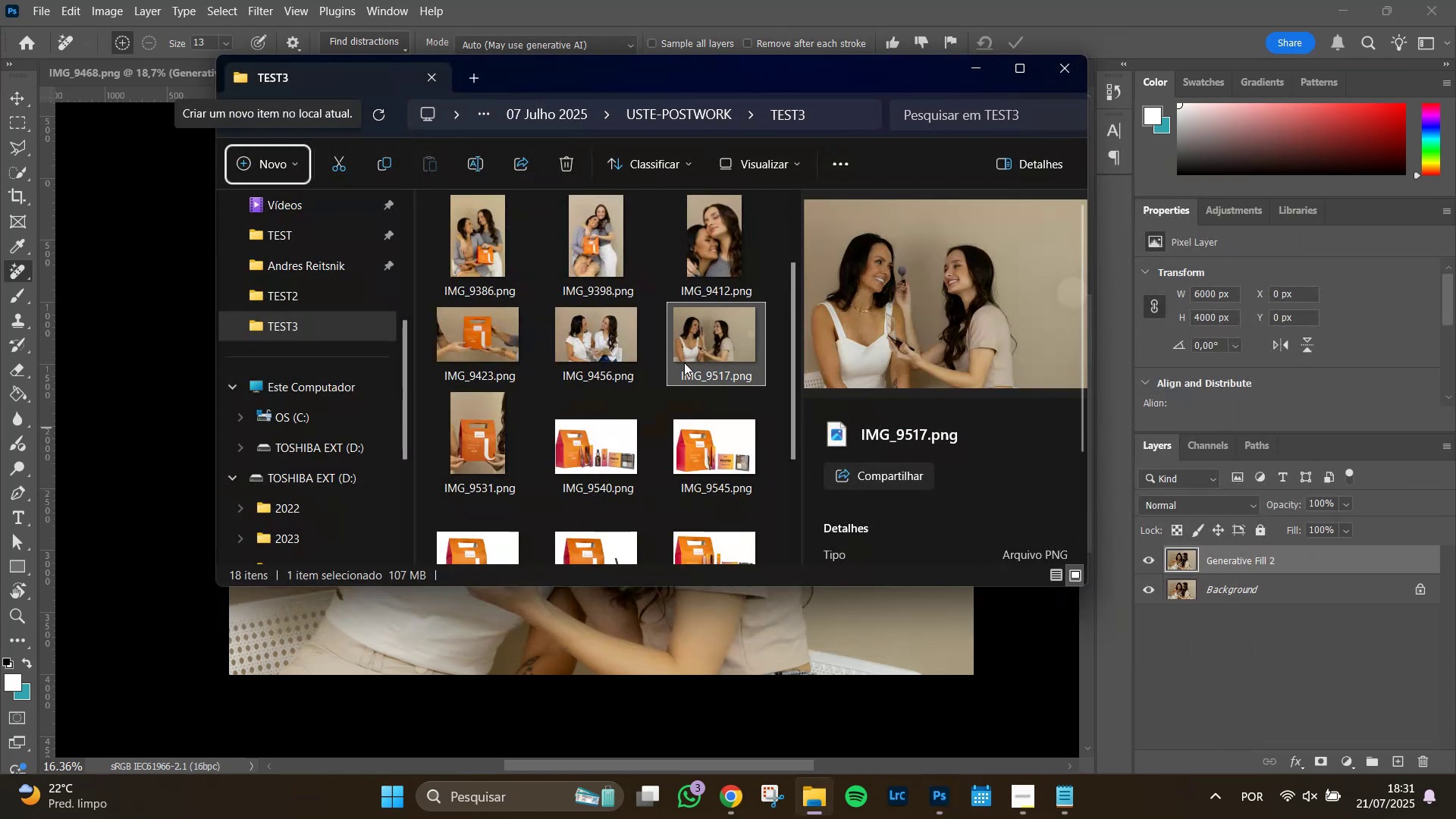 
key(F5)
 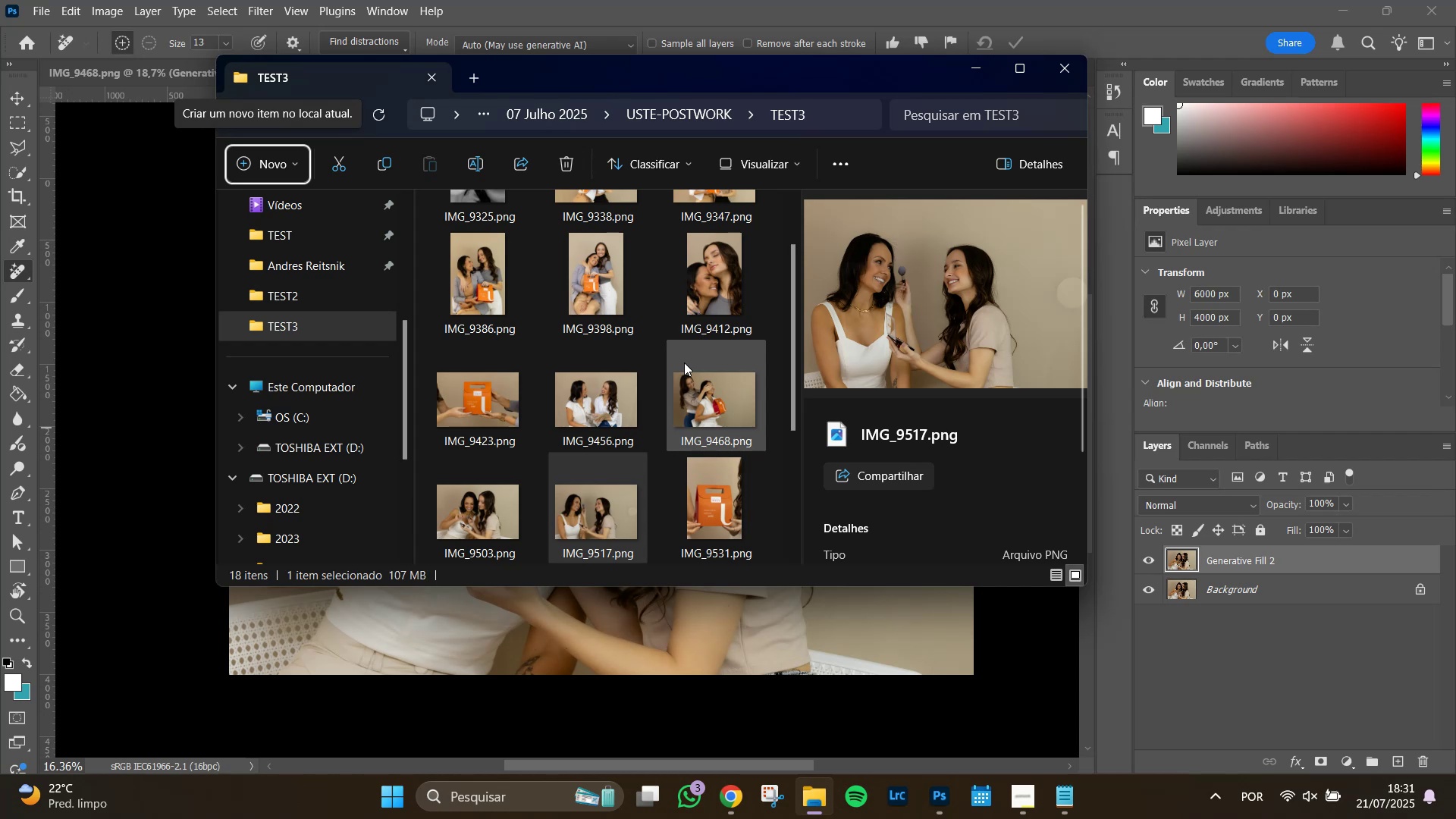 
left_click([484, 516])
 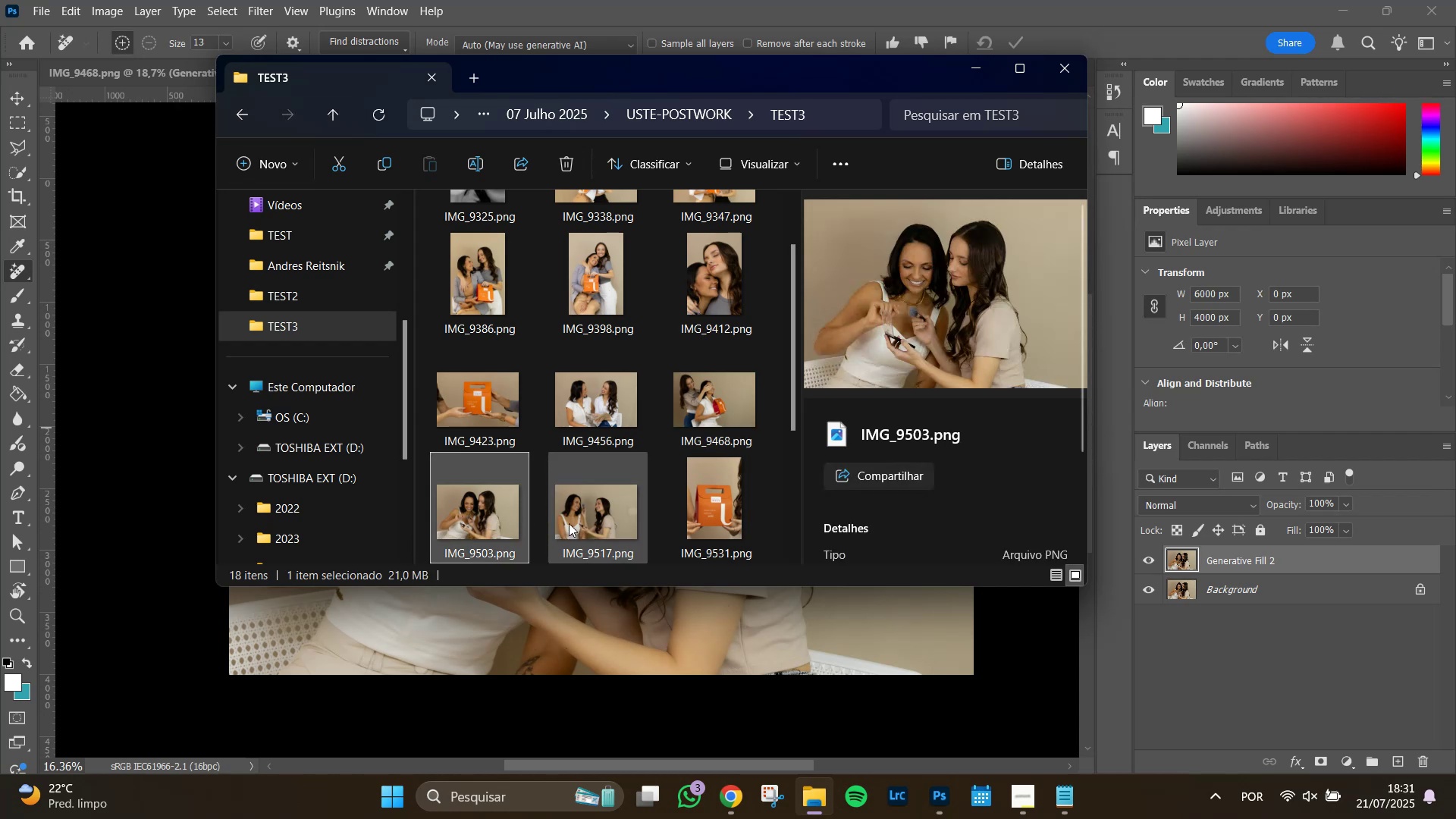 
left_click([600, 512])
 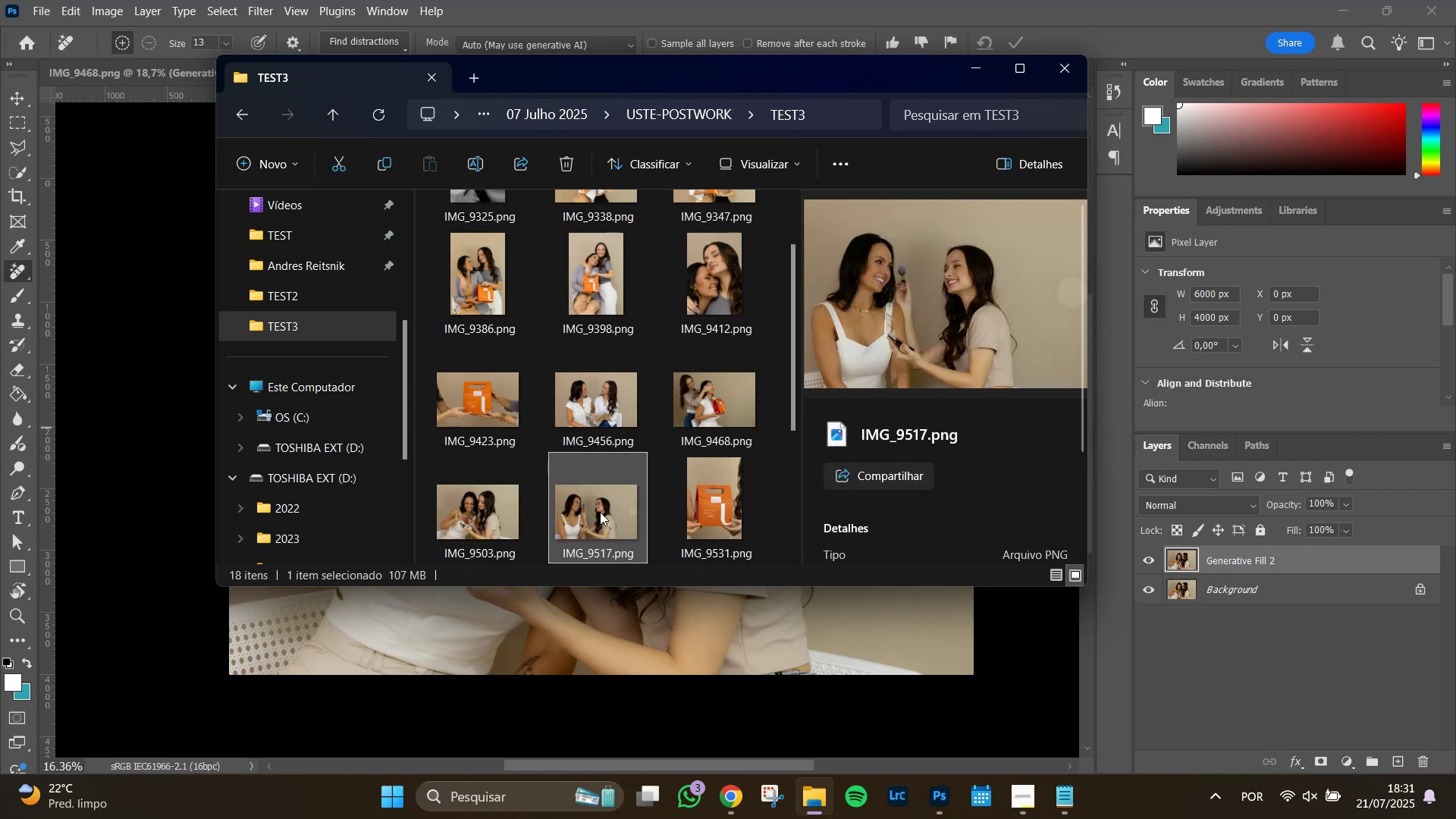 
right_click([600, 512])
 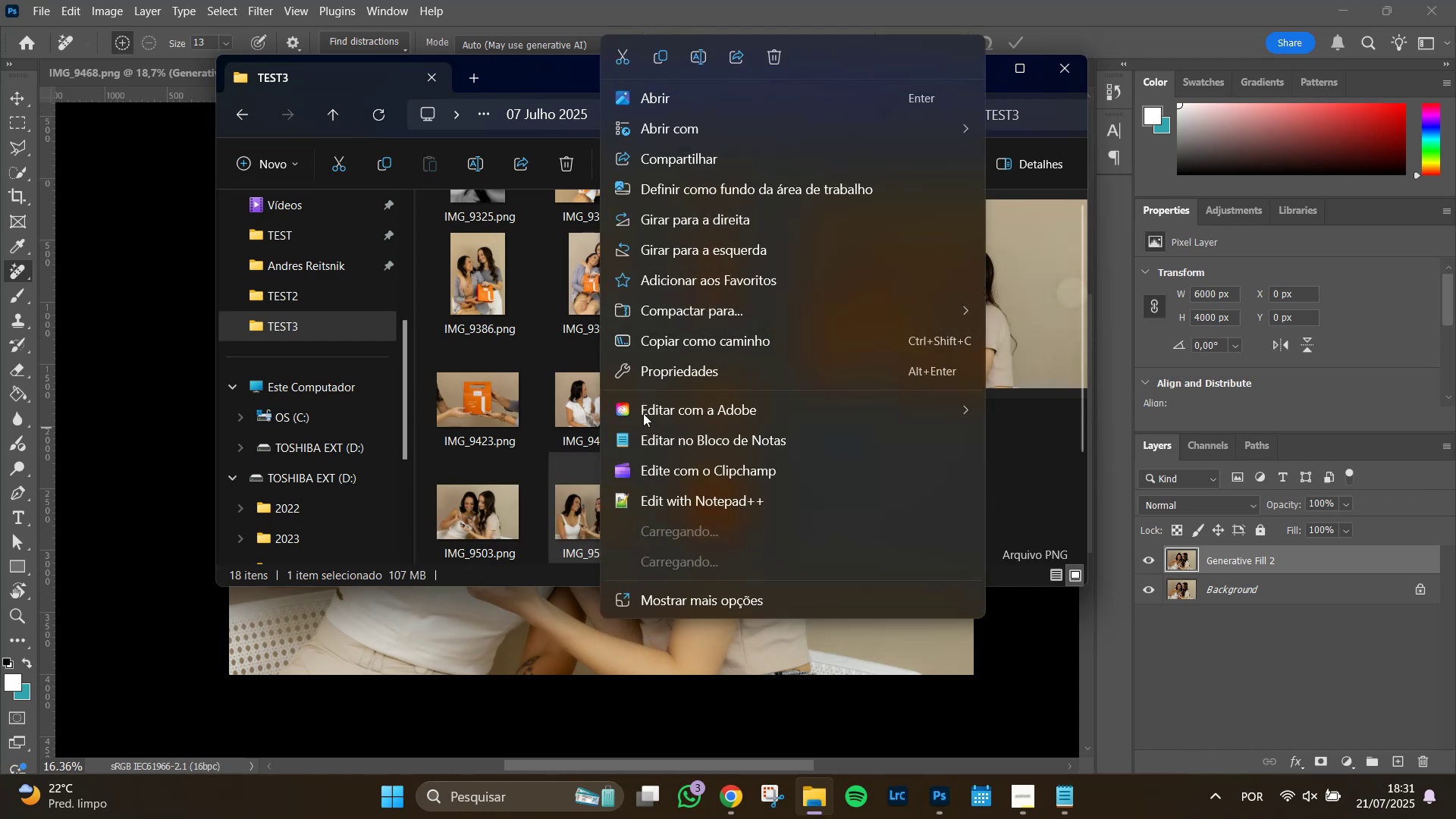 
left_click([920, 0])
 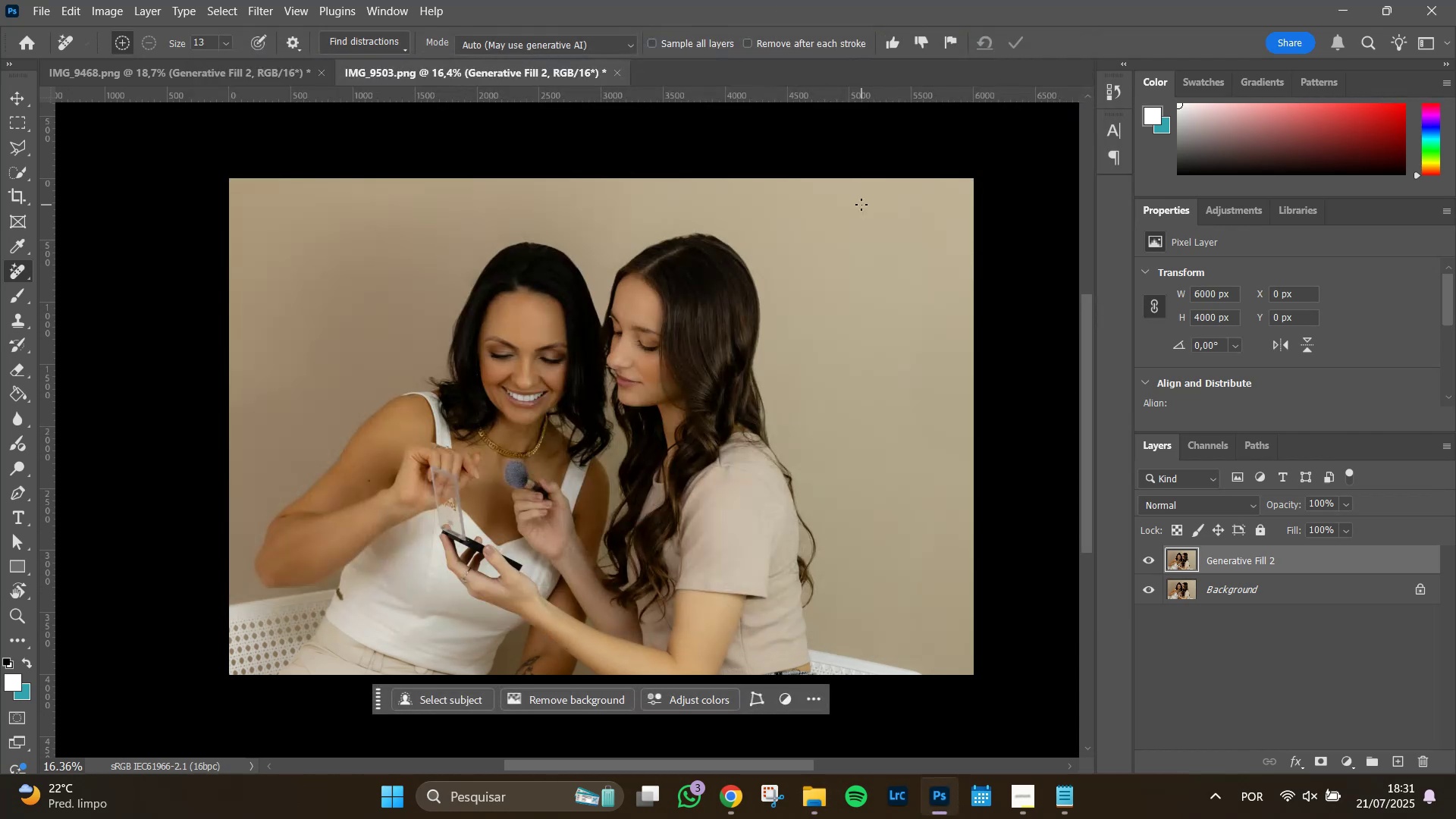 
key(Control+W)
 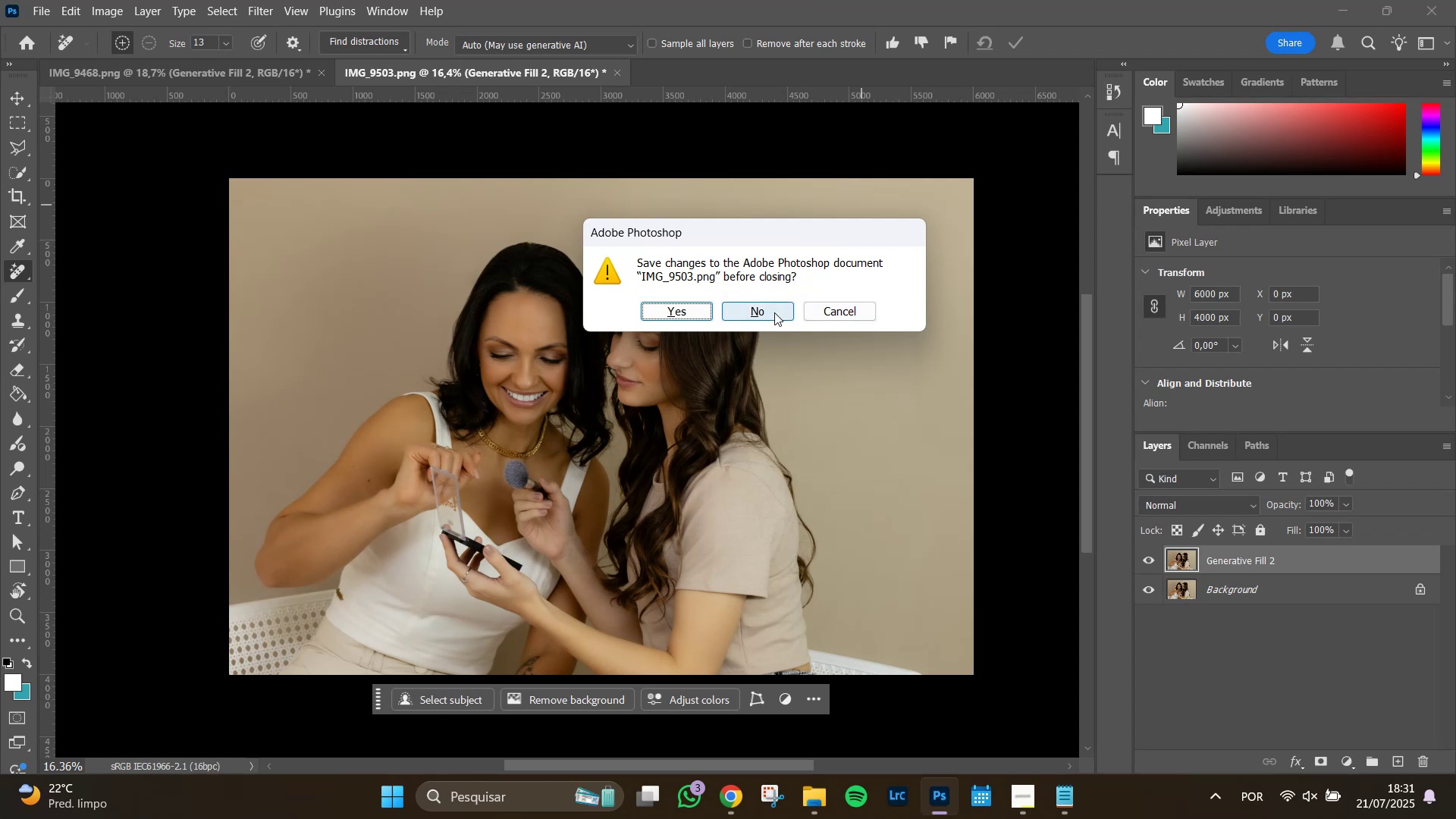 
left_click([771, 314])
 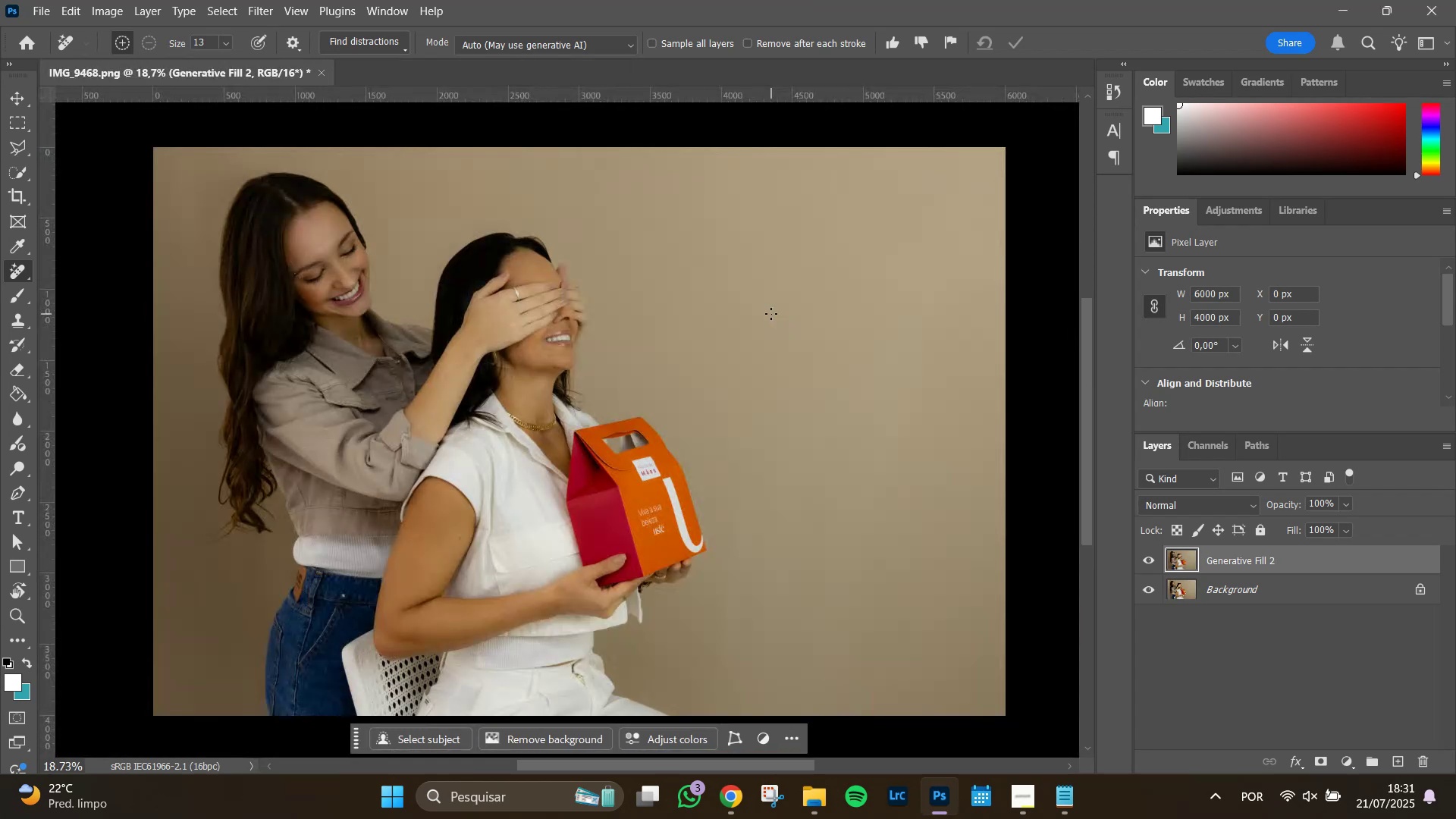 
key(Control+W)
 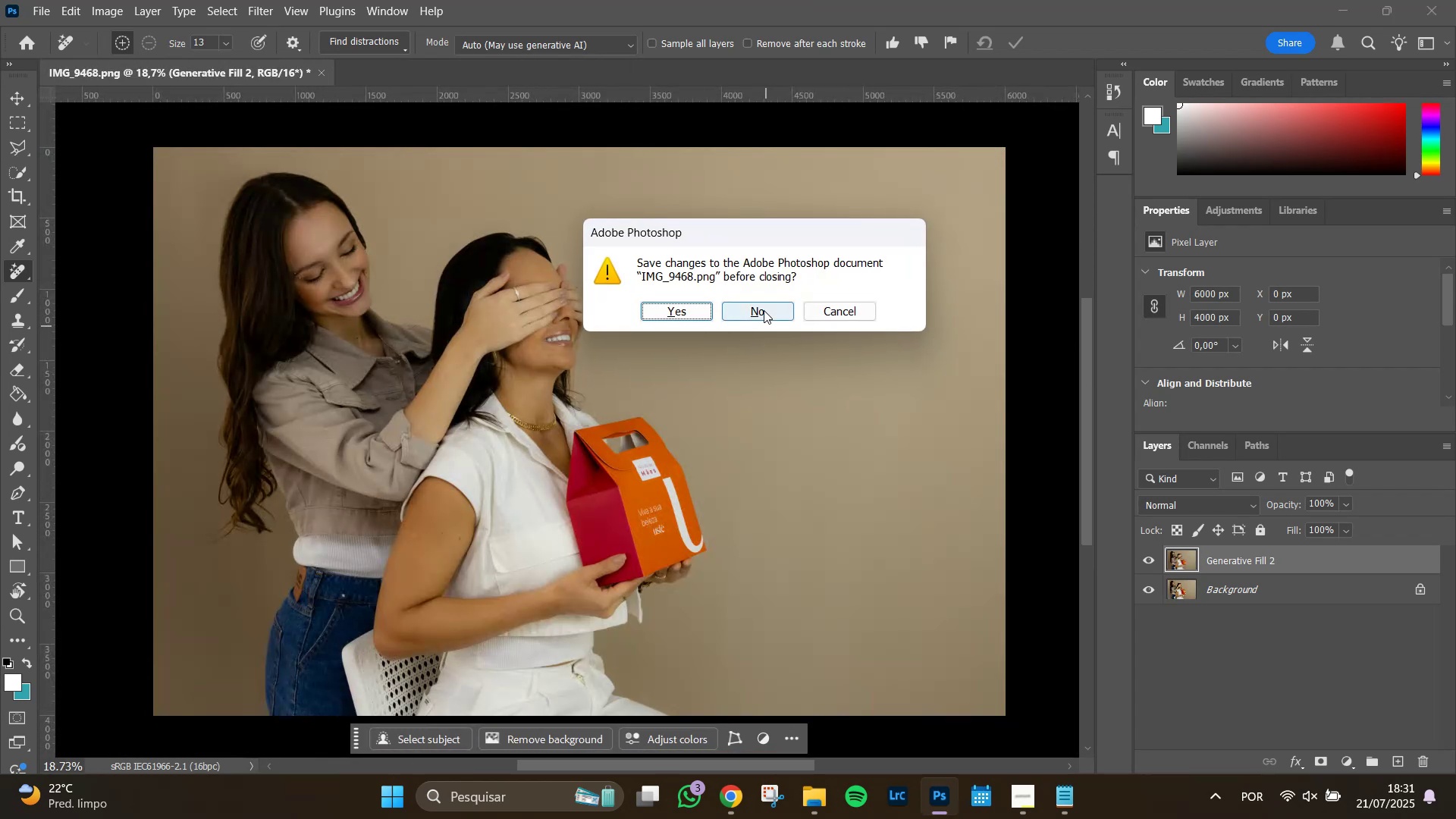 
left_click([764, 310])
 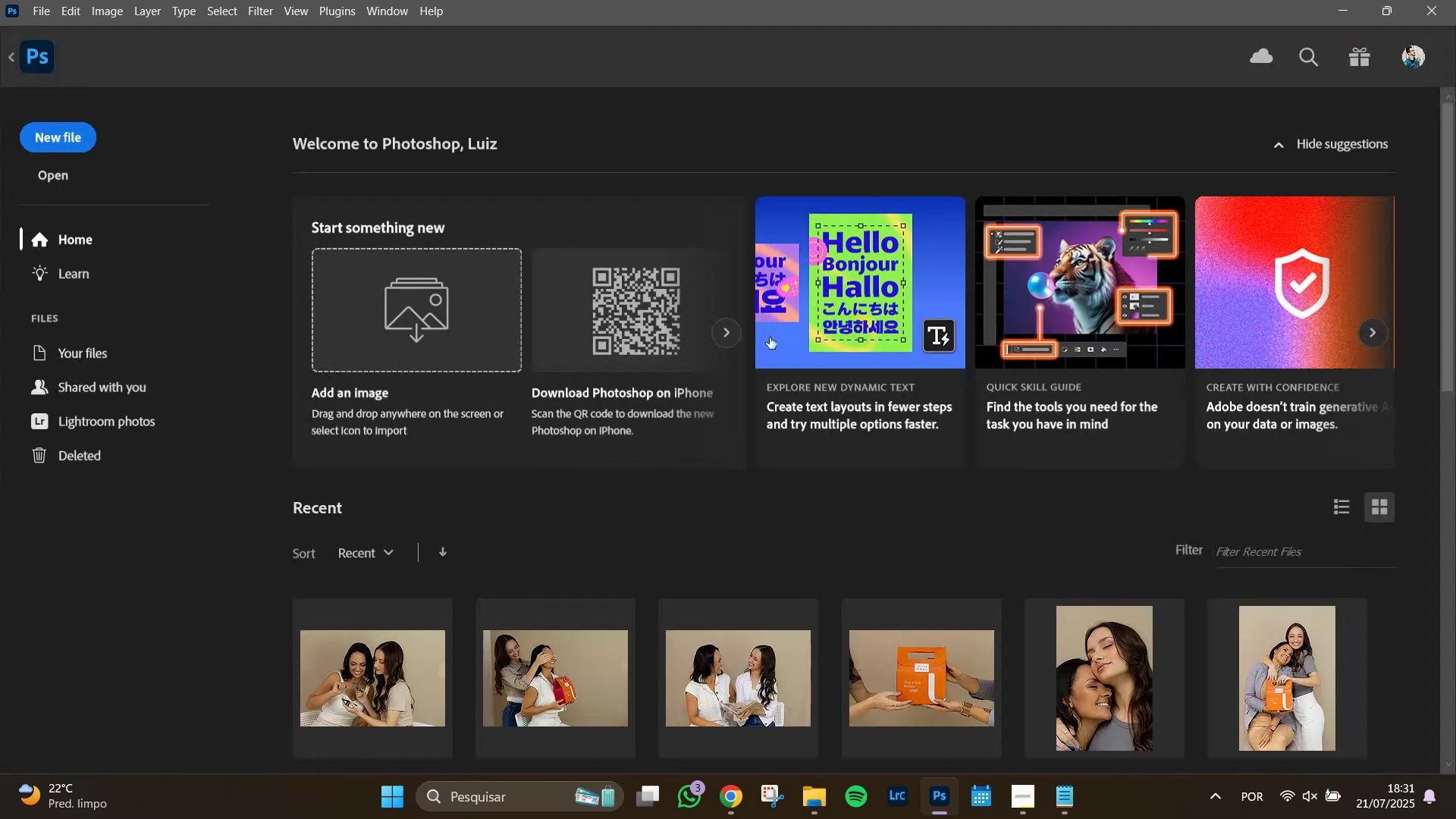 
key(Alt+Tab)
 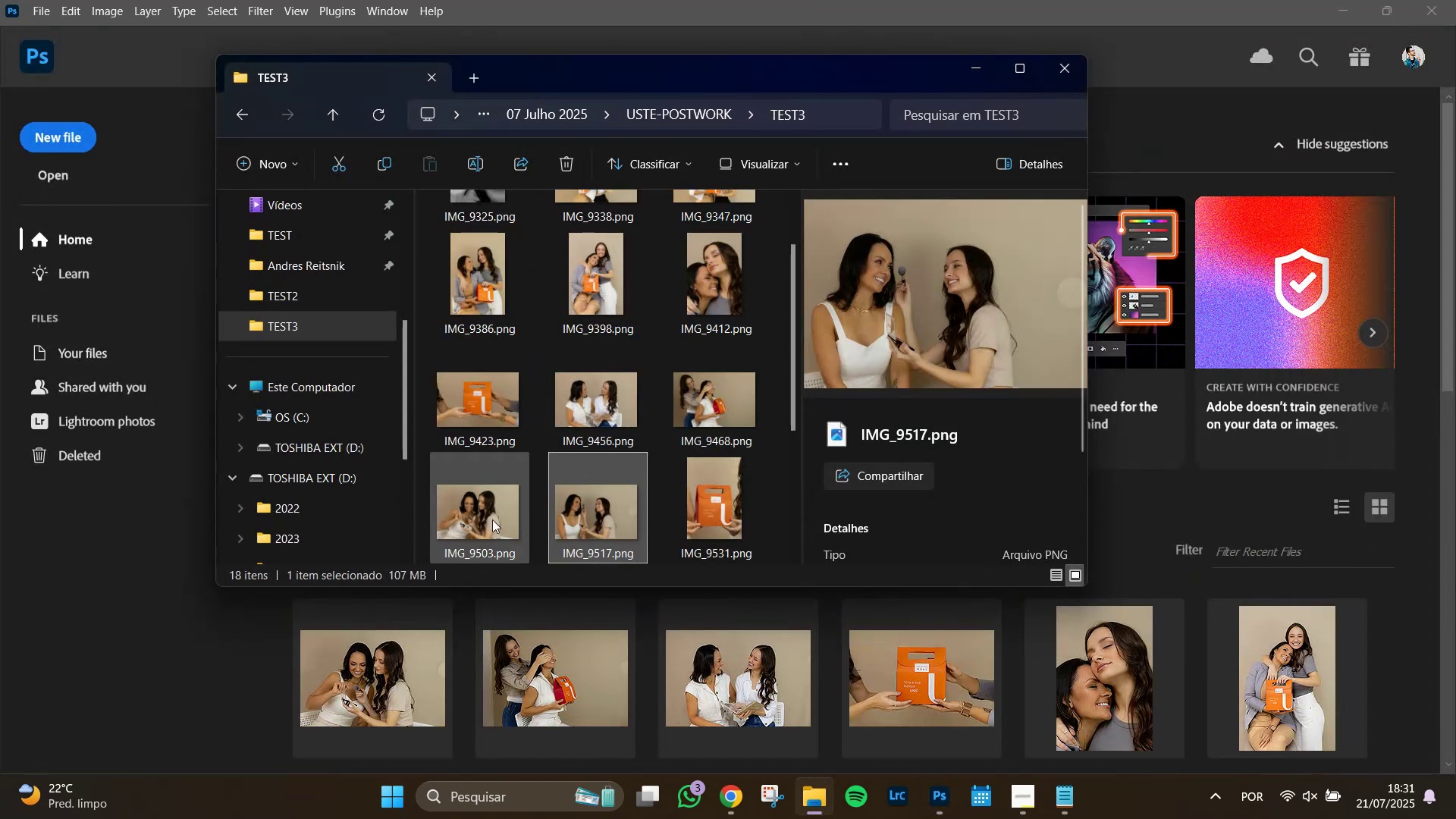 
right_click([598, 521])
 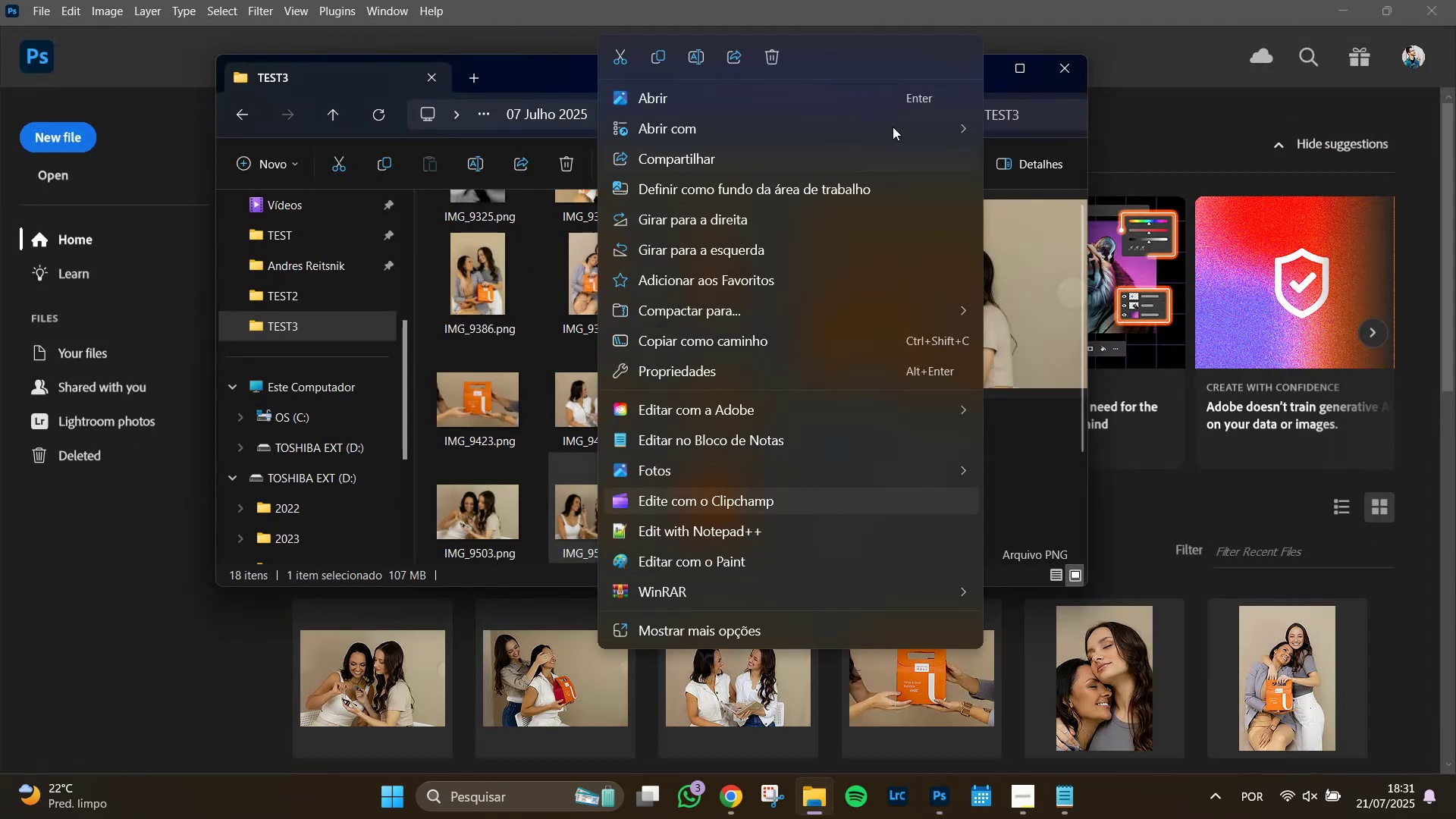 
left_click([893, 137])
 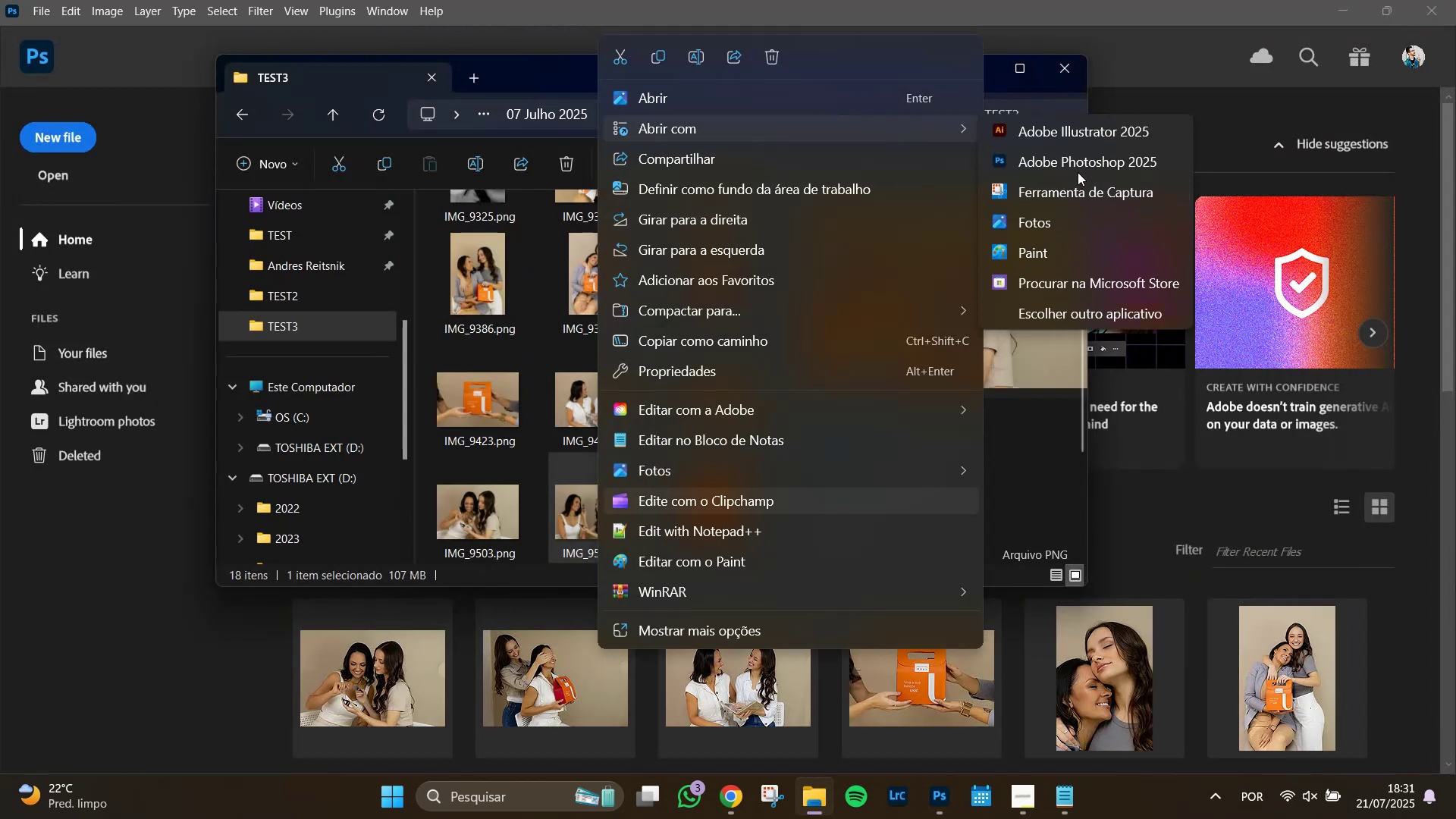 
left_click([1087, 162])
 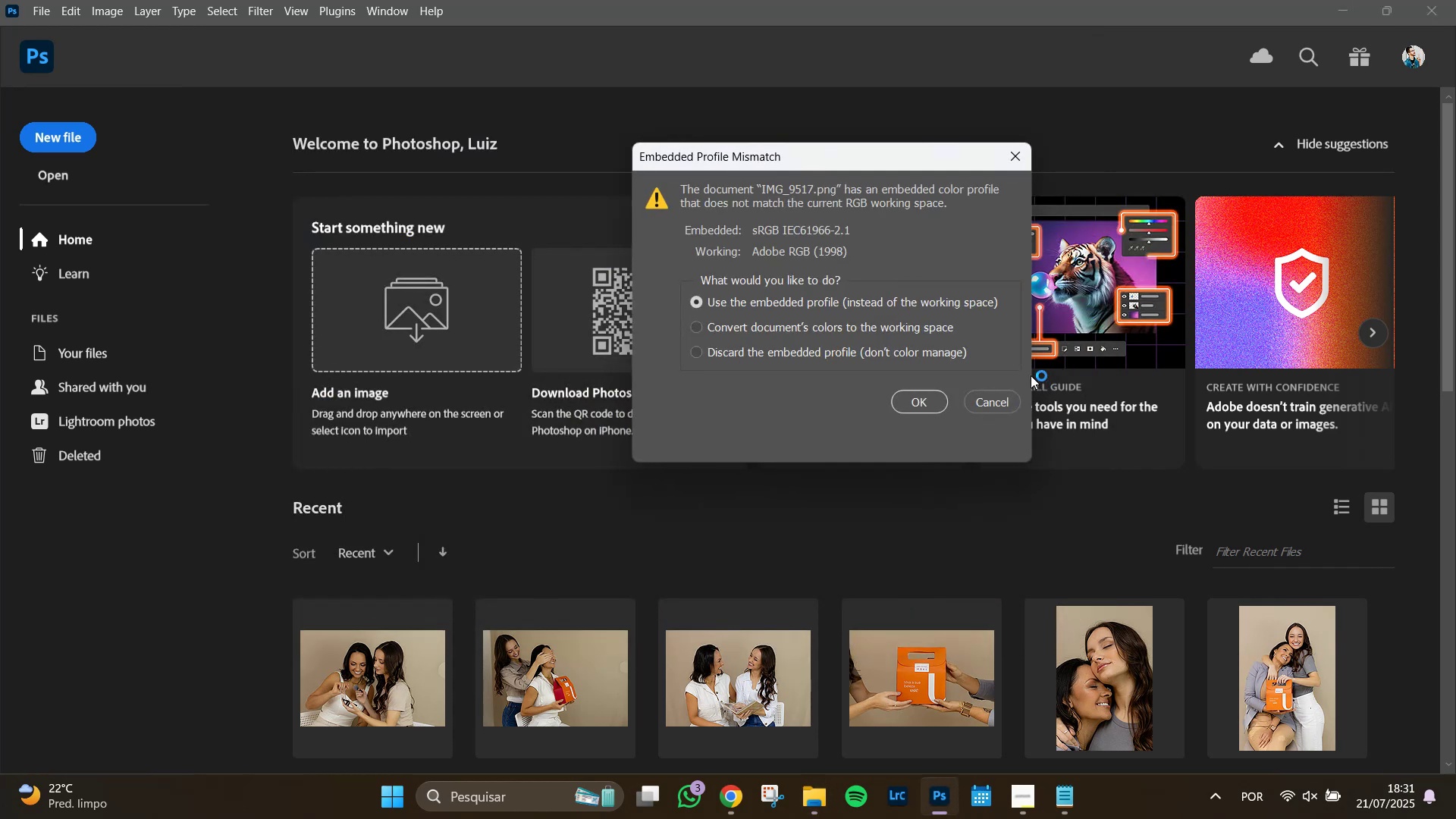 
left_click([927, 400])
 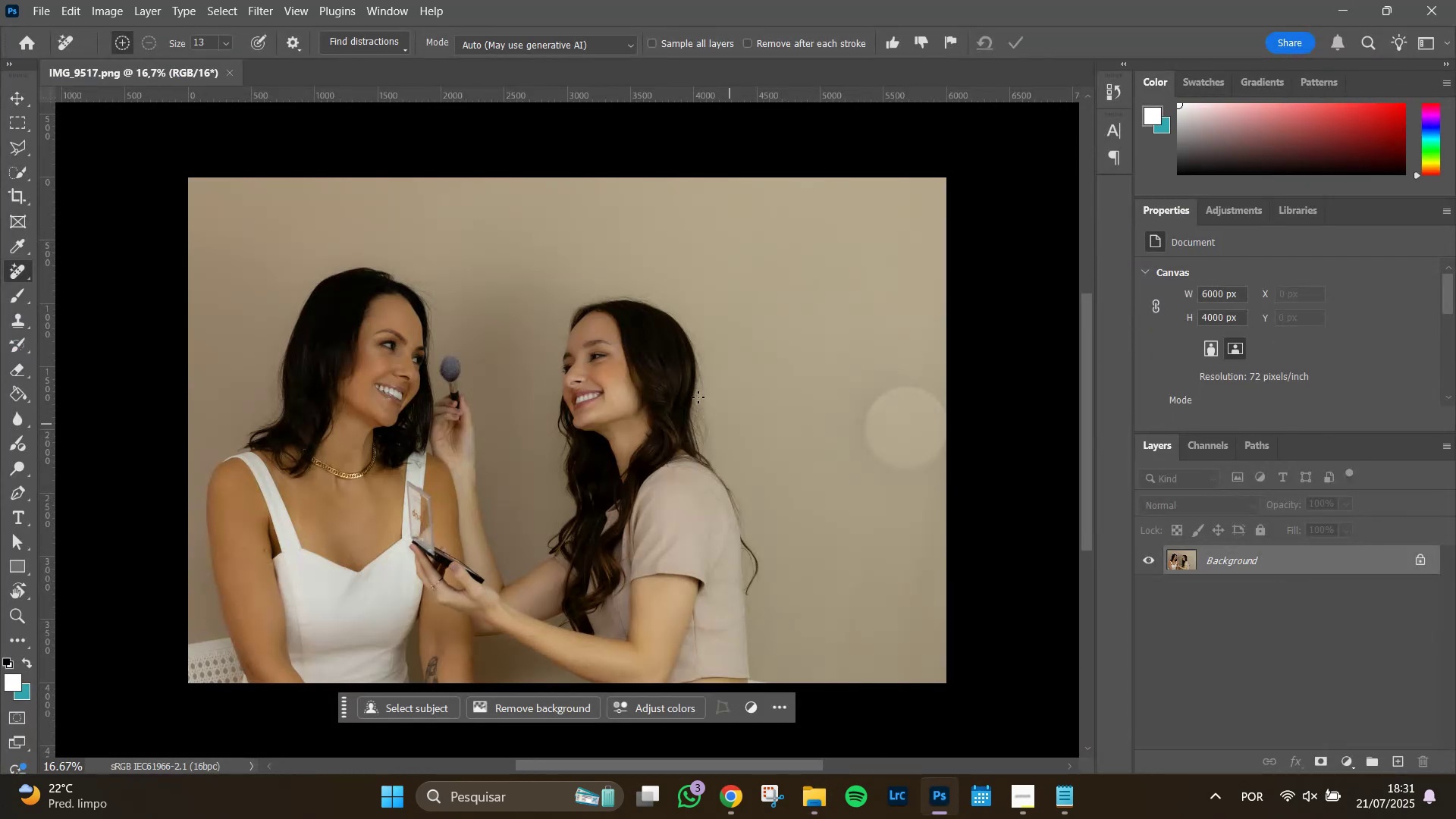 
hold_key(key=AltLeft, duration=0.59)
scroll: coordinate [937, 379], scroll_direction: up, amount: 5.0
 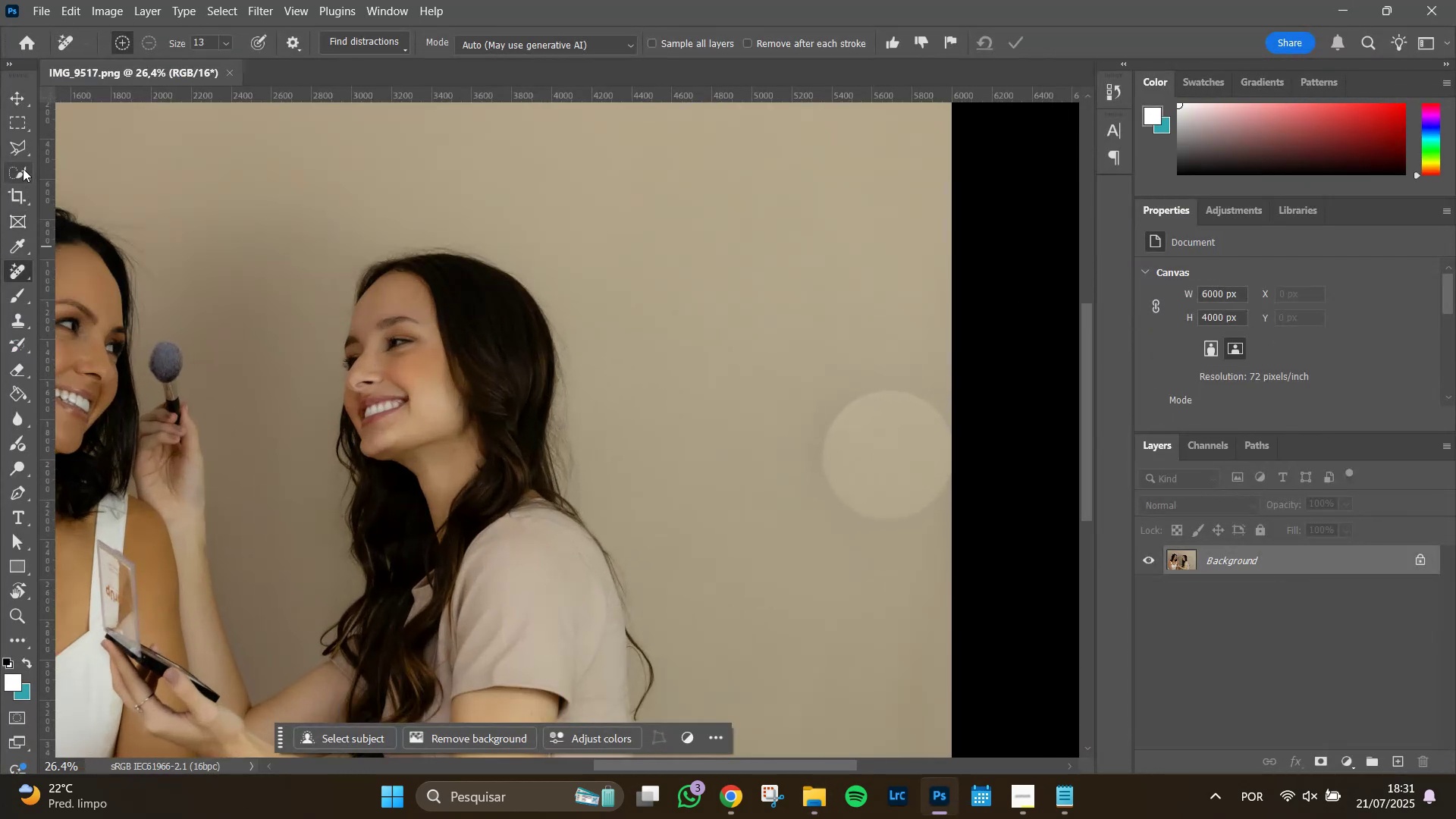 
left_click([20, 146])
 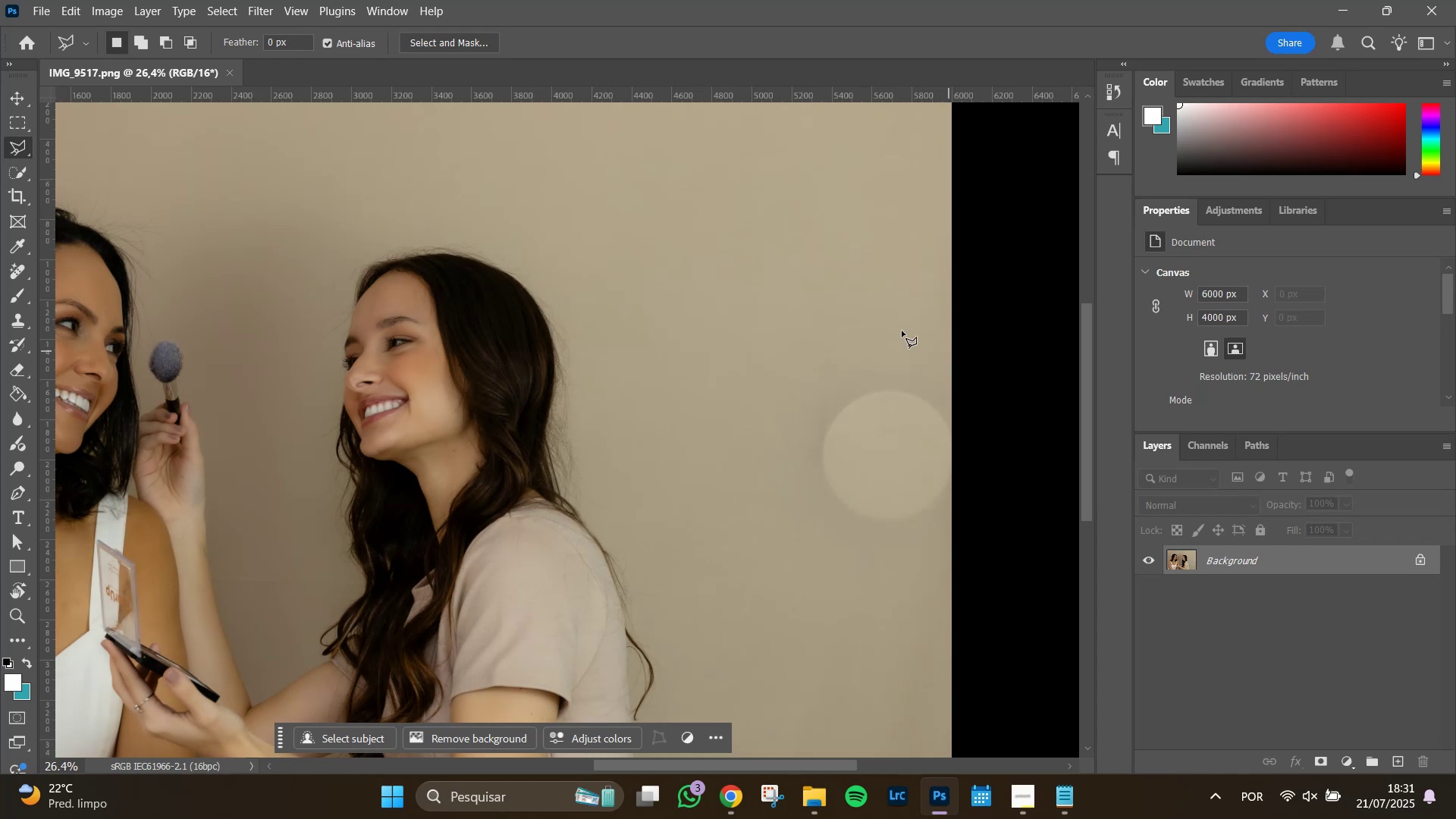 
triple_click([758, 344])
 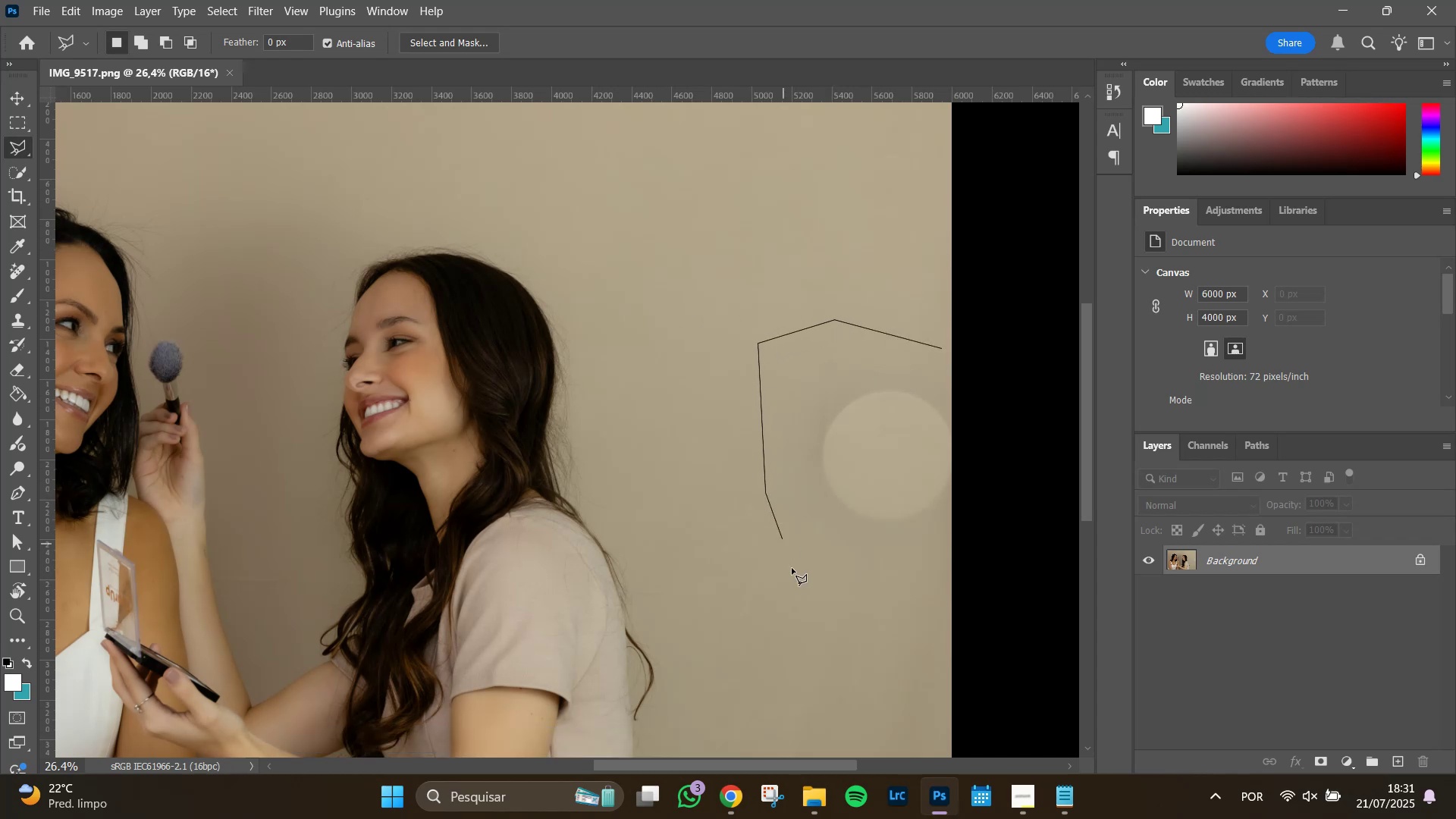 
double_click([797, 585])
 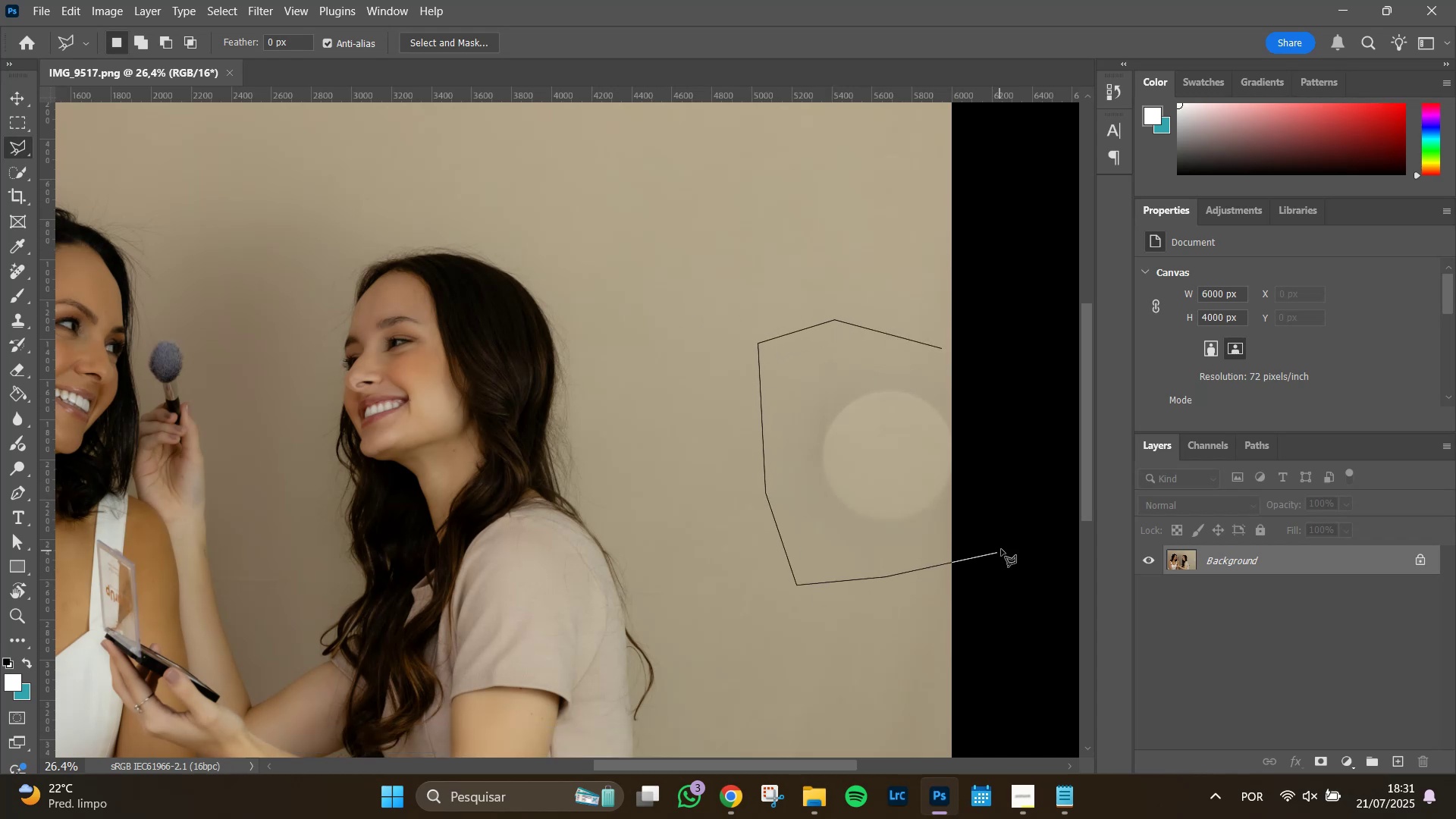 
double_click([1003, 549])
 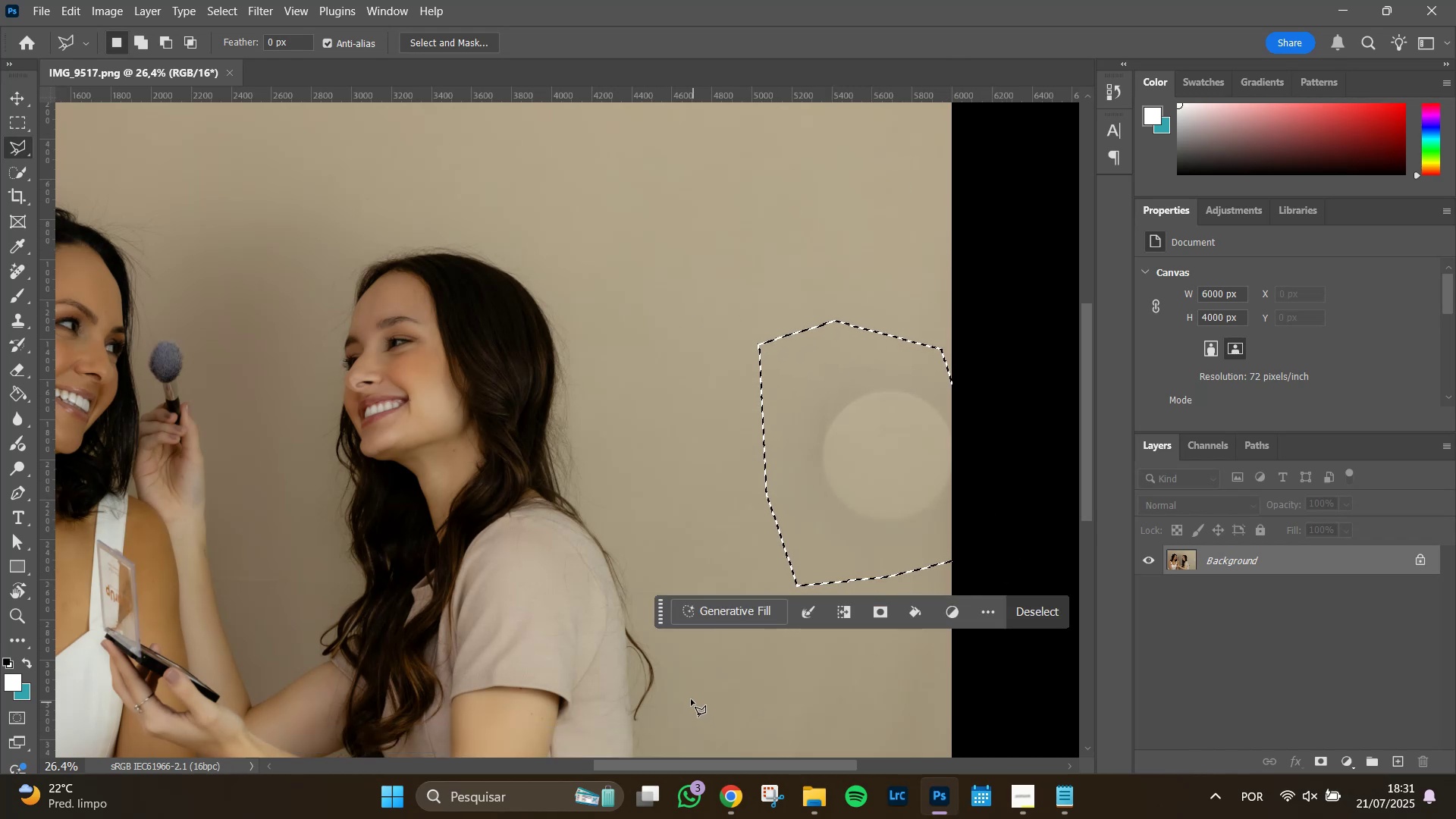 
left_click([741, 622])
 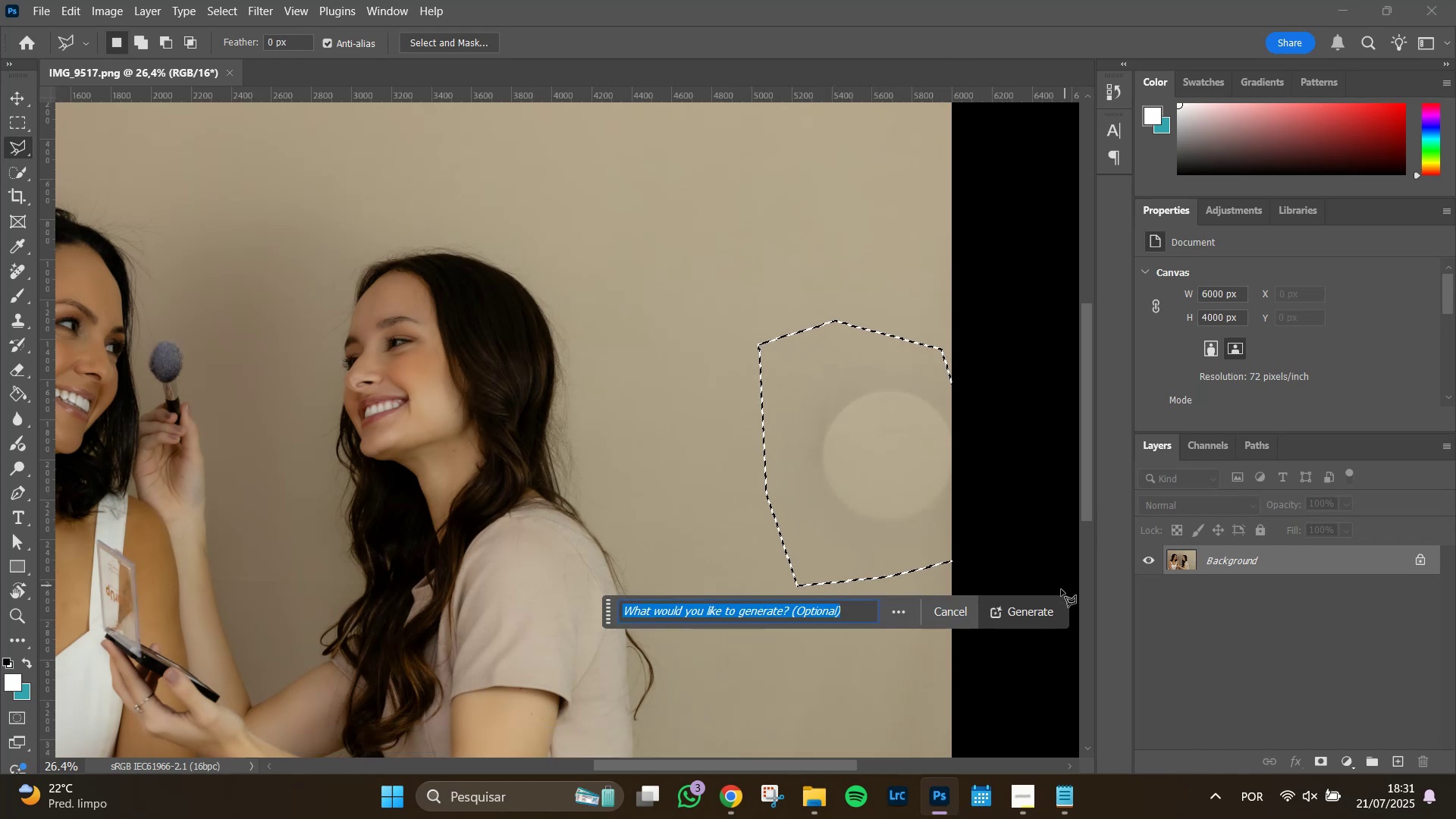 
left_click([1032, 611])
 